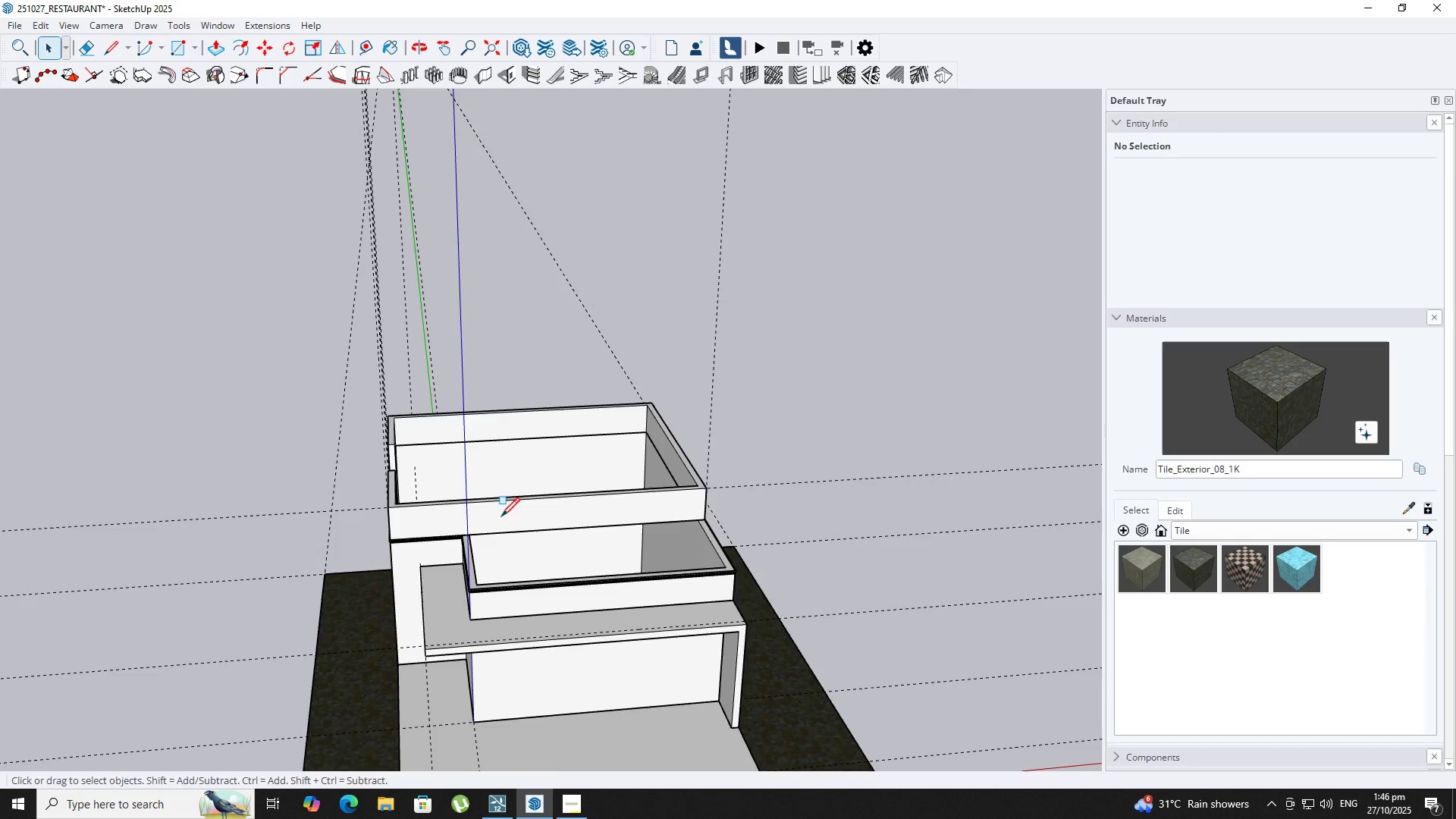 
scroll: coordinate [460, 544], scroll_direction: up, amount: 10.0
 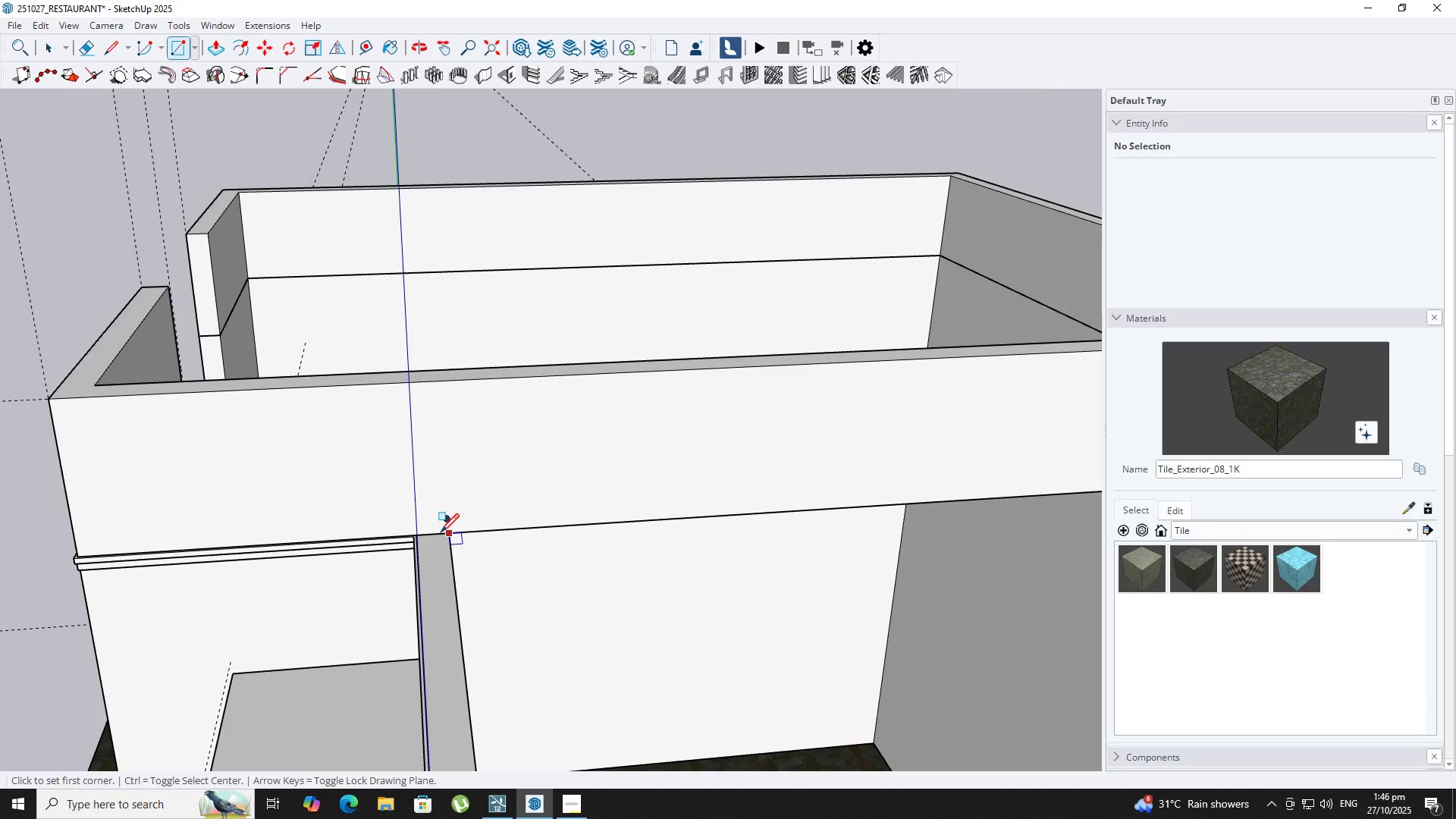 
left_click([441, 534])
 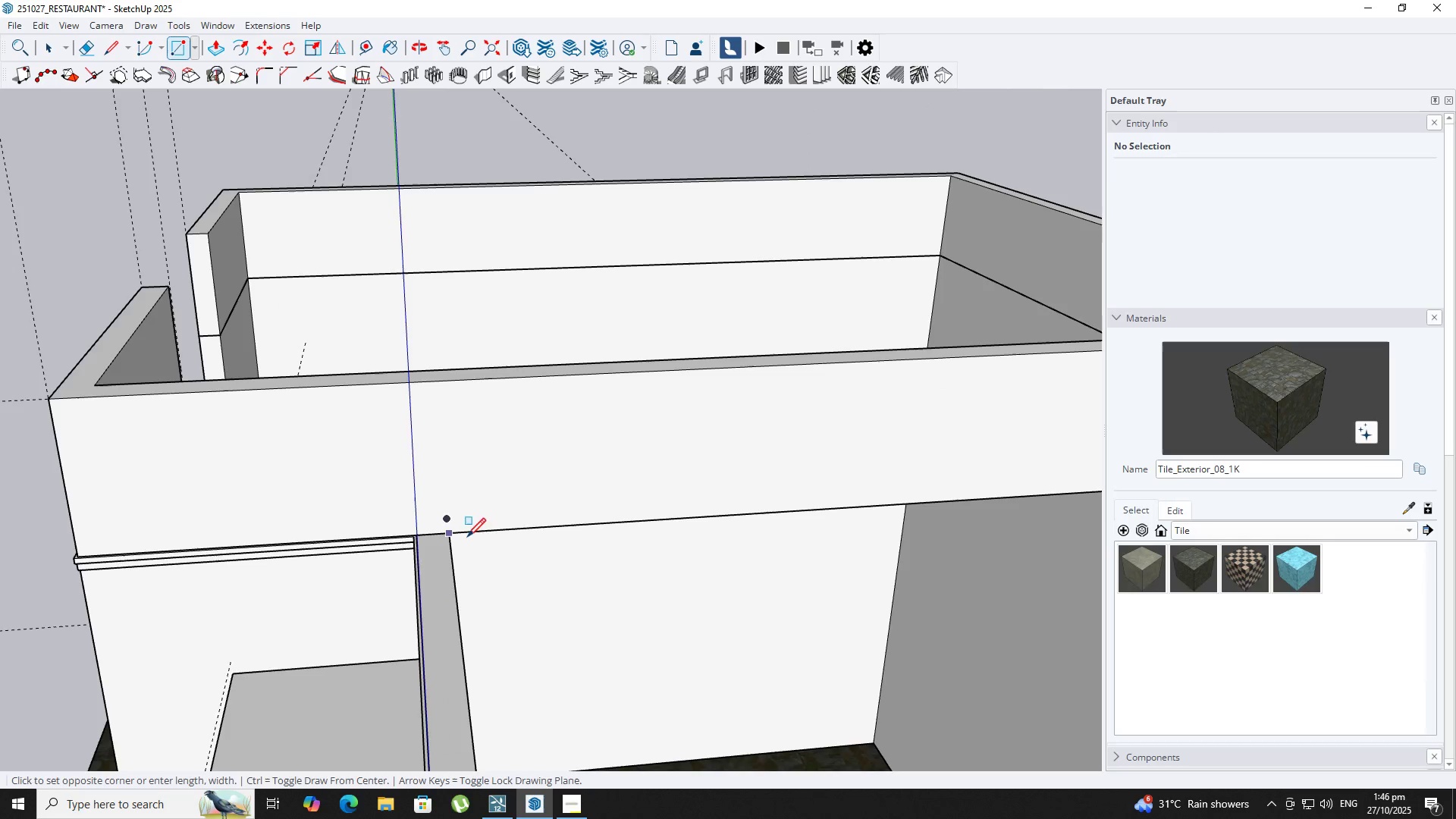 
scroll: coordinate [558, 567], scroll_direction: down, amount: 9.0
 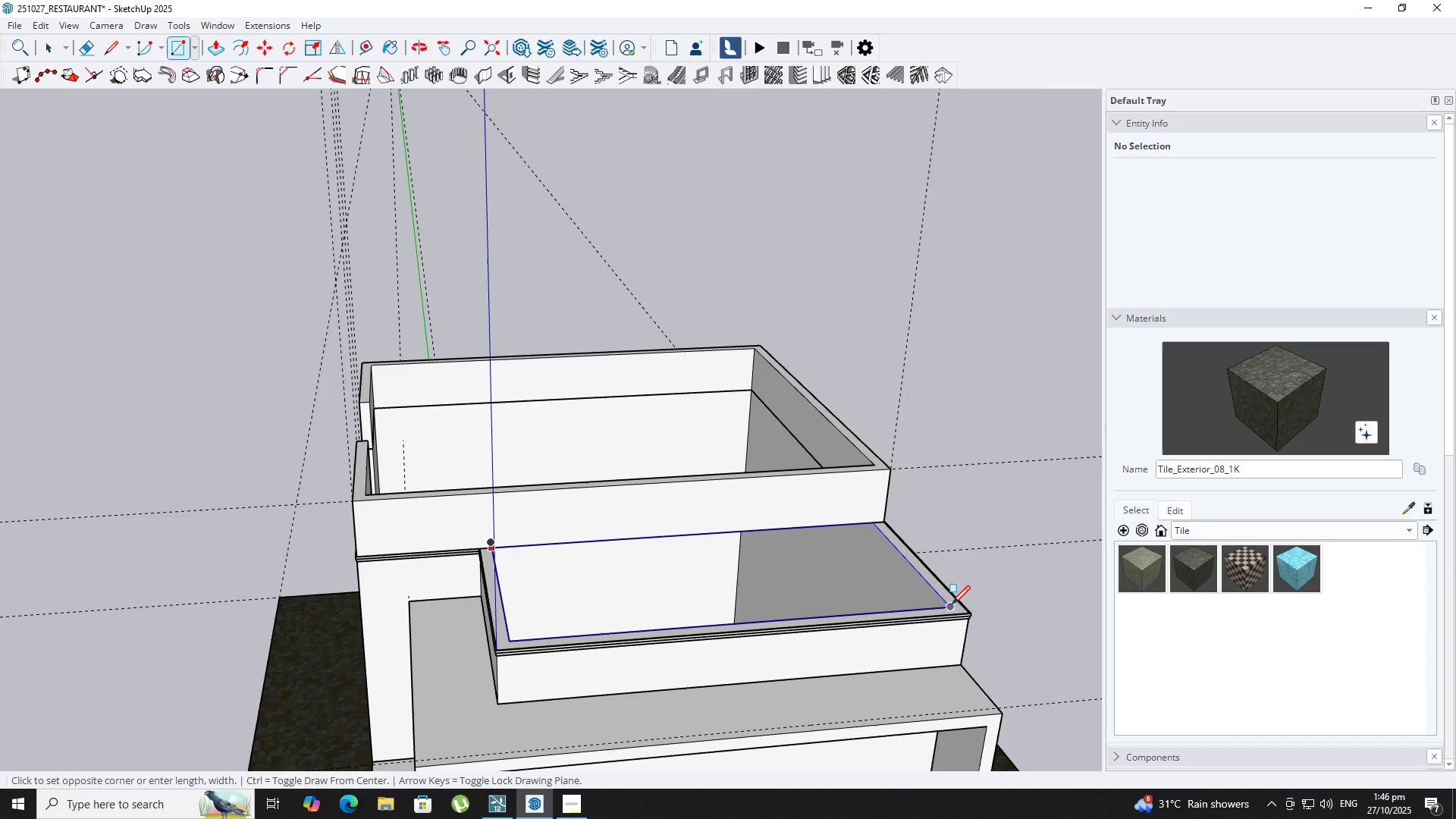 
left_click([952, 606])
 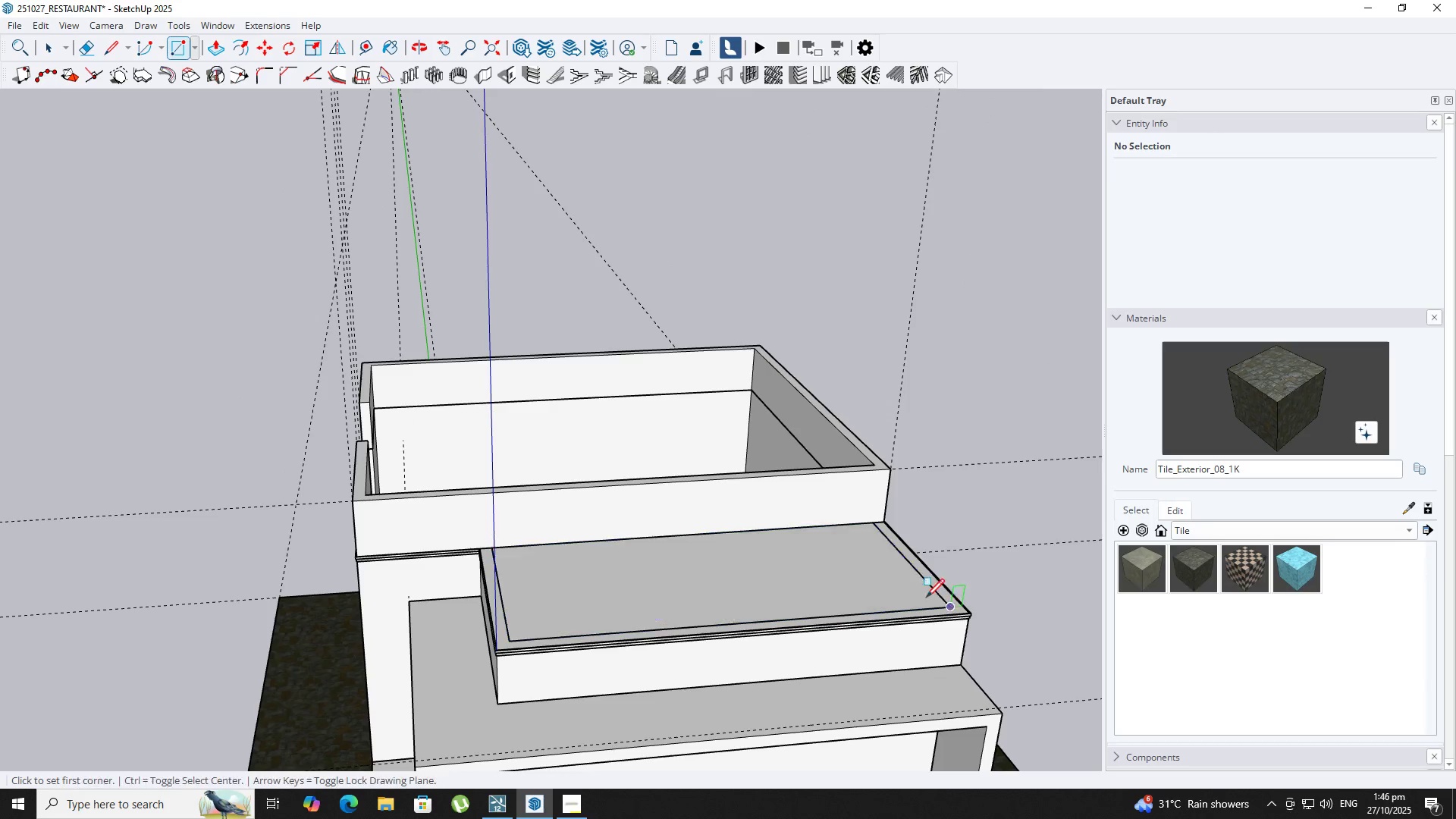 
key(Space)
 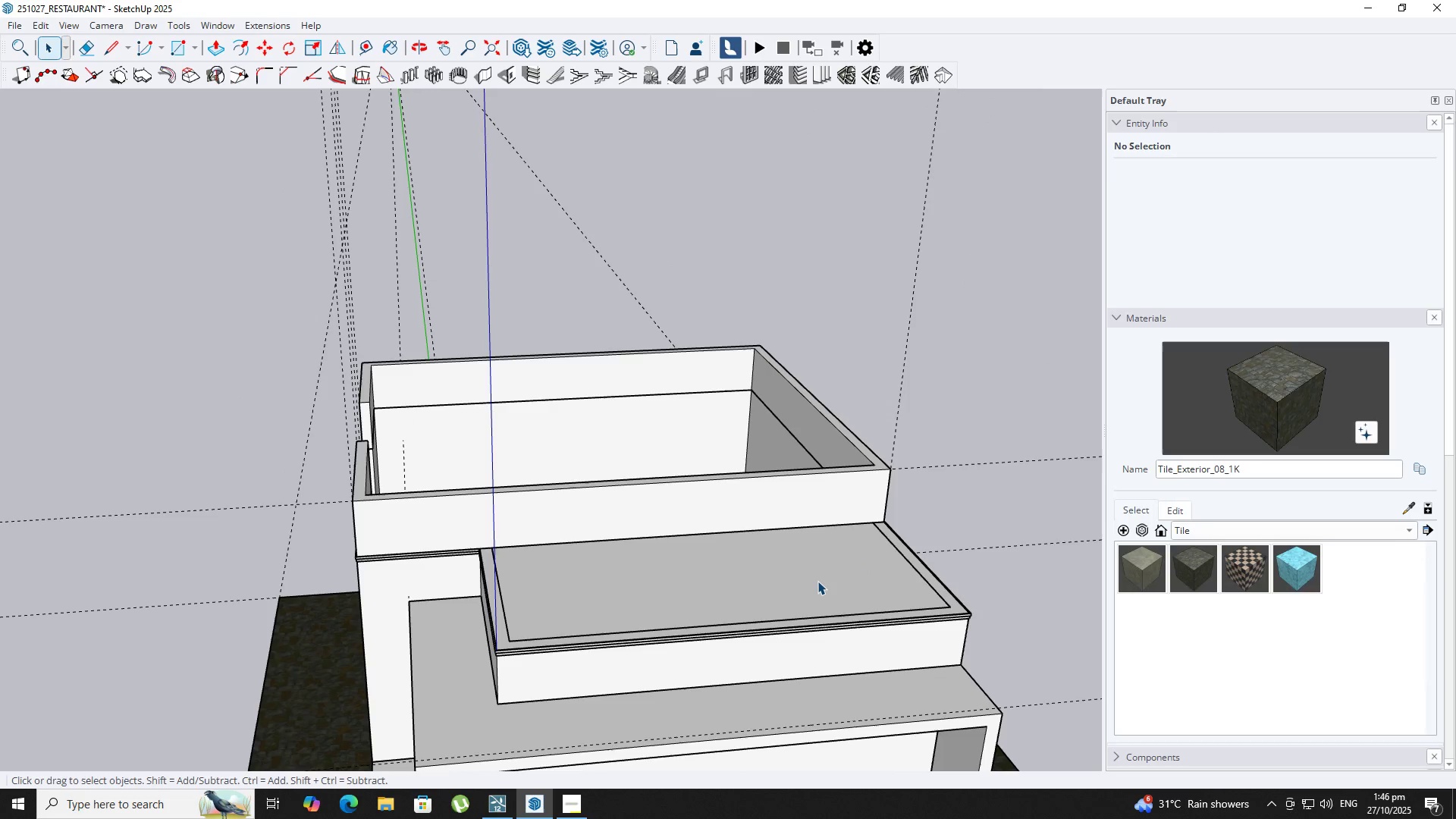 
double_click([817, 581])
 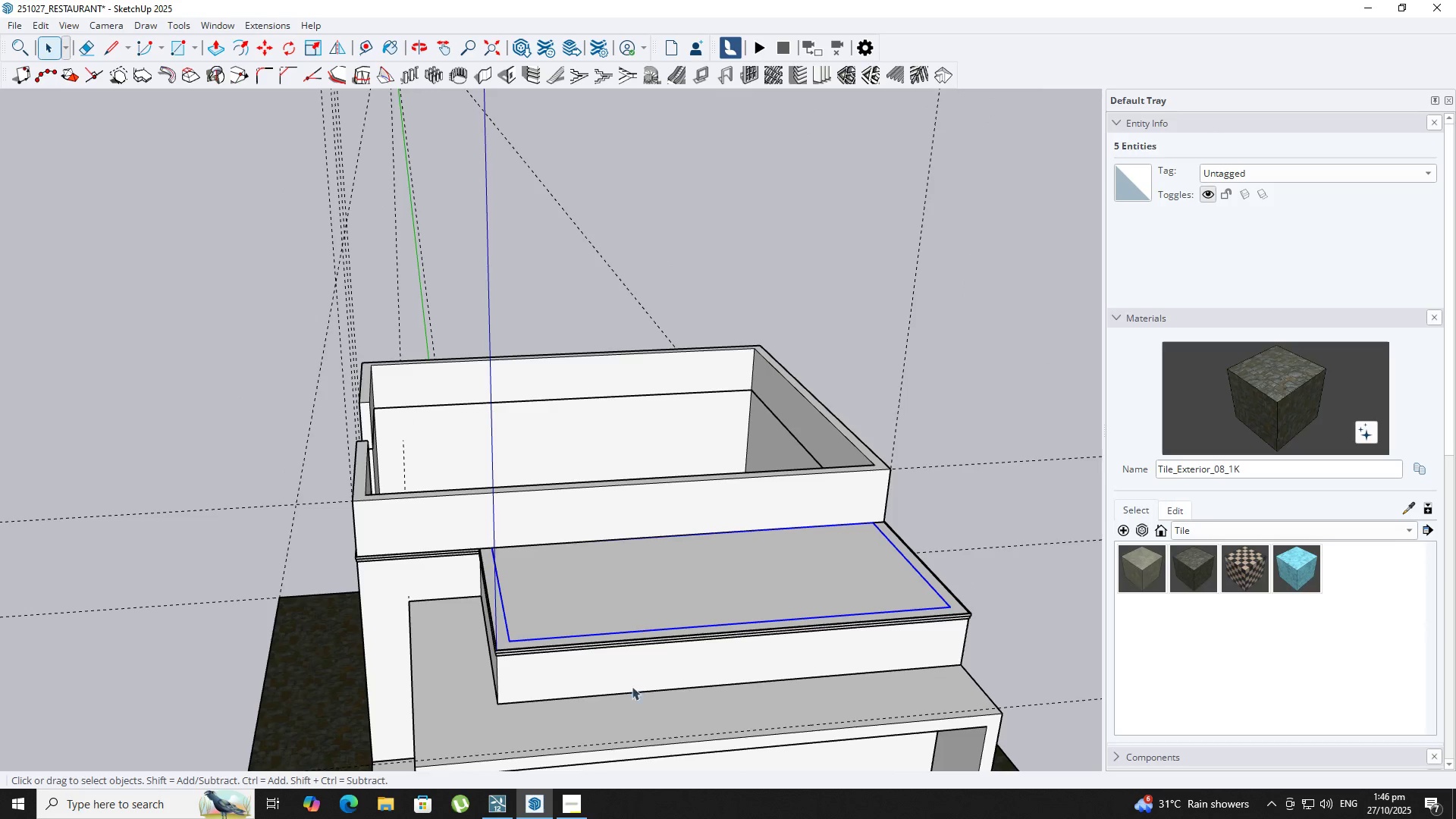 
double_click([625, 538])
 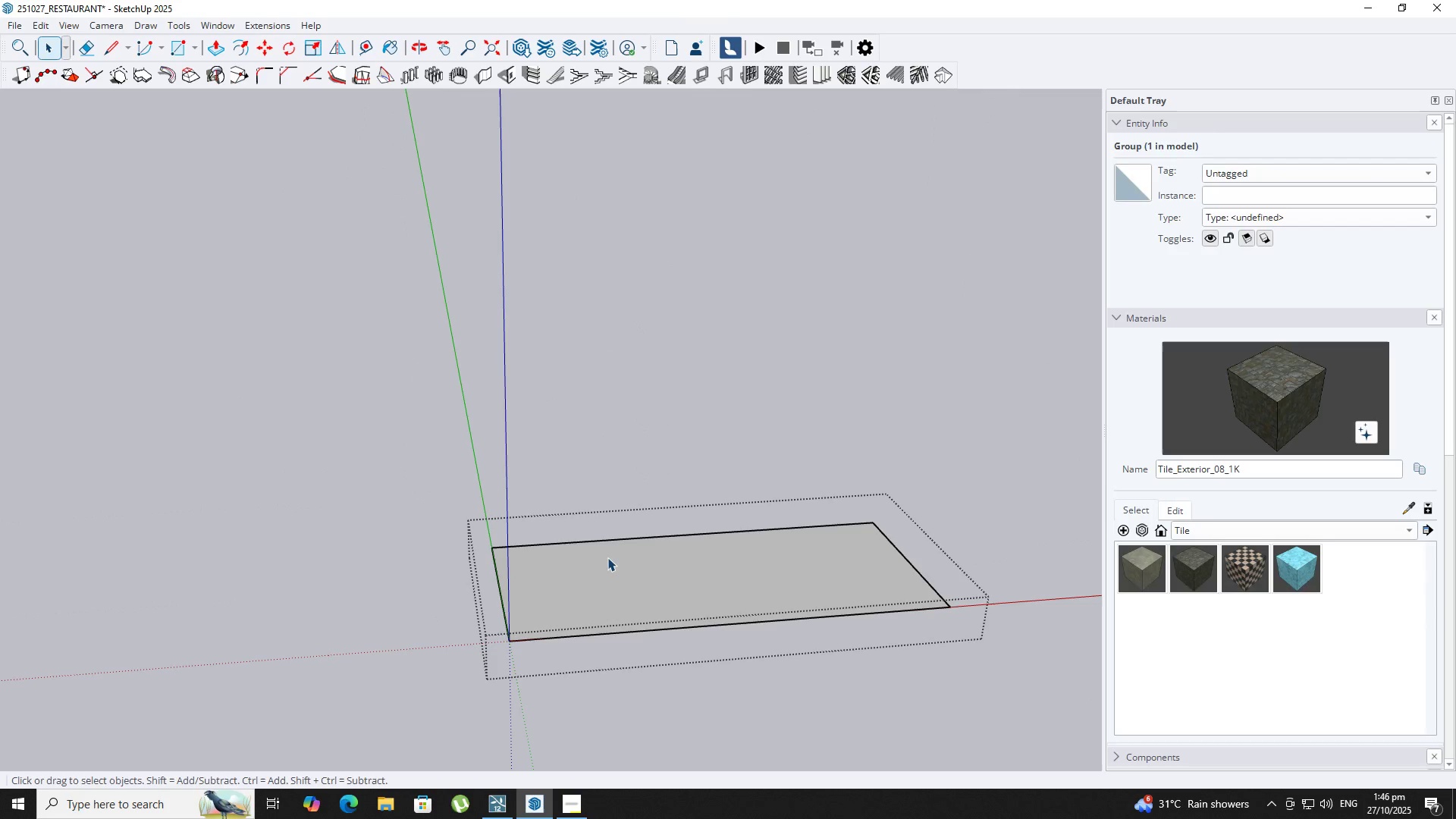 
key(P)
 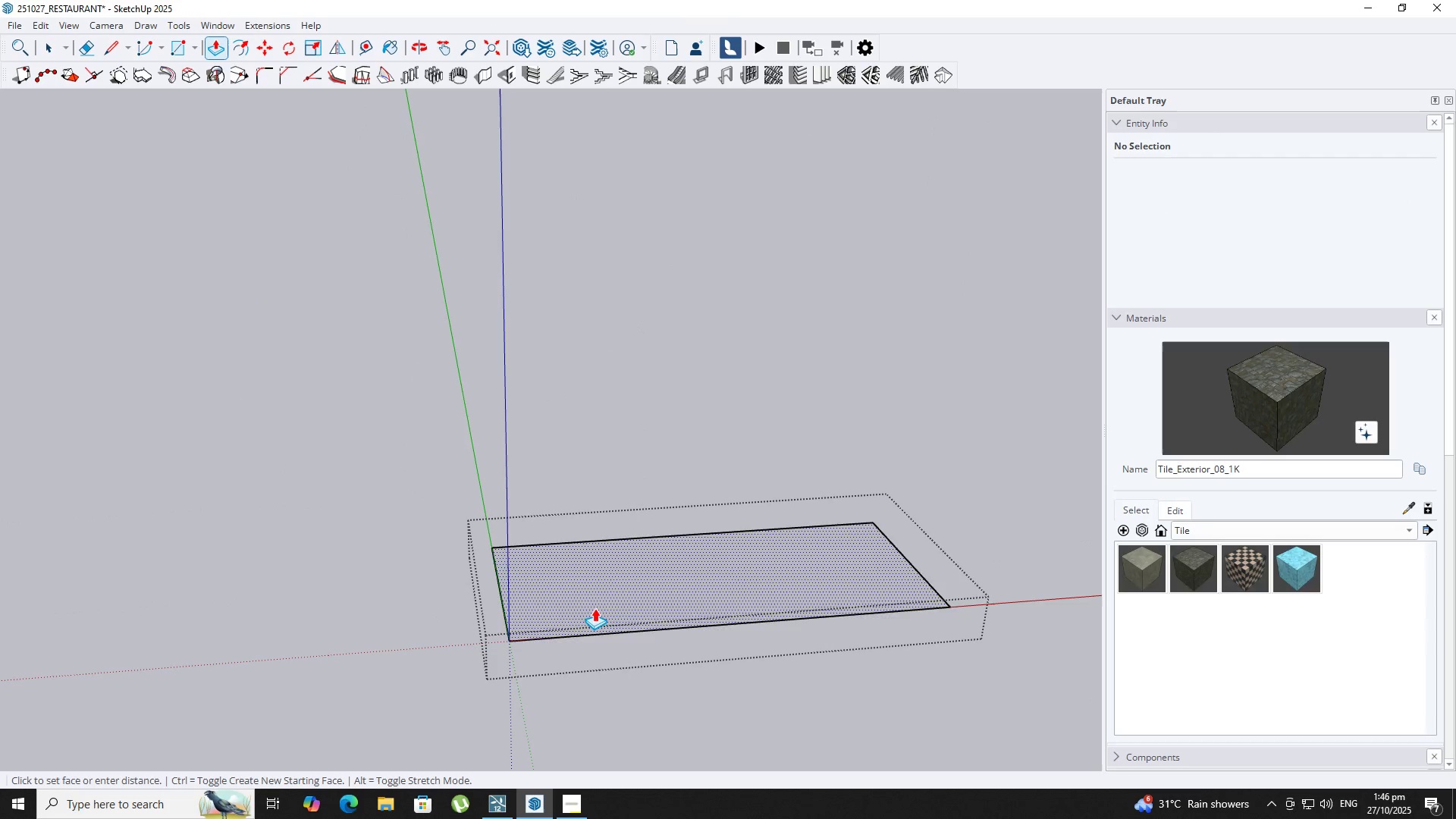 
left_click([595, 608])
 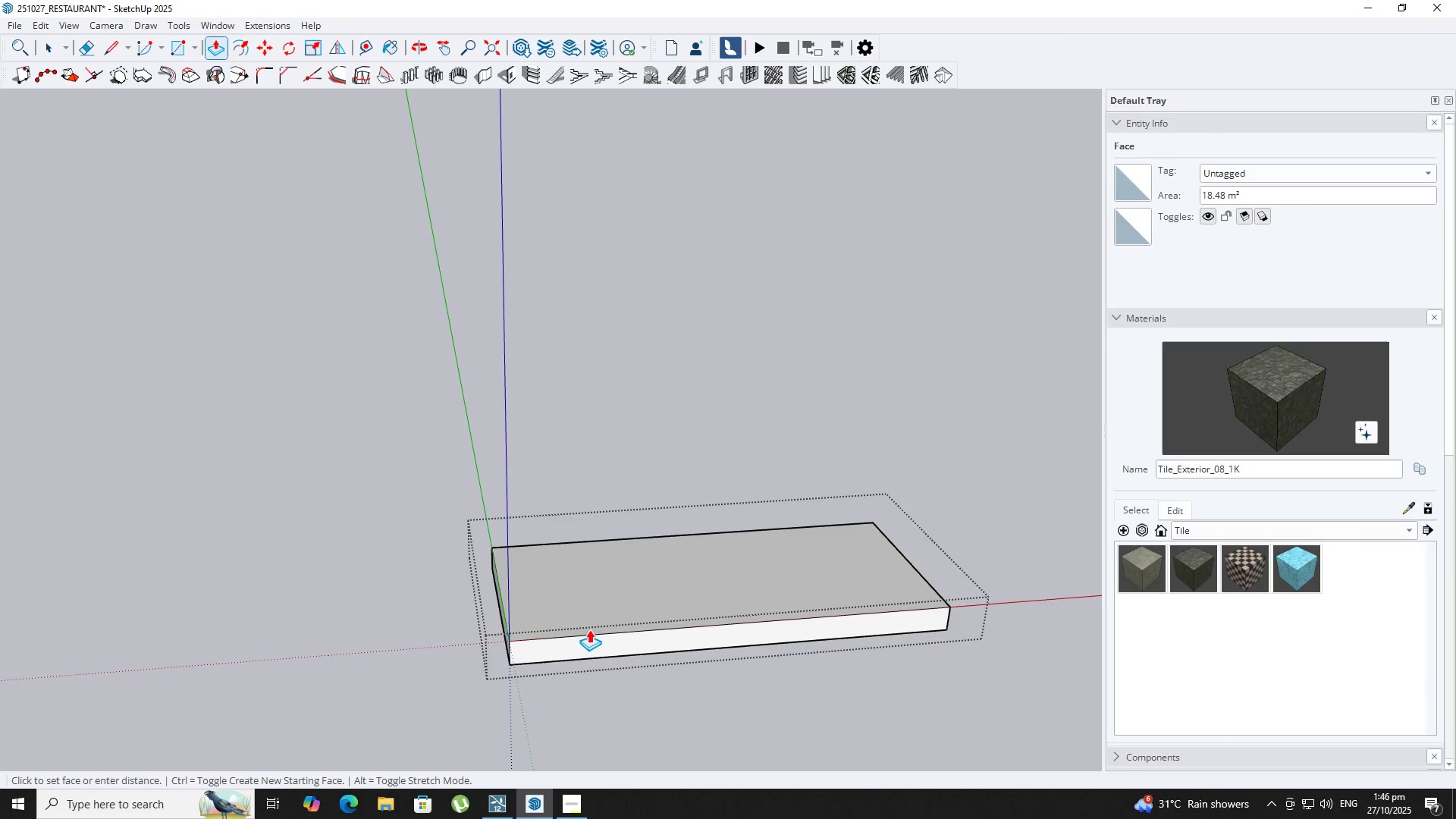 
key(NumpadDecimal)
 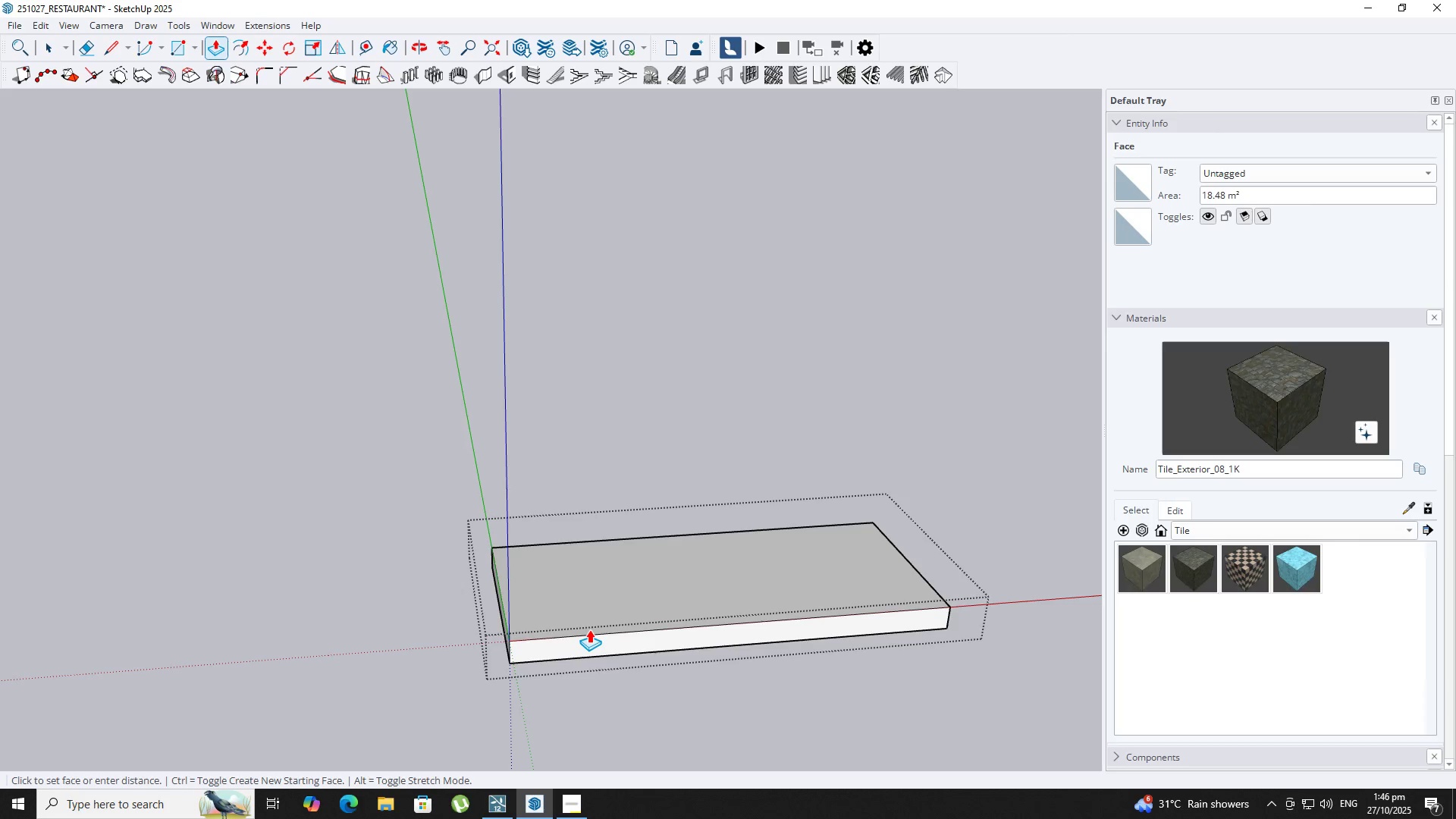 
key(Numpad2)
 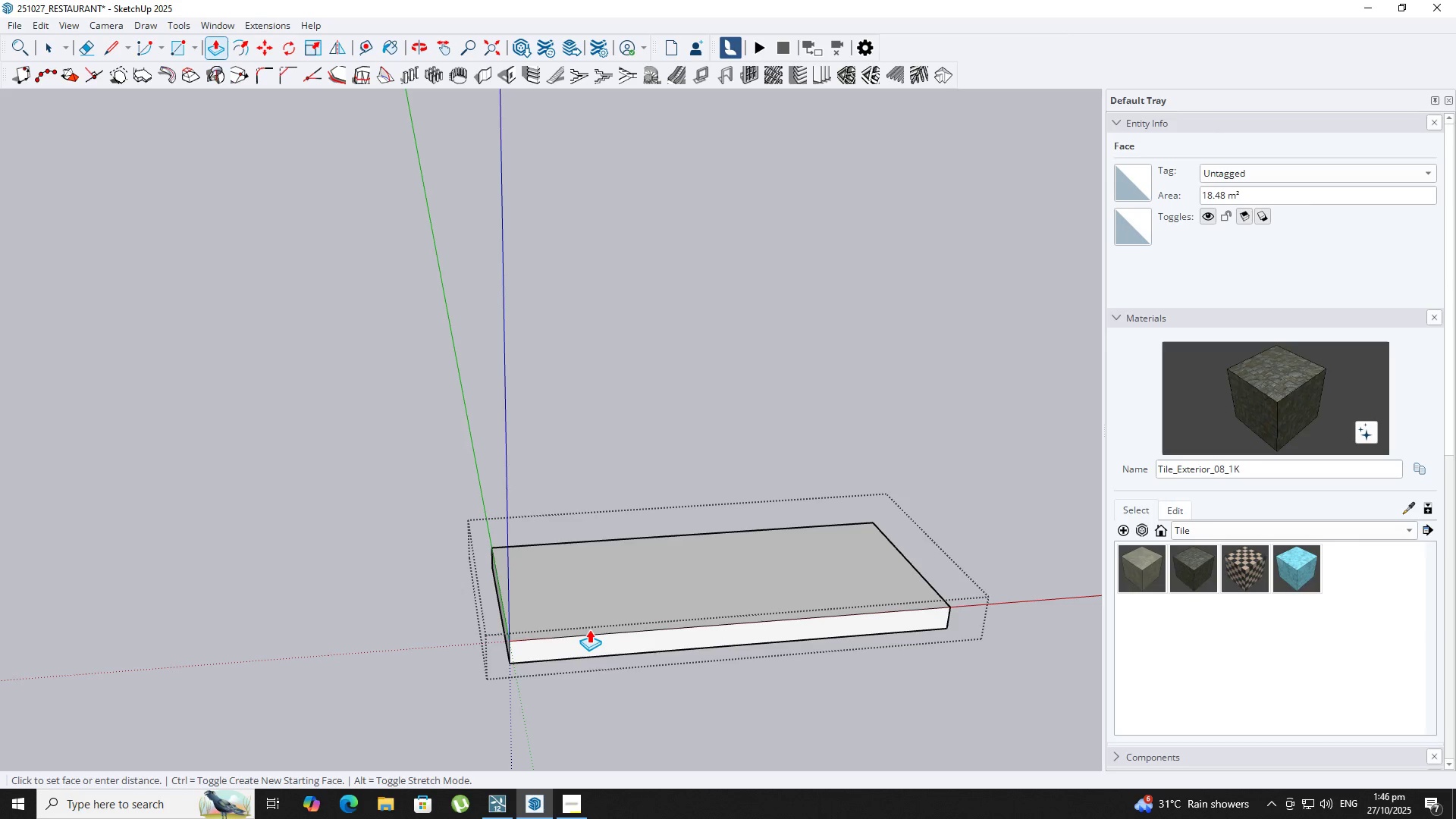 
key(NumpadEnter)
 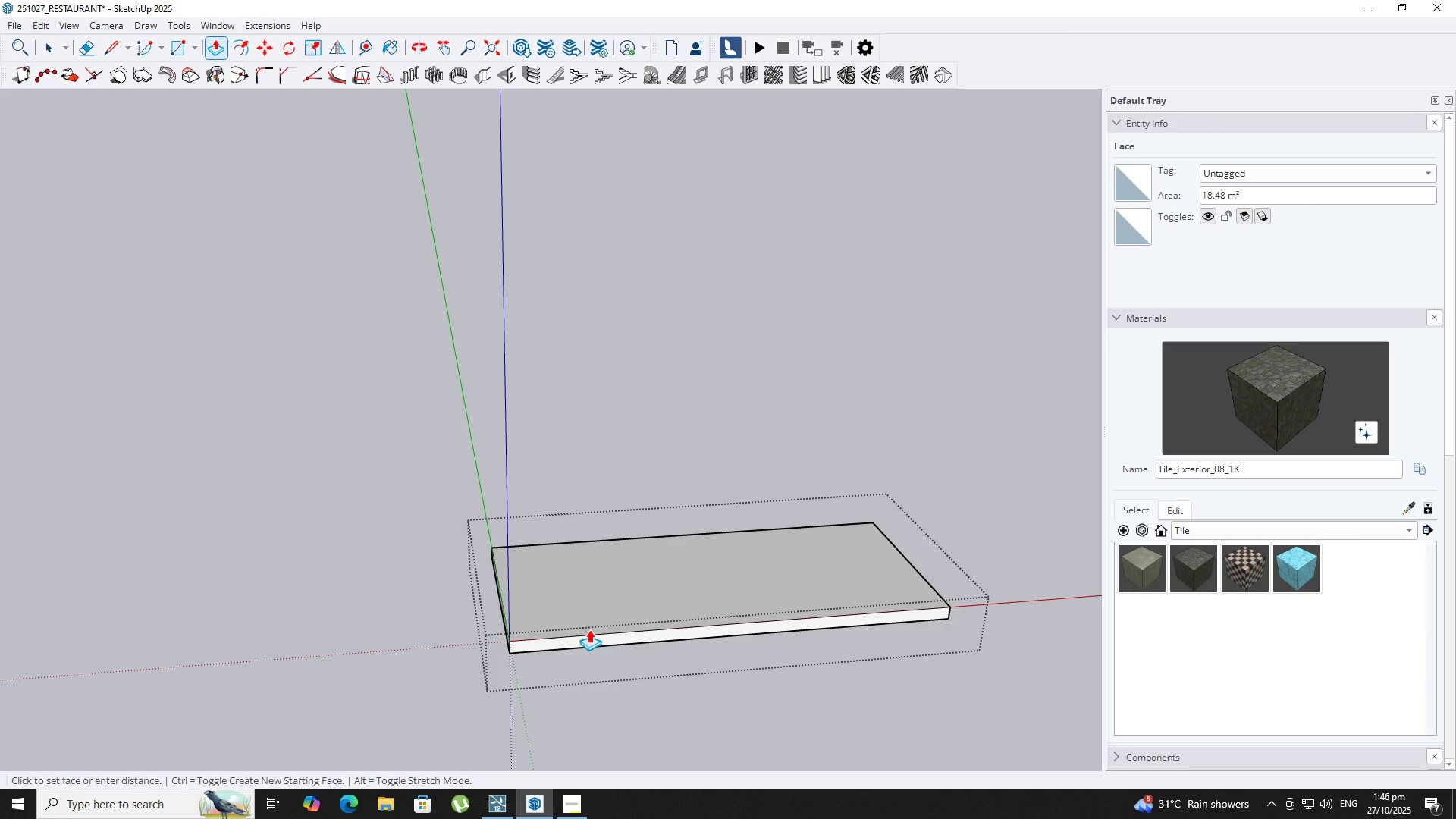 
key(Space)
 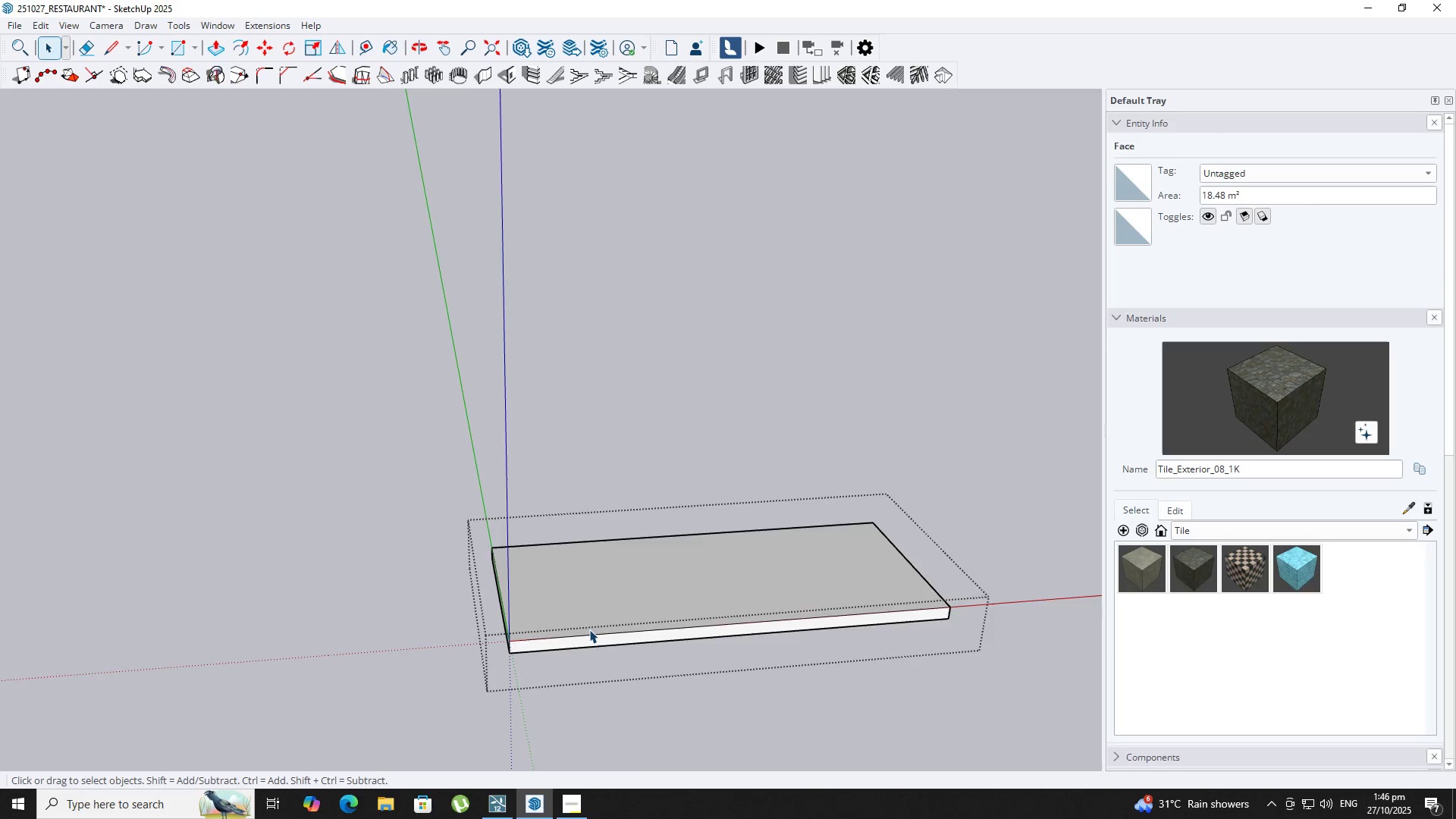 
key(Escape)
 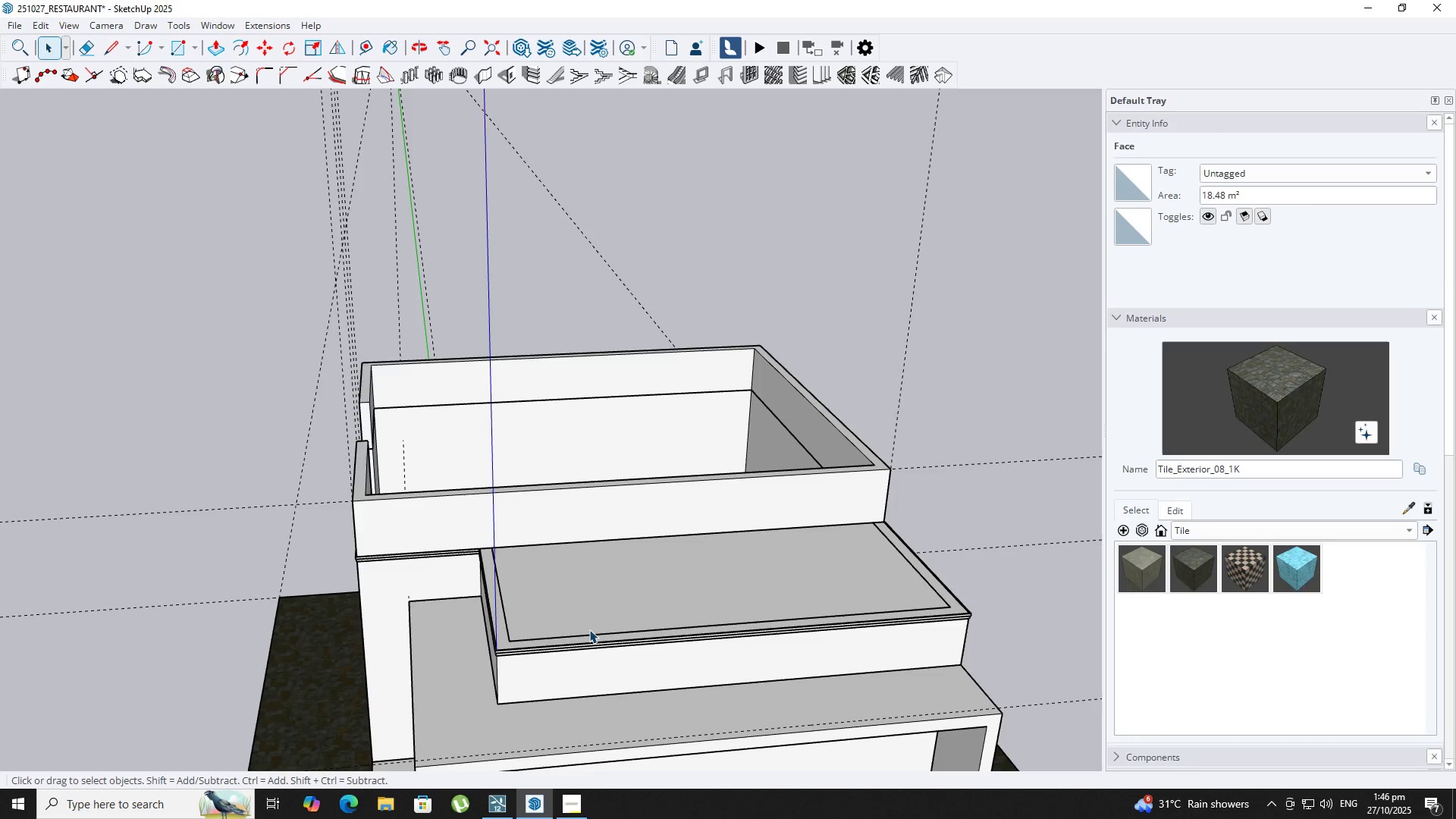 
scroll: coordinate [618, 588], scroll_direction: down, amount: 10.0
 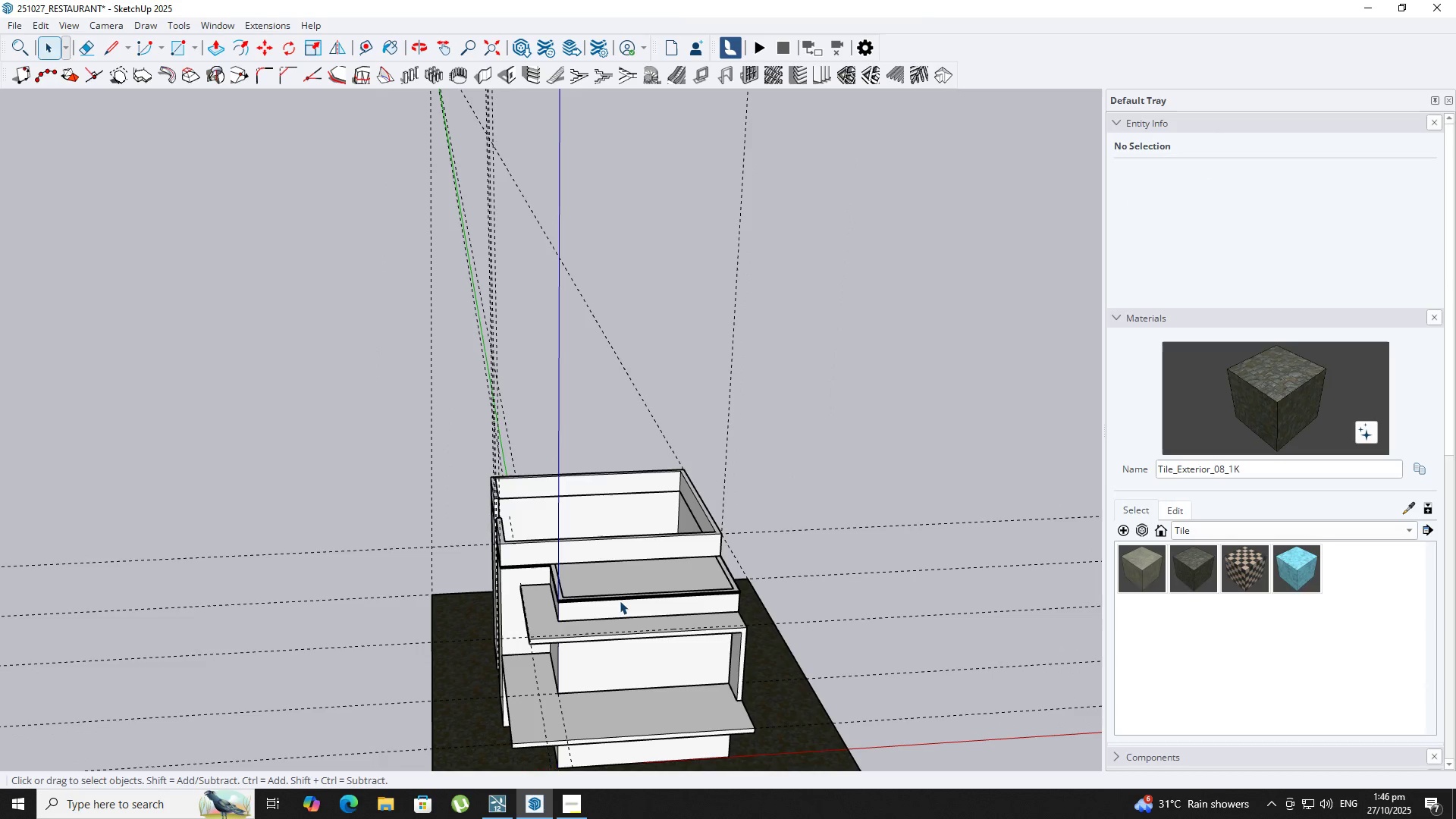 
scroll: coordinate [526, 494], scroll_direction: up, amount: 13.0
 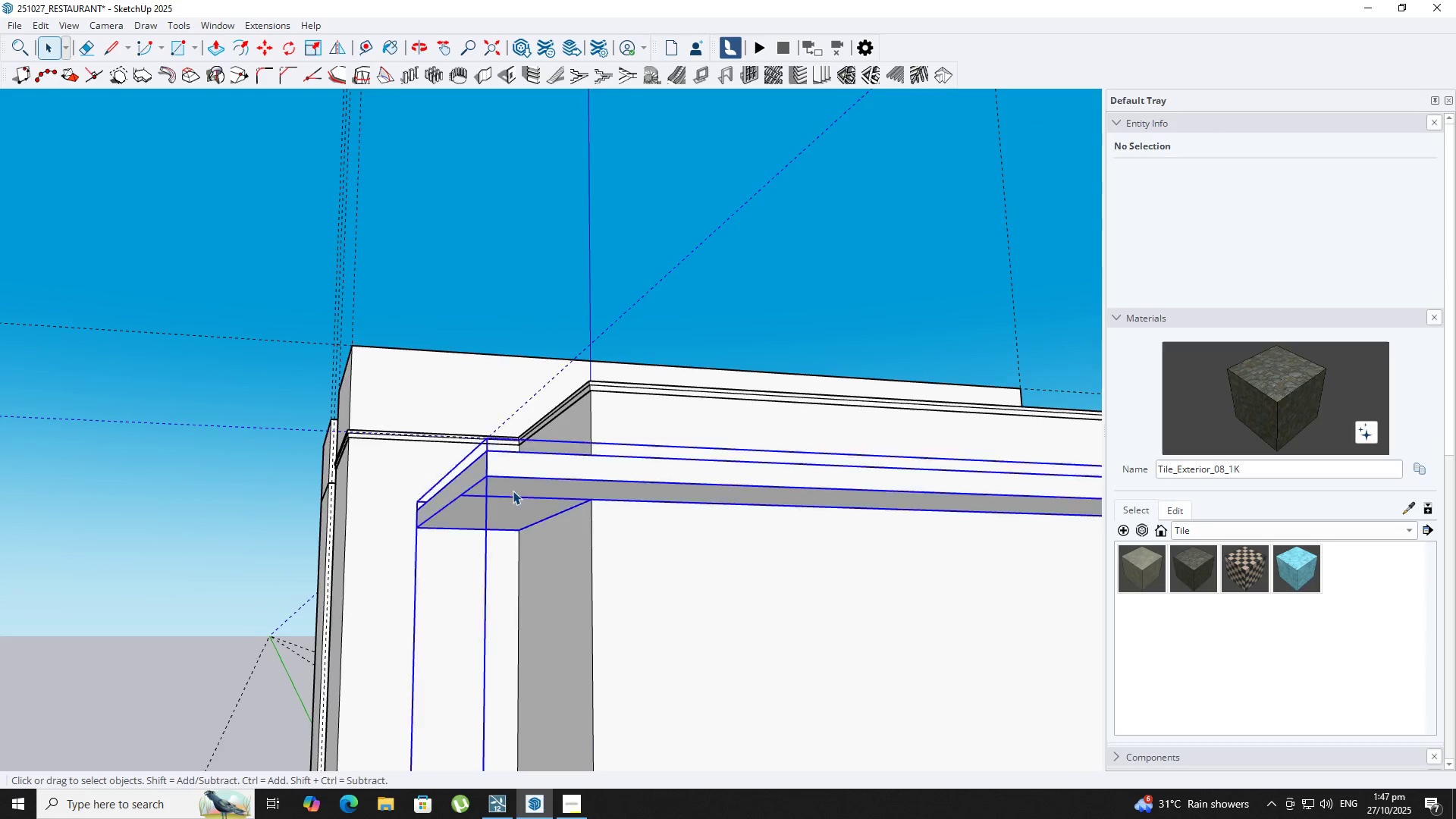 
double_click([513, 491])
 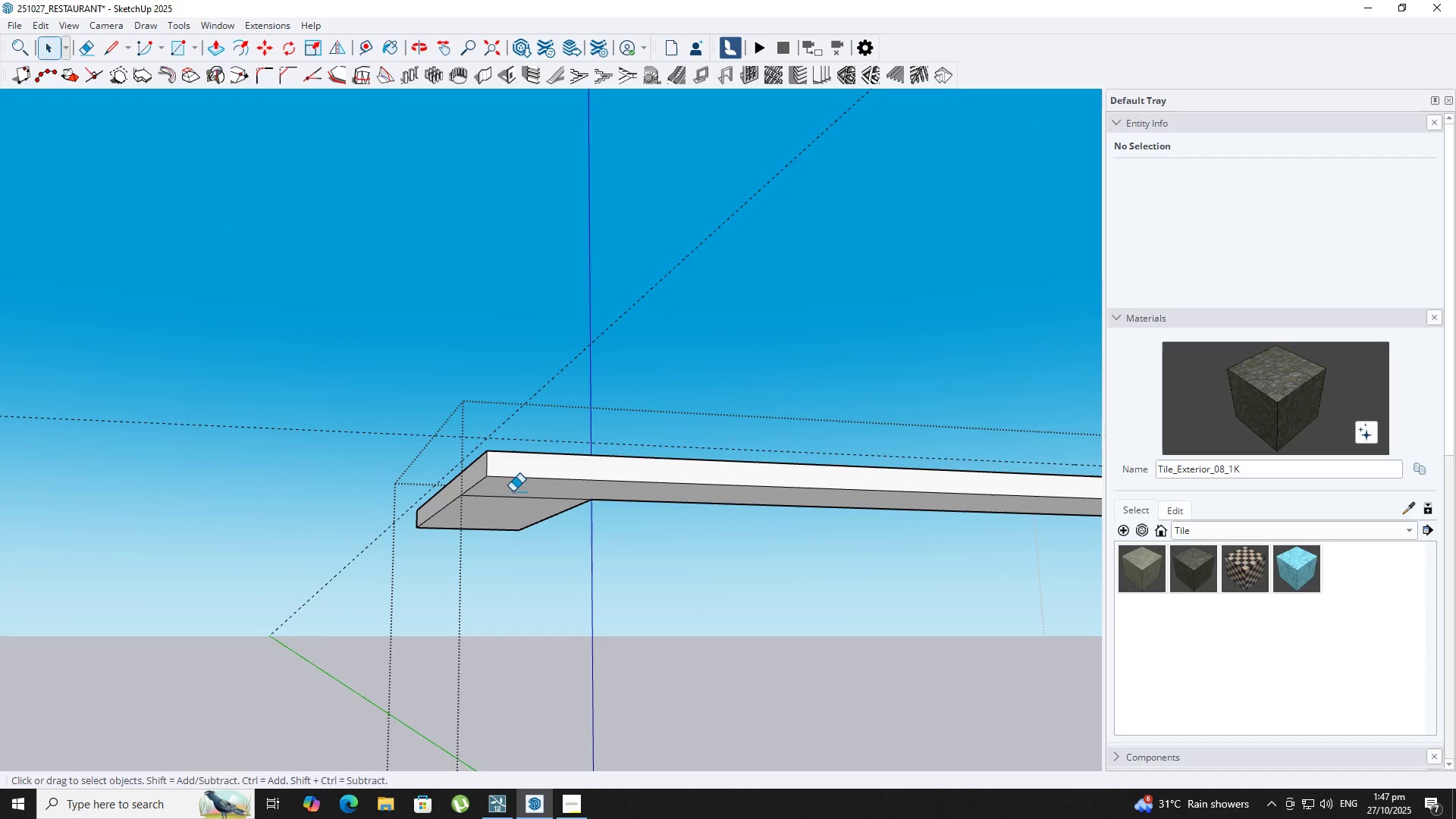 
key(E)
 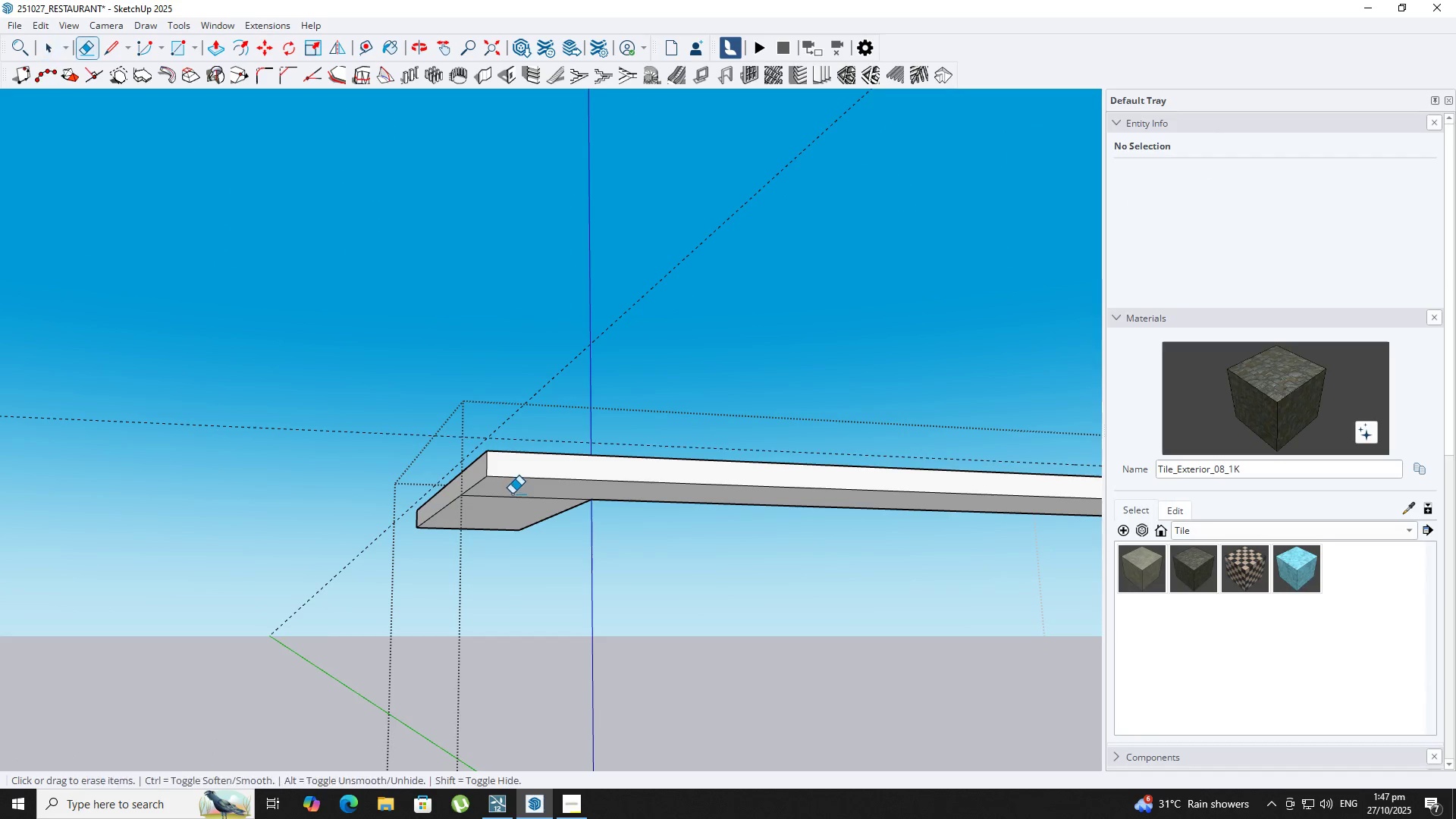 
left_click_drag(start_coordinate=[512, 494], to_coordinate=[516, 498])
 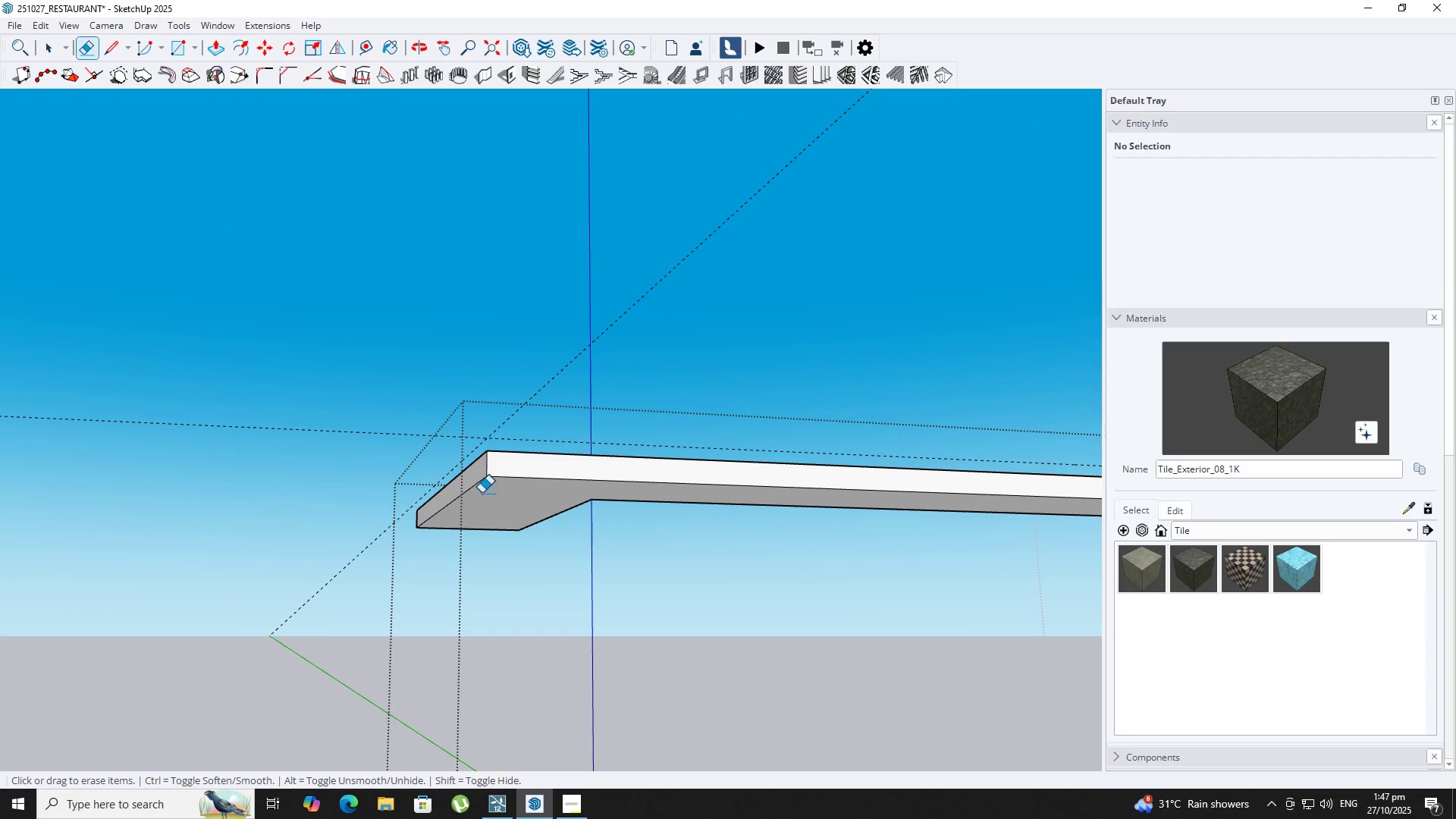 
scroll: coordinate [475, 458], scroll_direction: up, amount: 8.0
 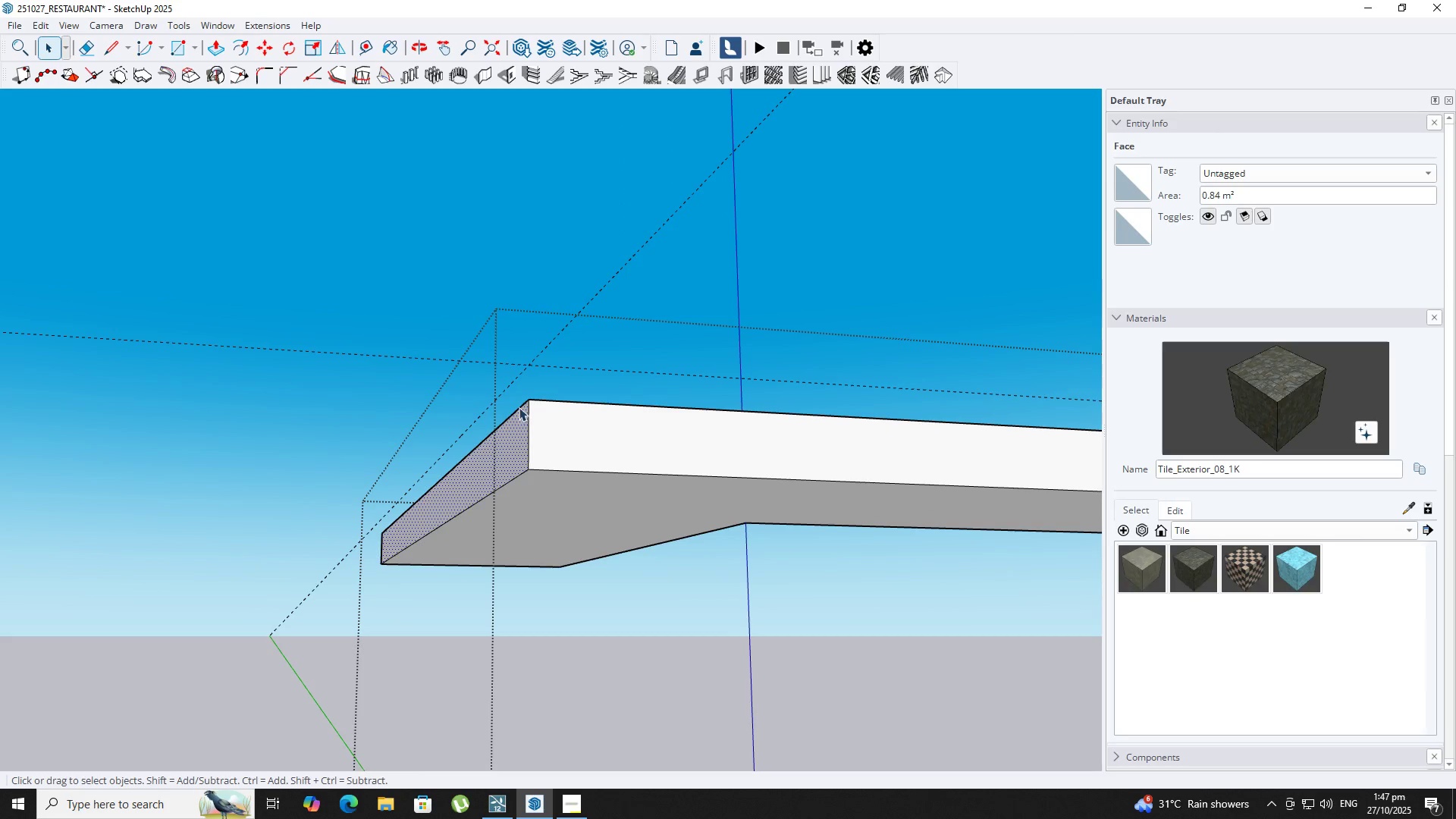 
key(Space)
 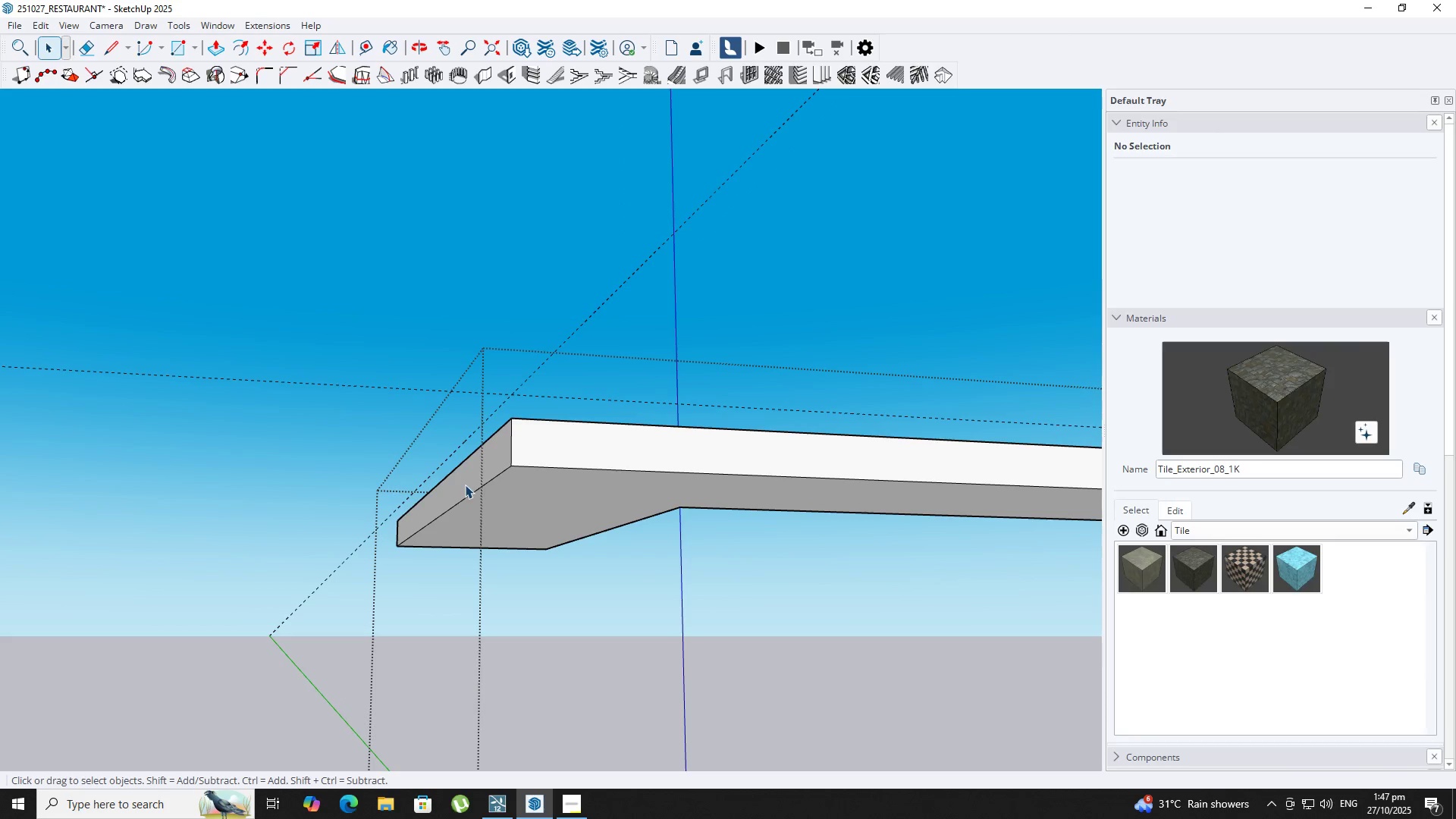 
left_click([465, 485])
 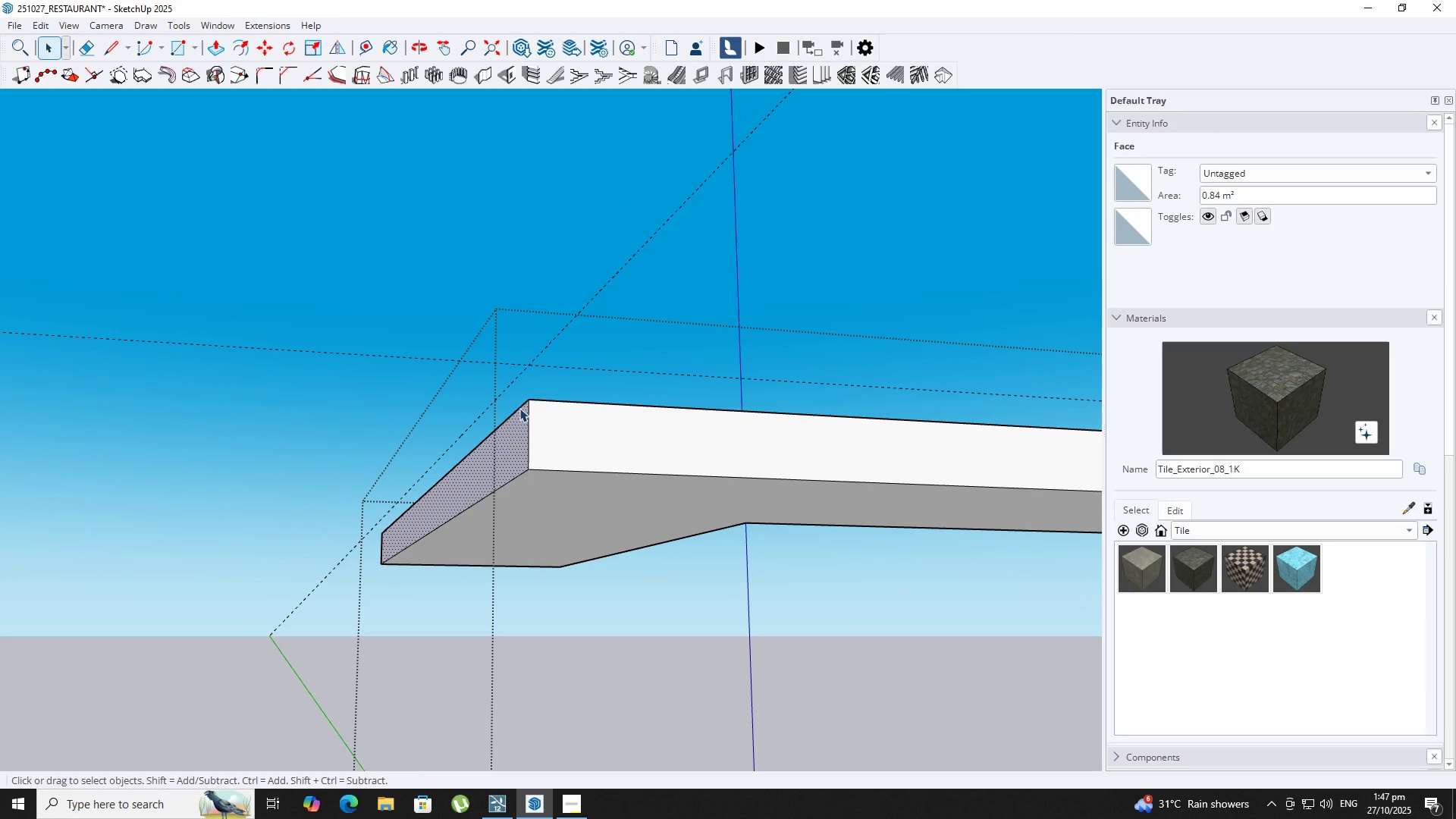 
scroll: coordinate [529, 418], scroll_direction: up, amount: 1.0
 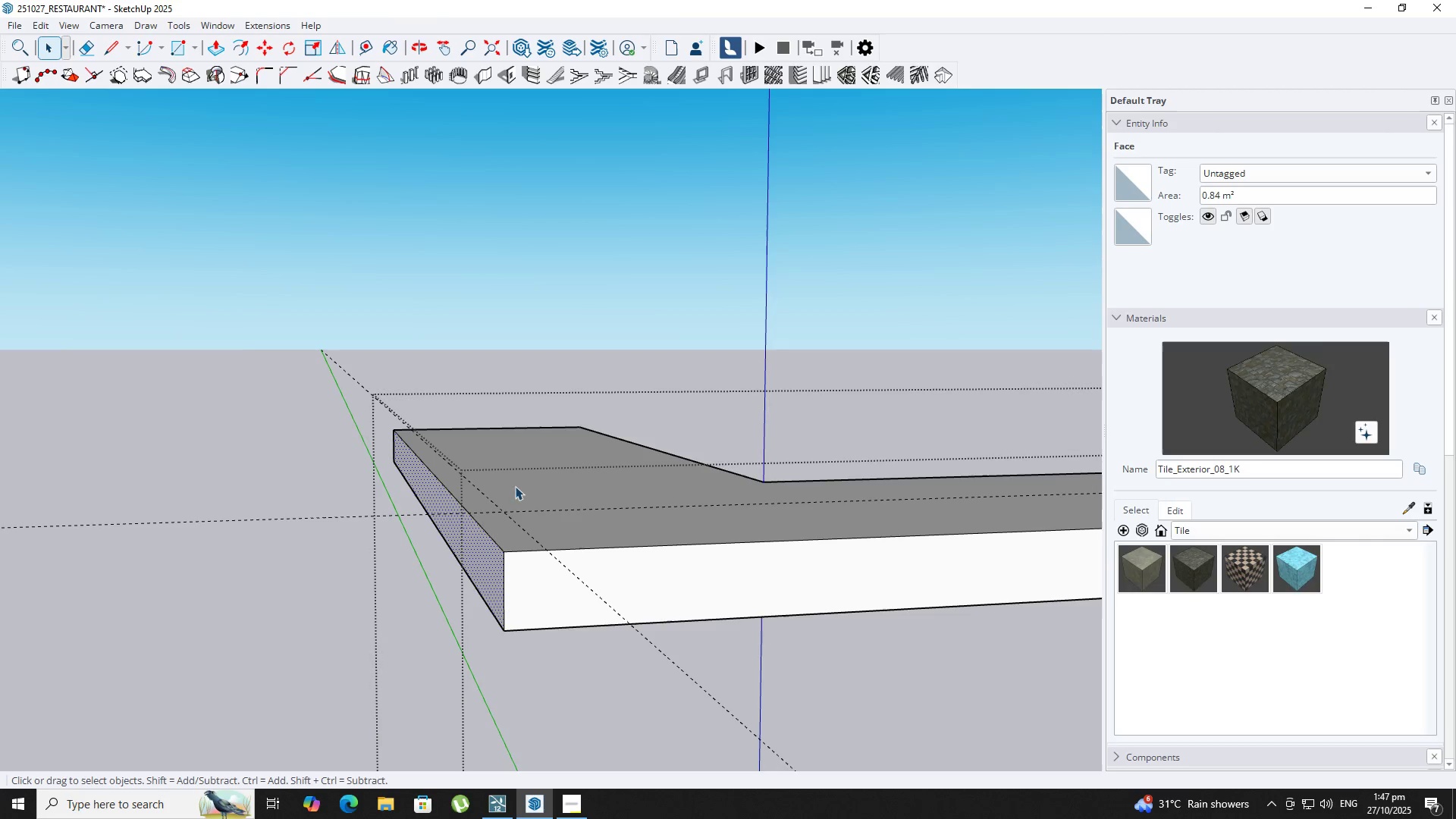 
left_click([514, 500])
 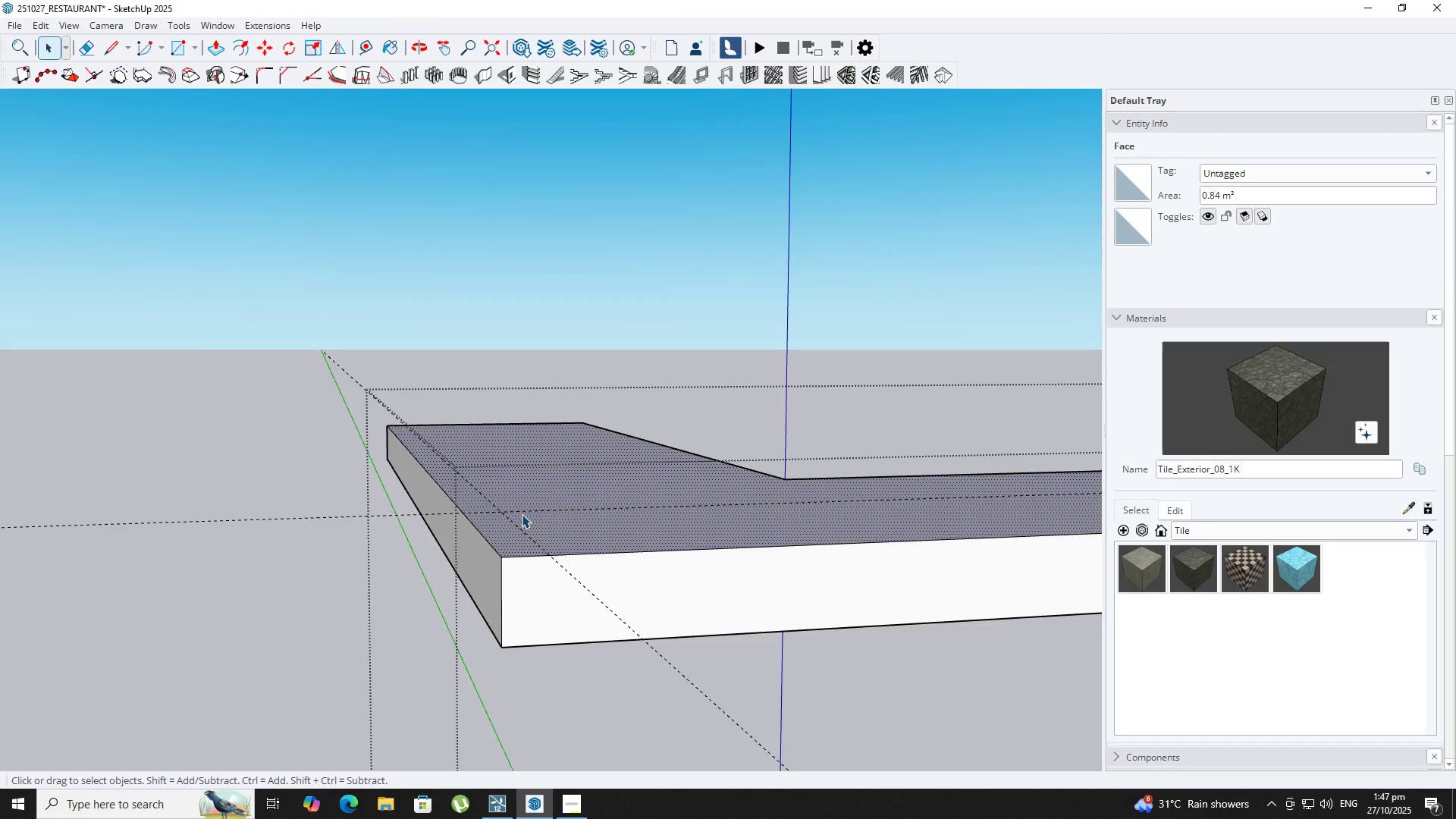 
scroll: coordinate [529, 518], scroll_direction: up, amount: 3.0
 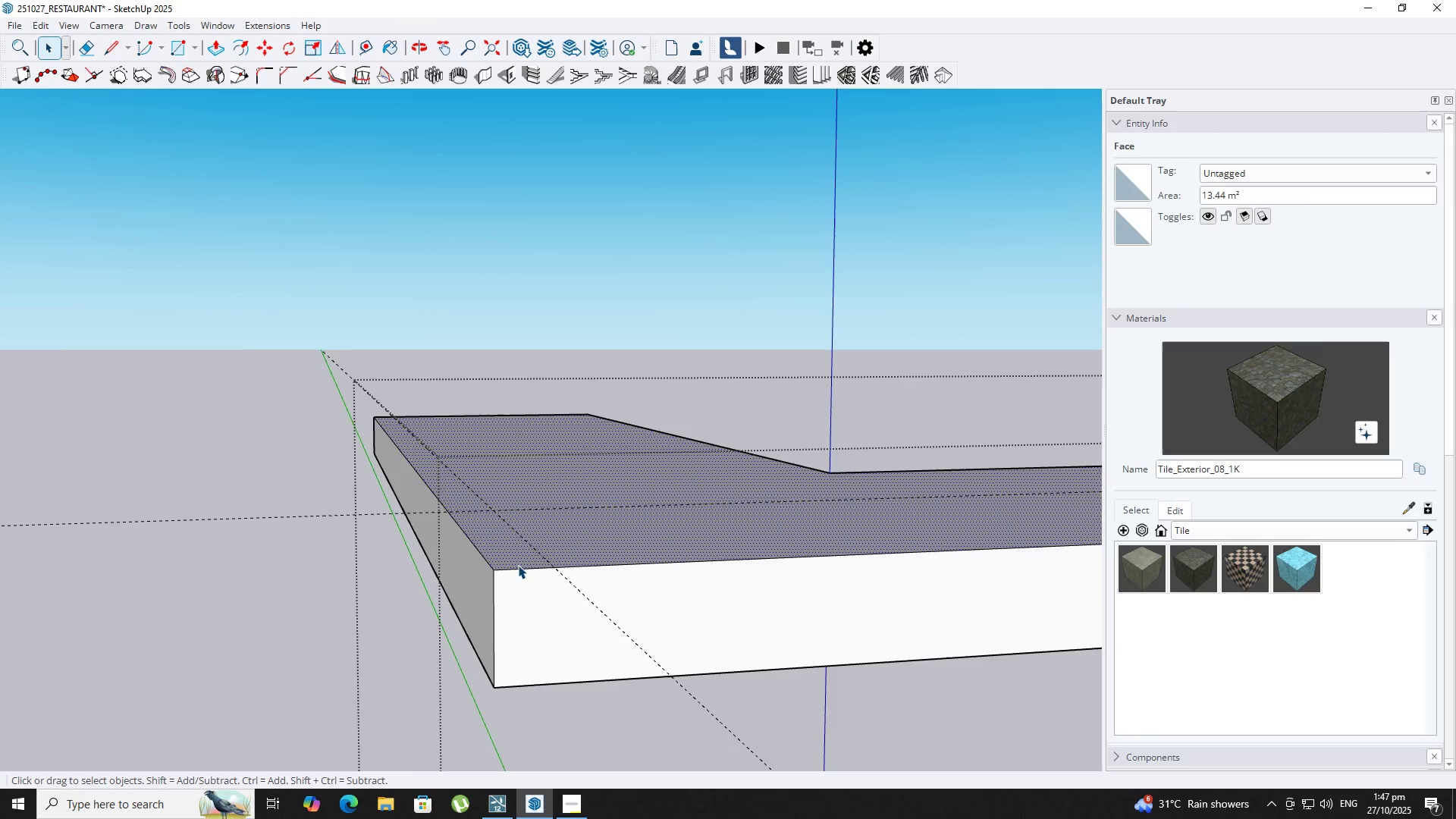 
type(JRT.05)
key(NumpadEnter)
 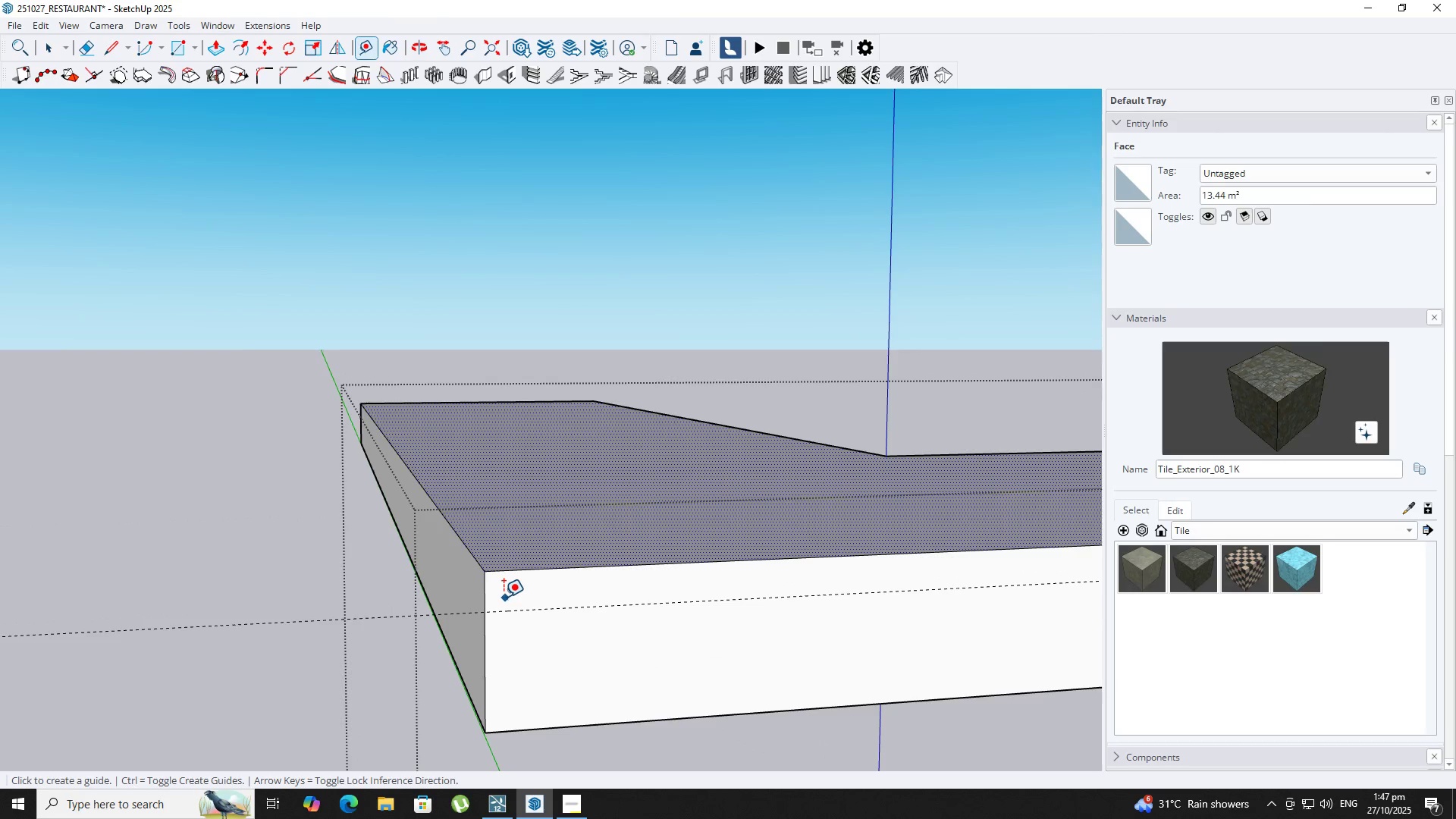 
scroll: coordinate [517, 566], scroll_direction: up, amount: 3.0
 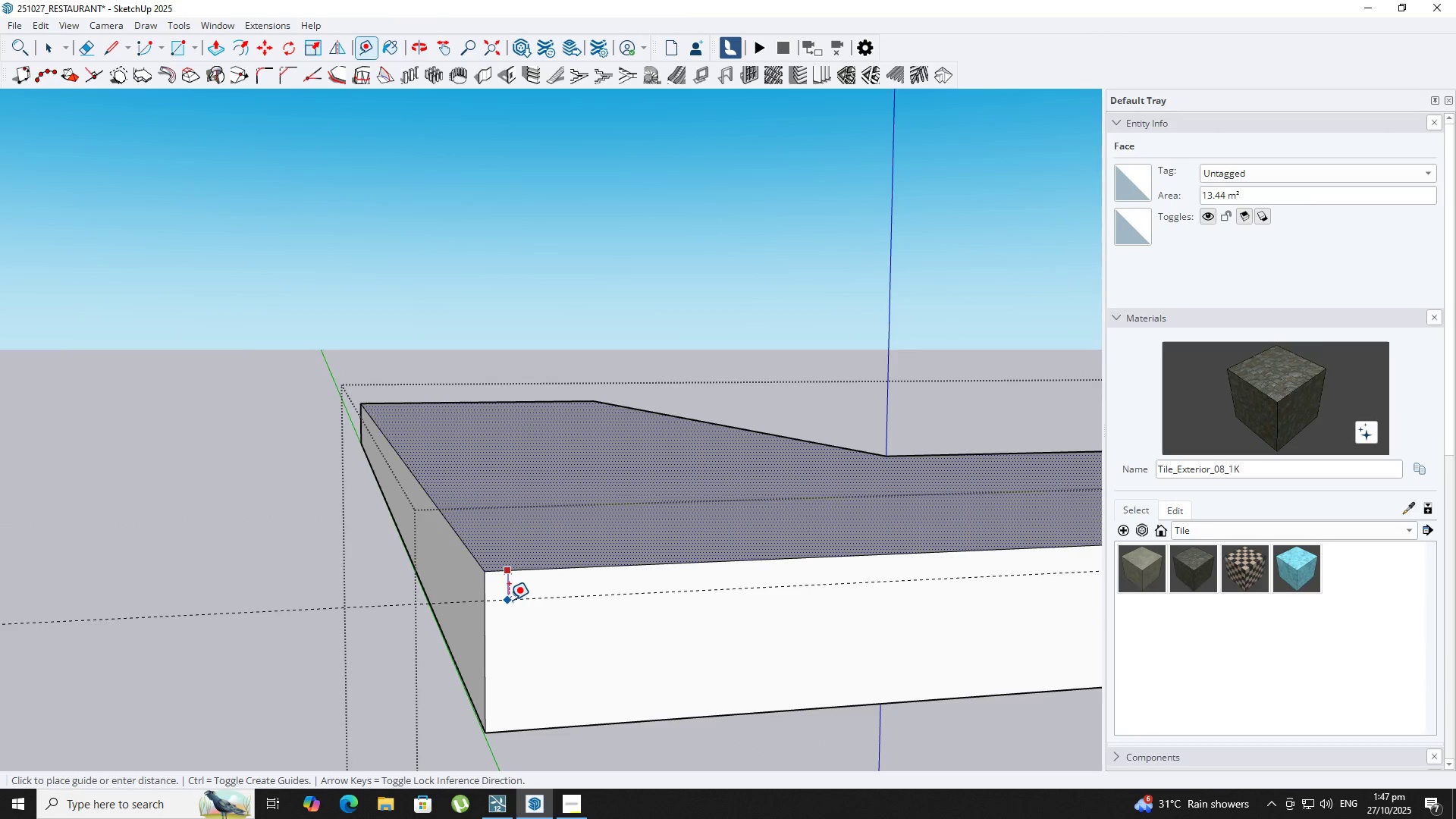 
key(Control+Z)
 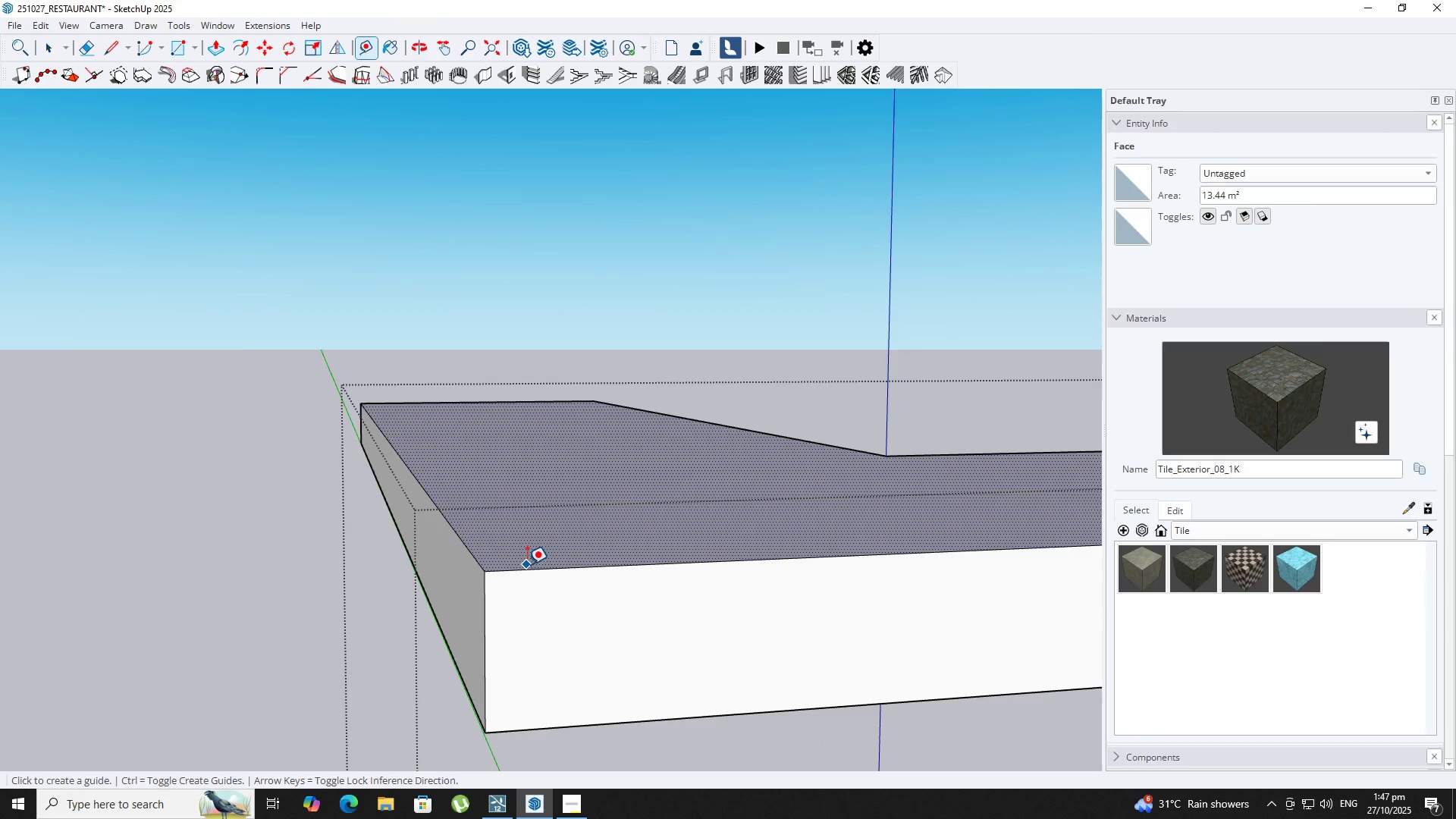 
left_click([527, 564])
 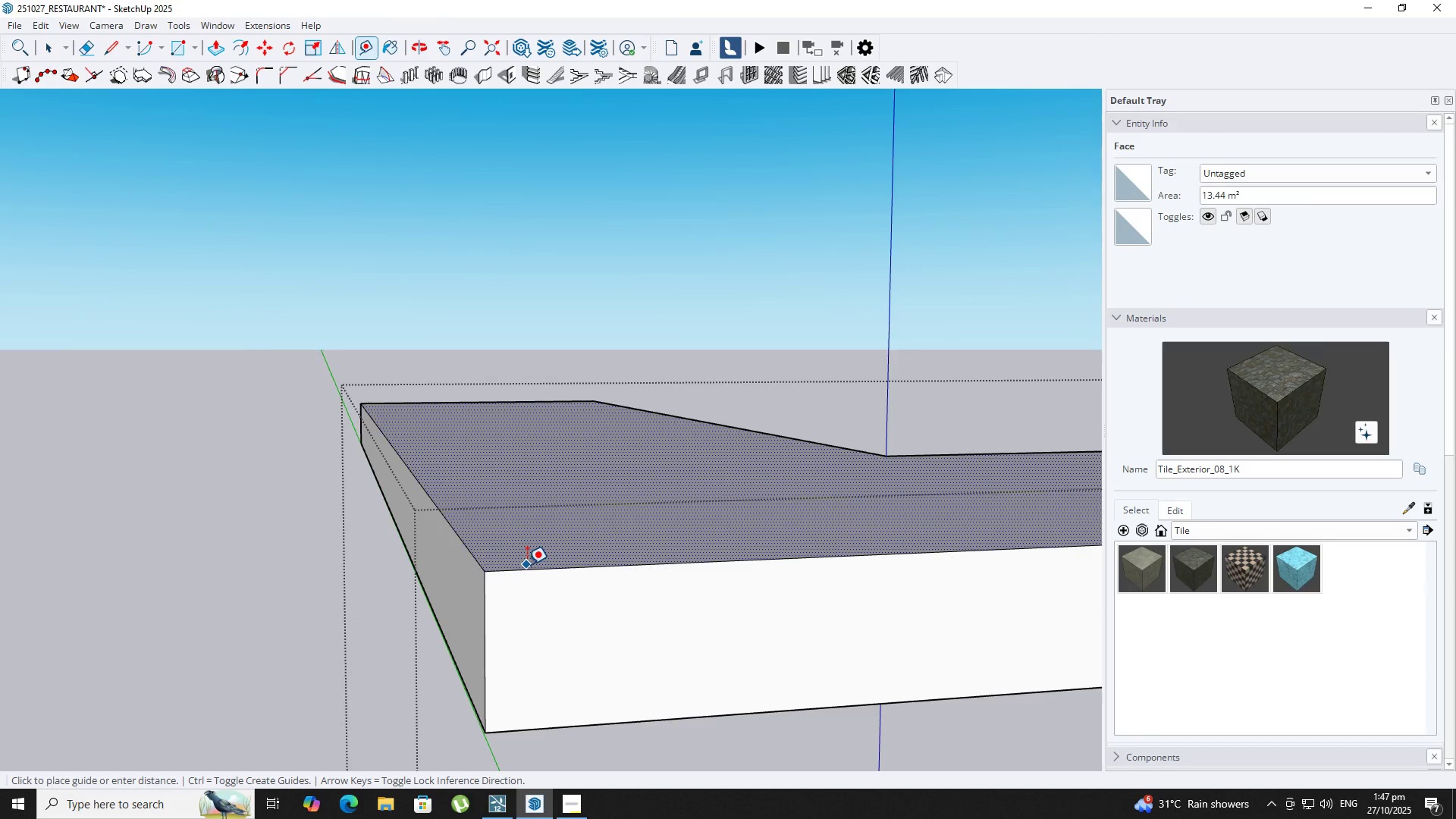 
key(Escape)
 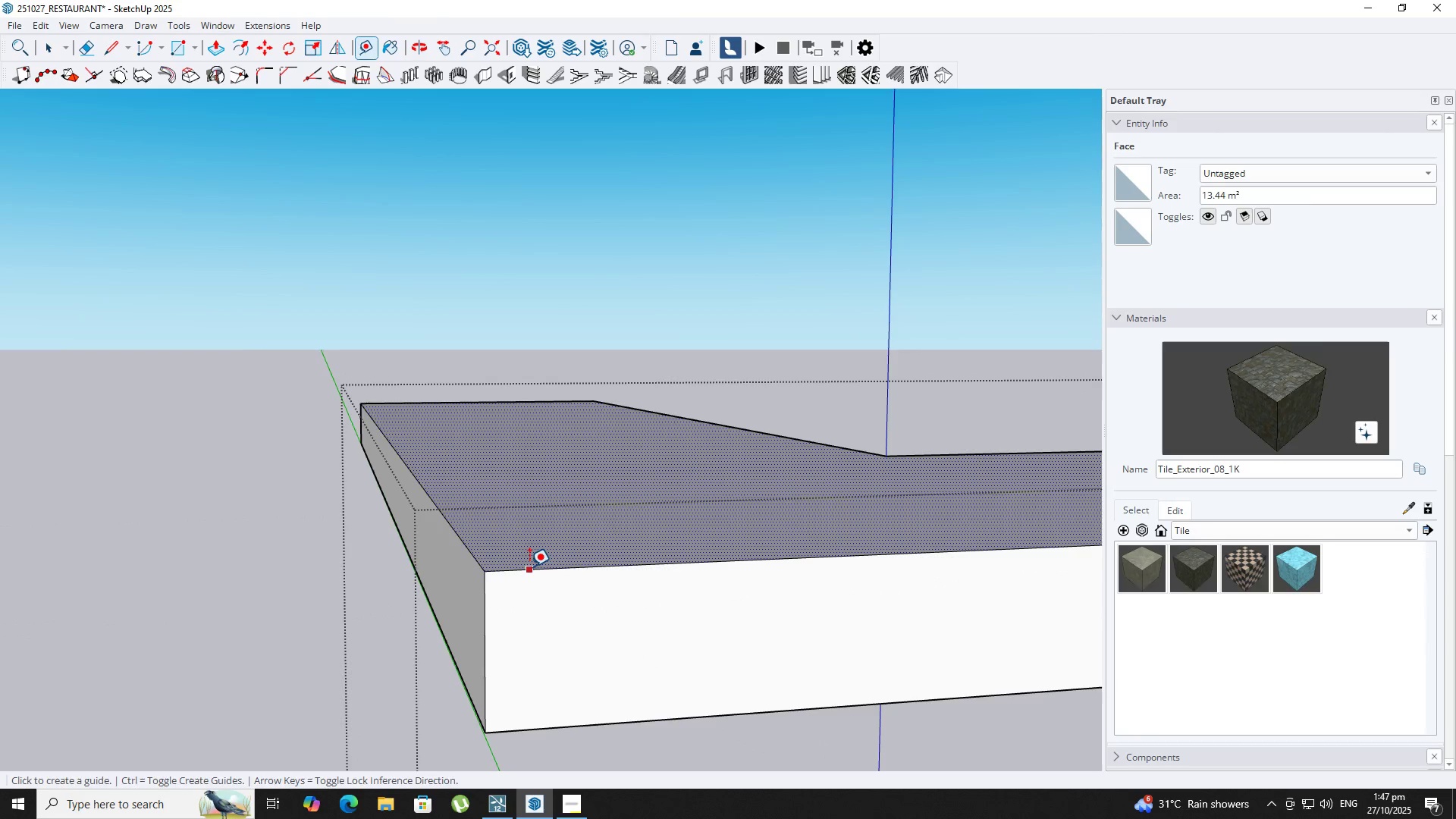 
left_click([529, 566])
 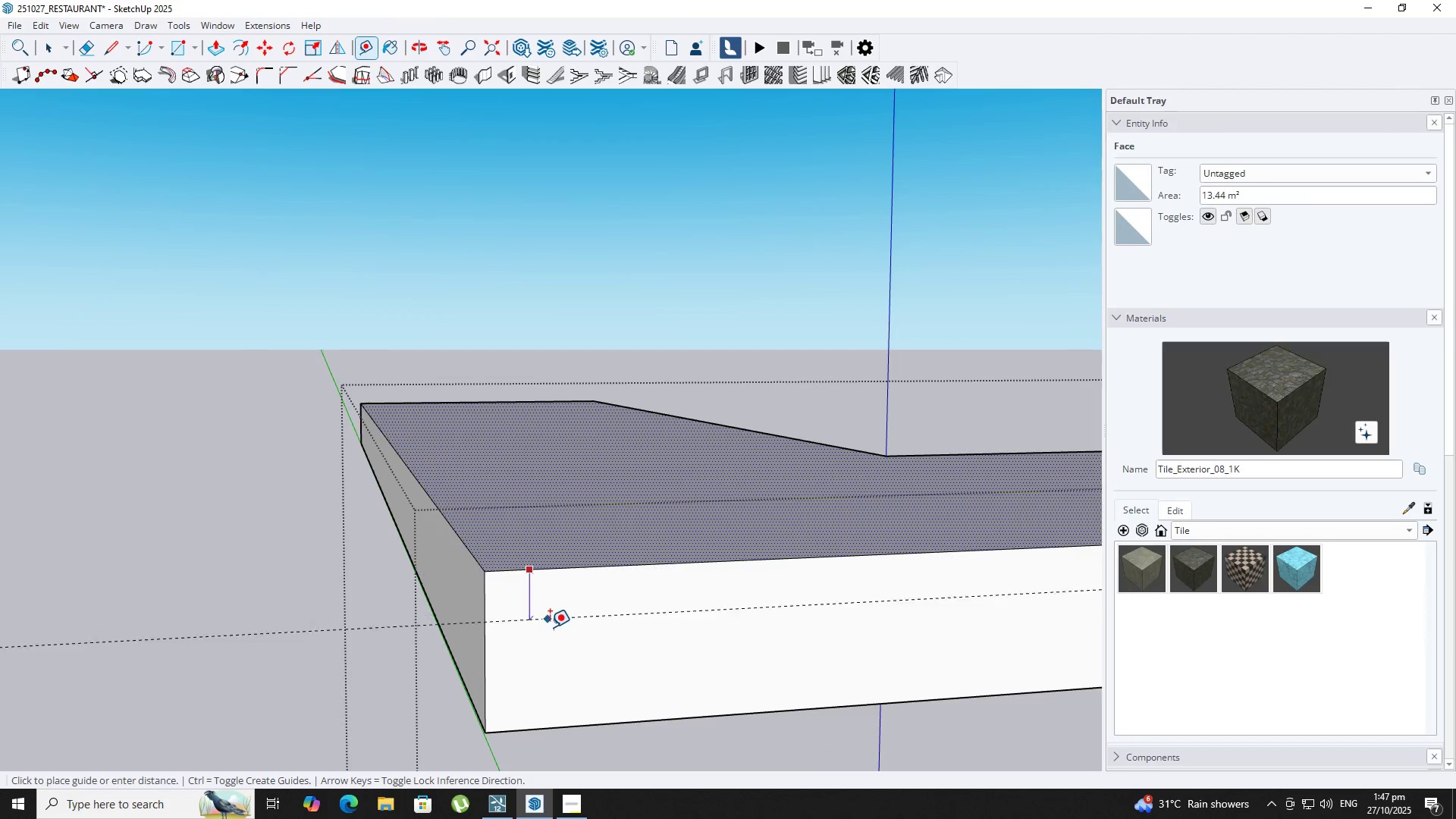 
key(ArrowUp)
 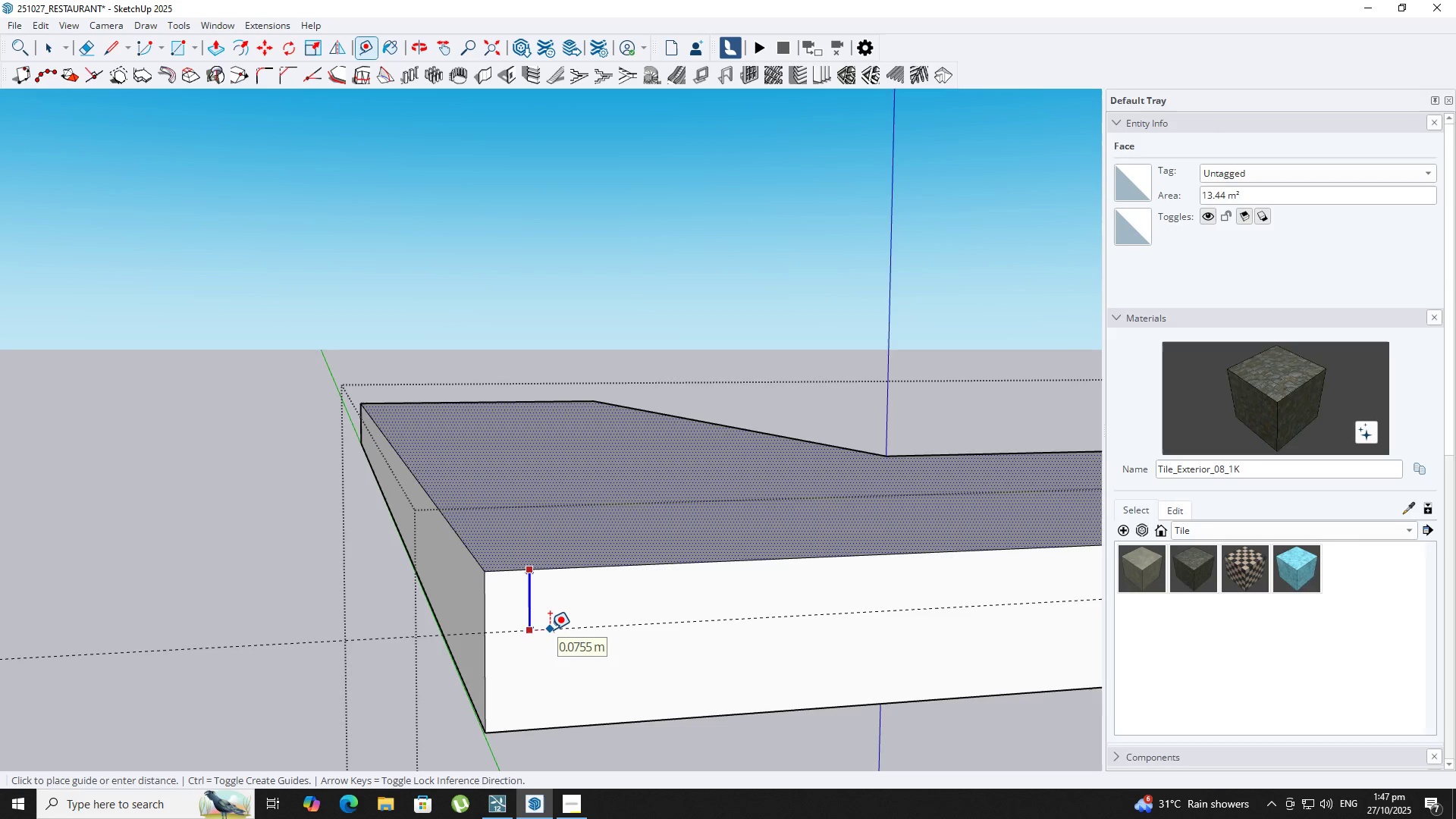 
key(NumpadDecimal)
 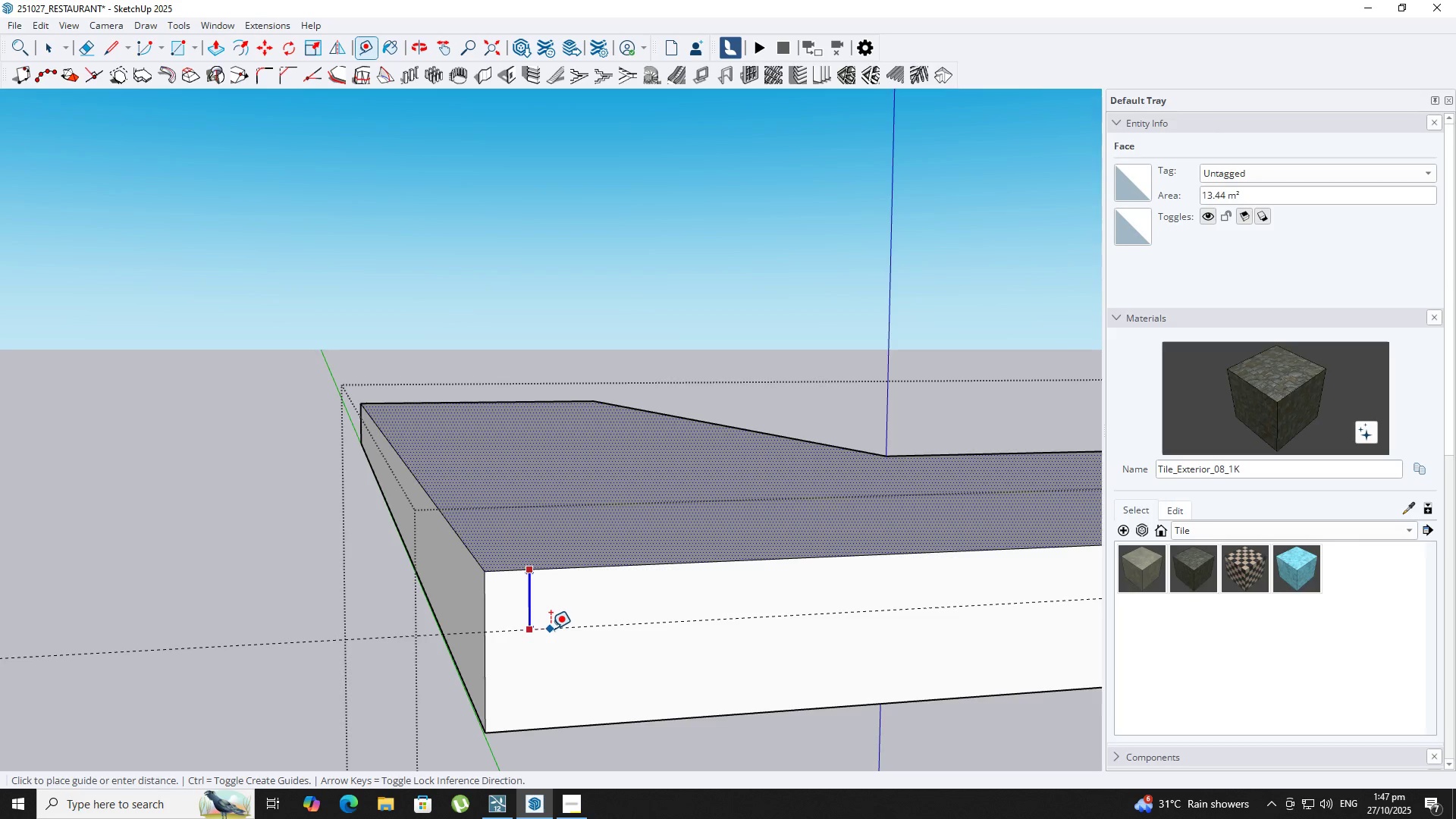 
key(Numpad0)
 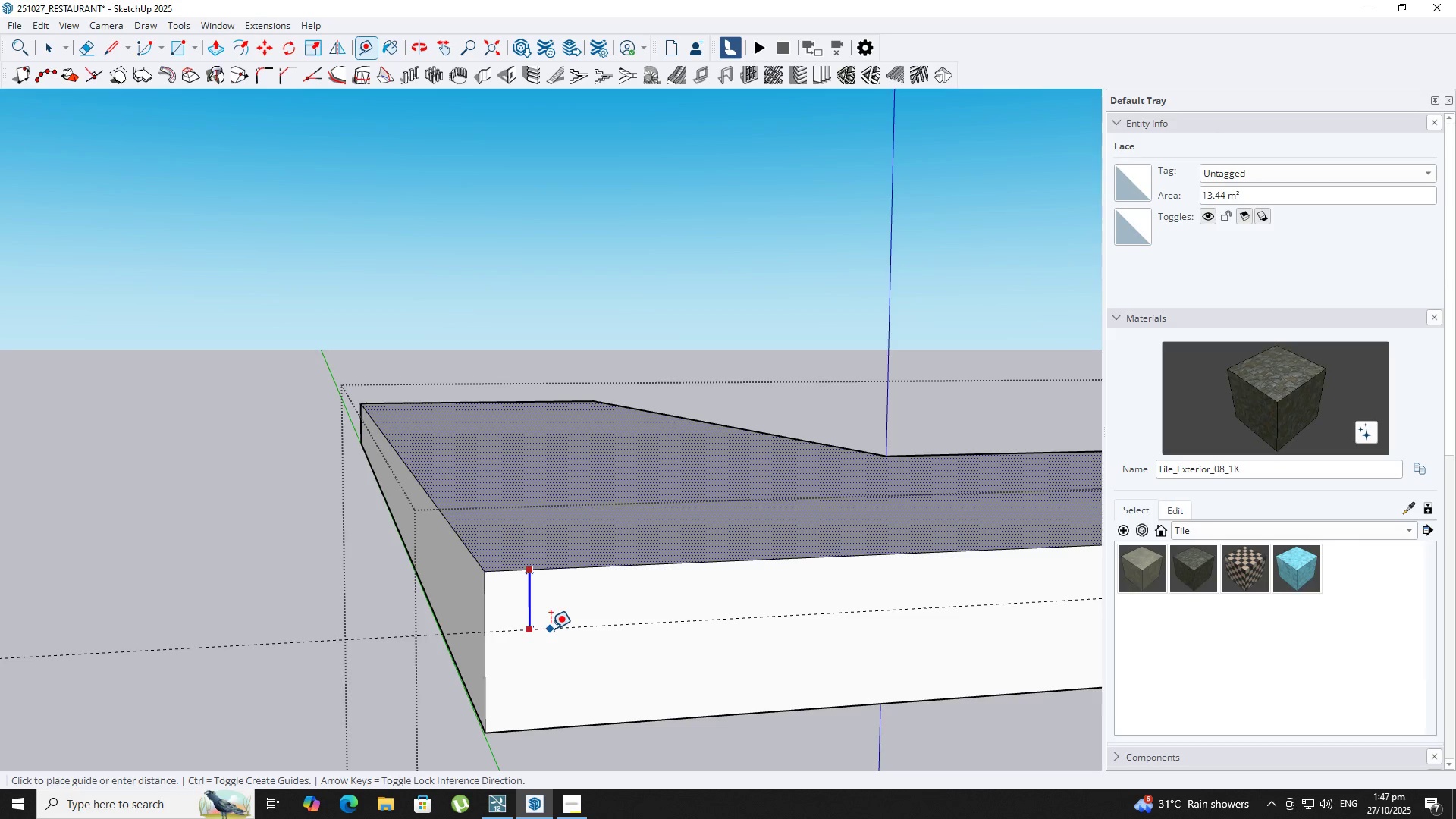 
key(Numpad2)
 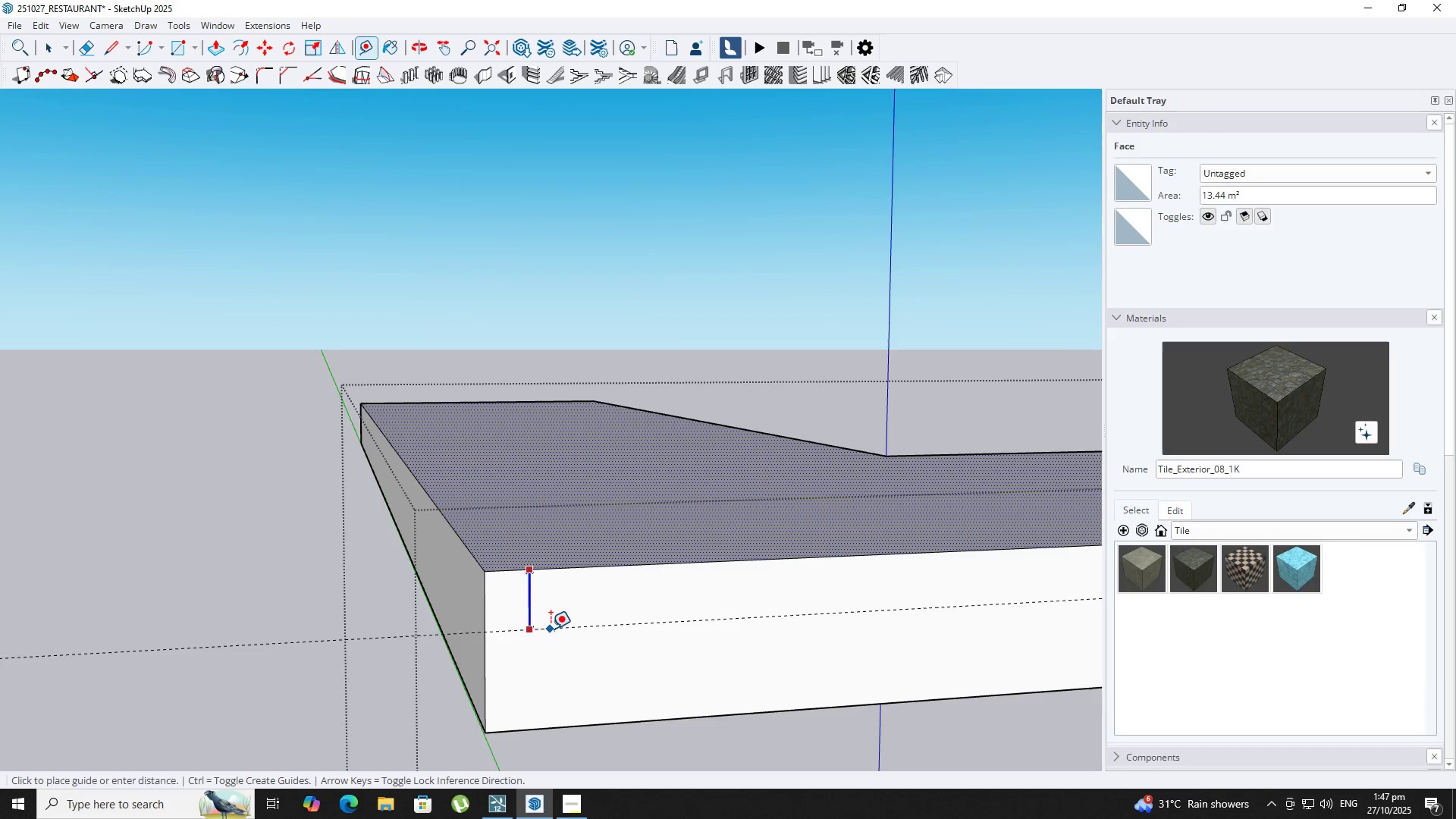 
key(NumpadEnter)
 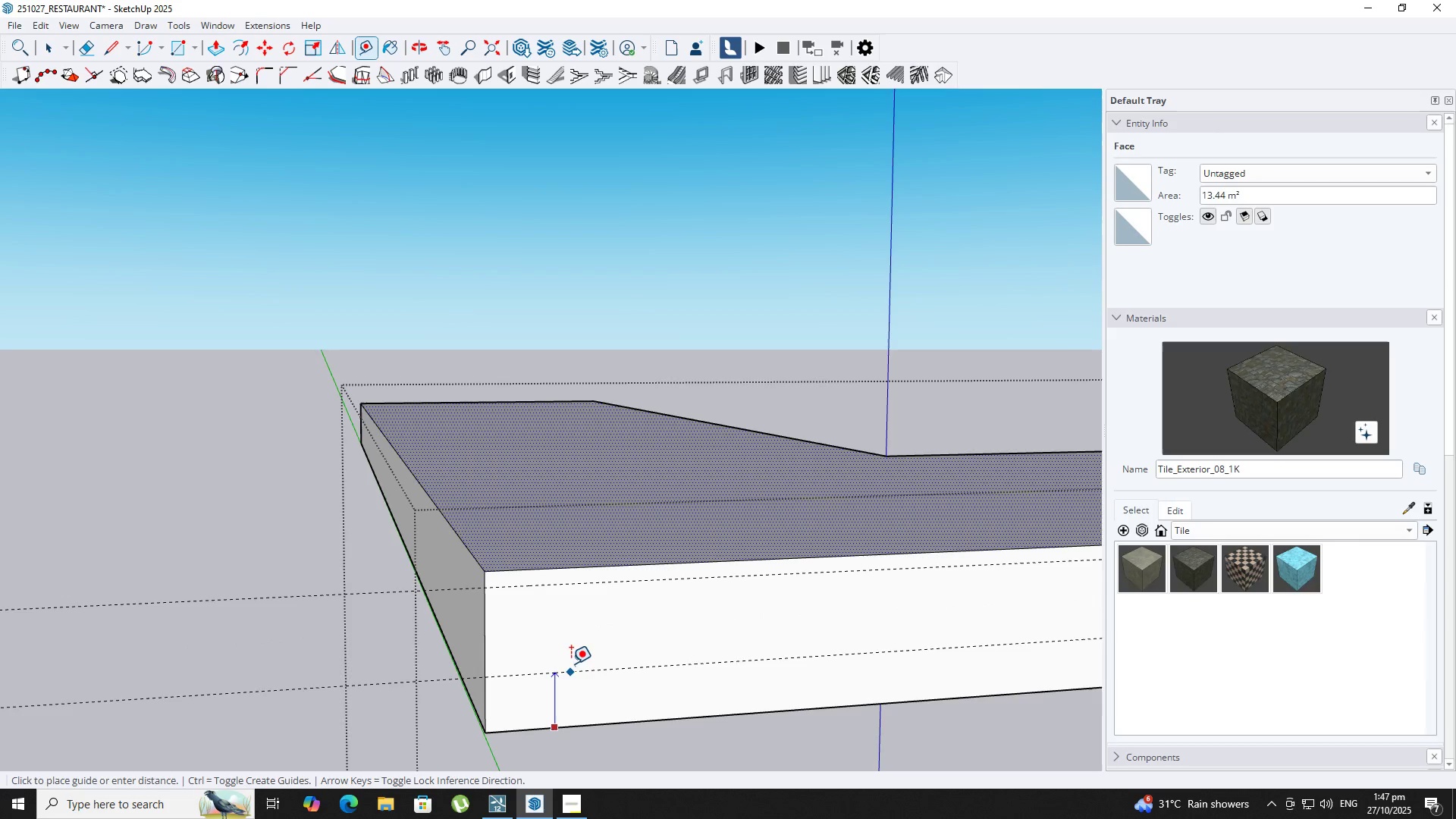 
key(NumpadDecimal)
 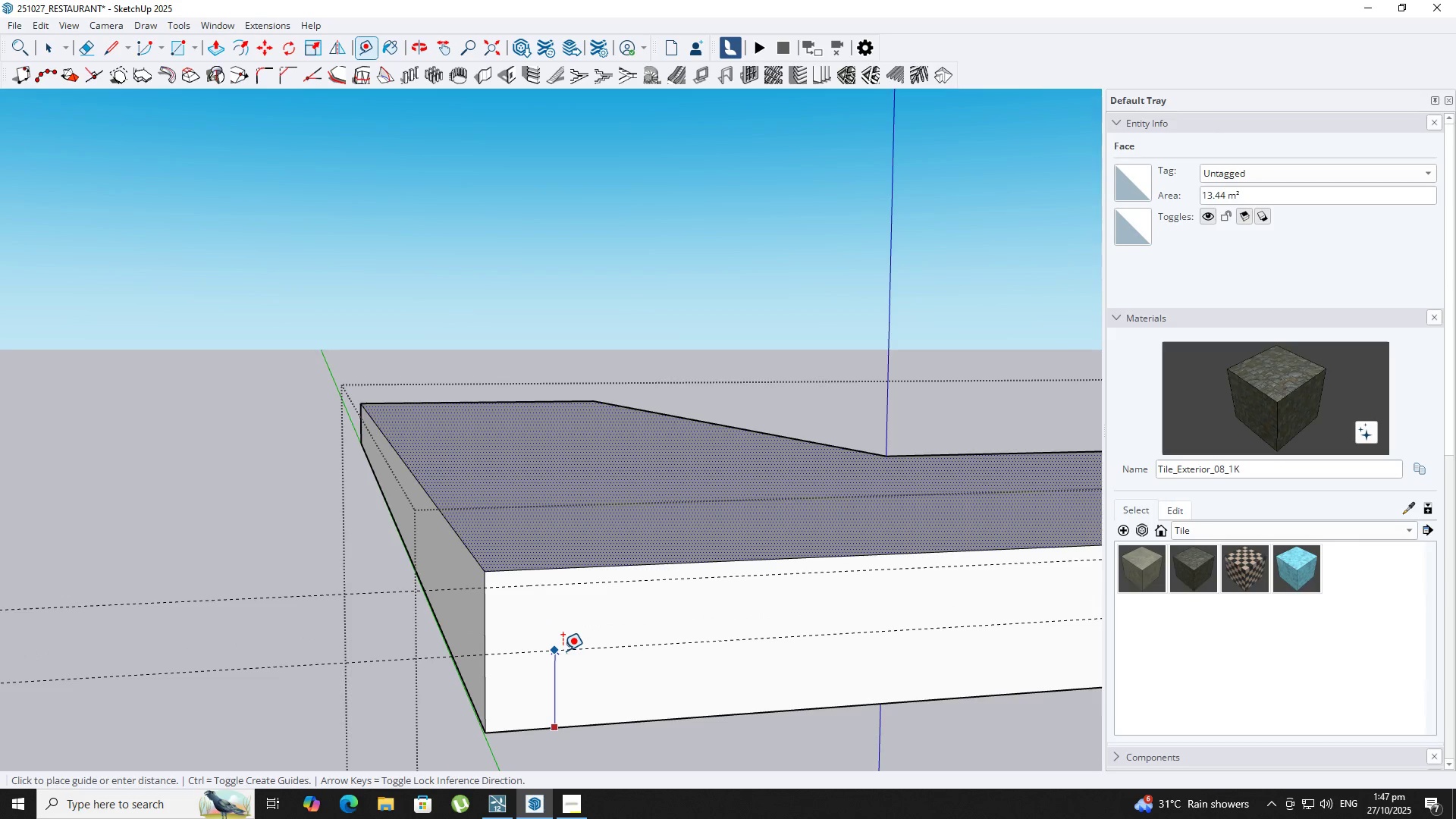 
key(Numpad0)
 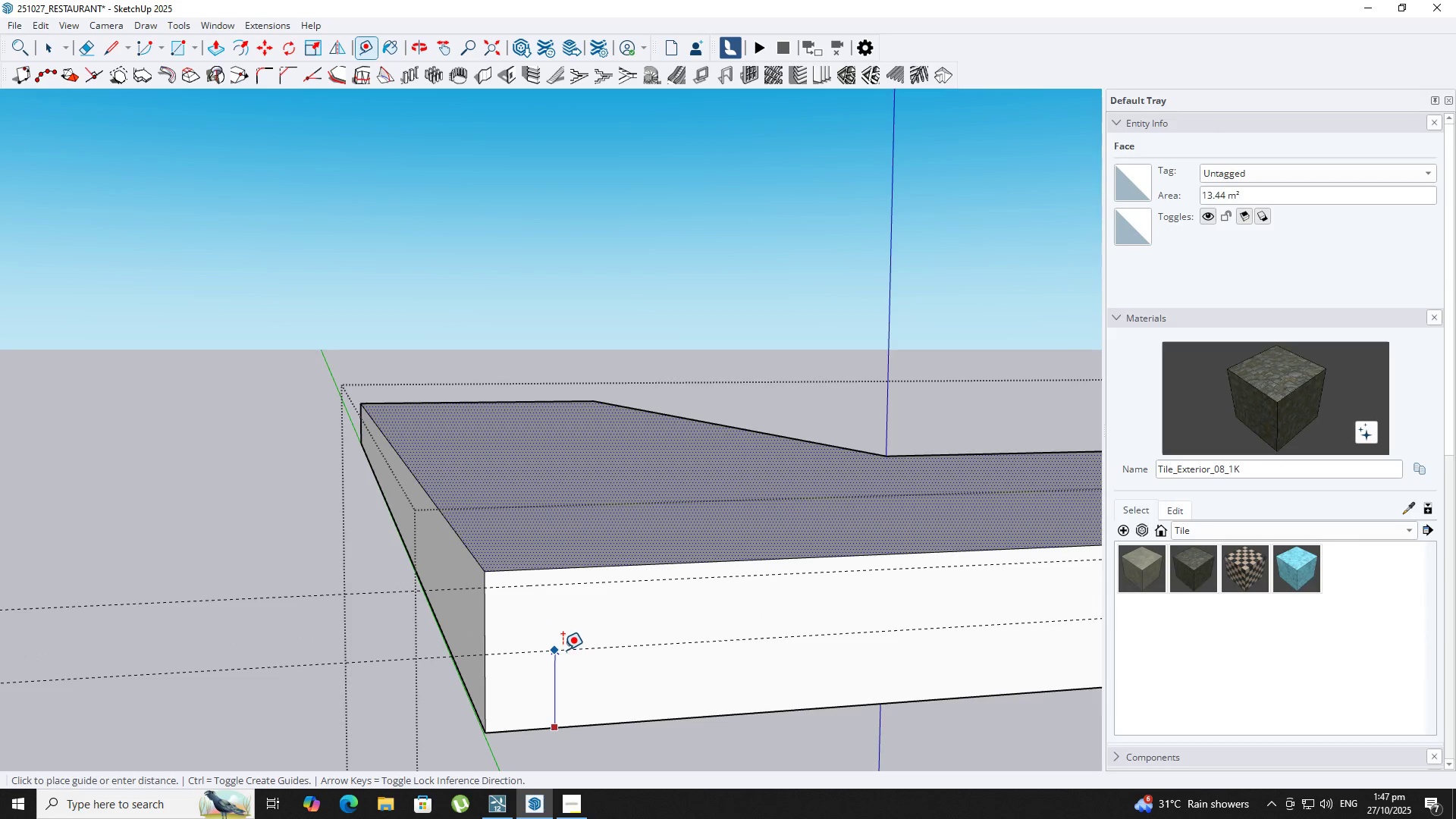 
key(Numpad2)
 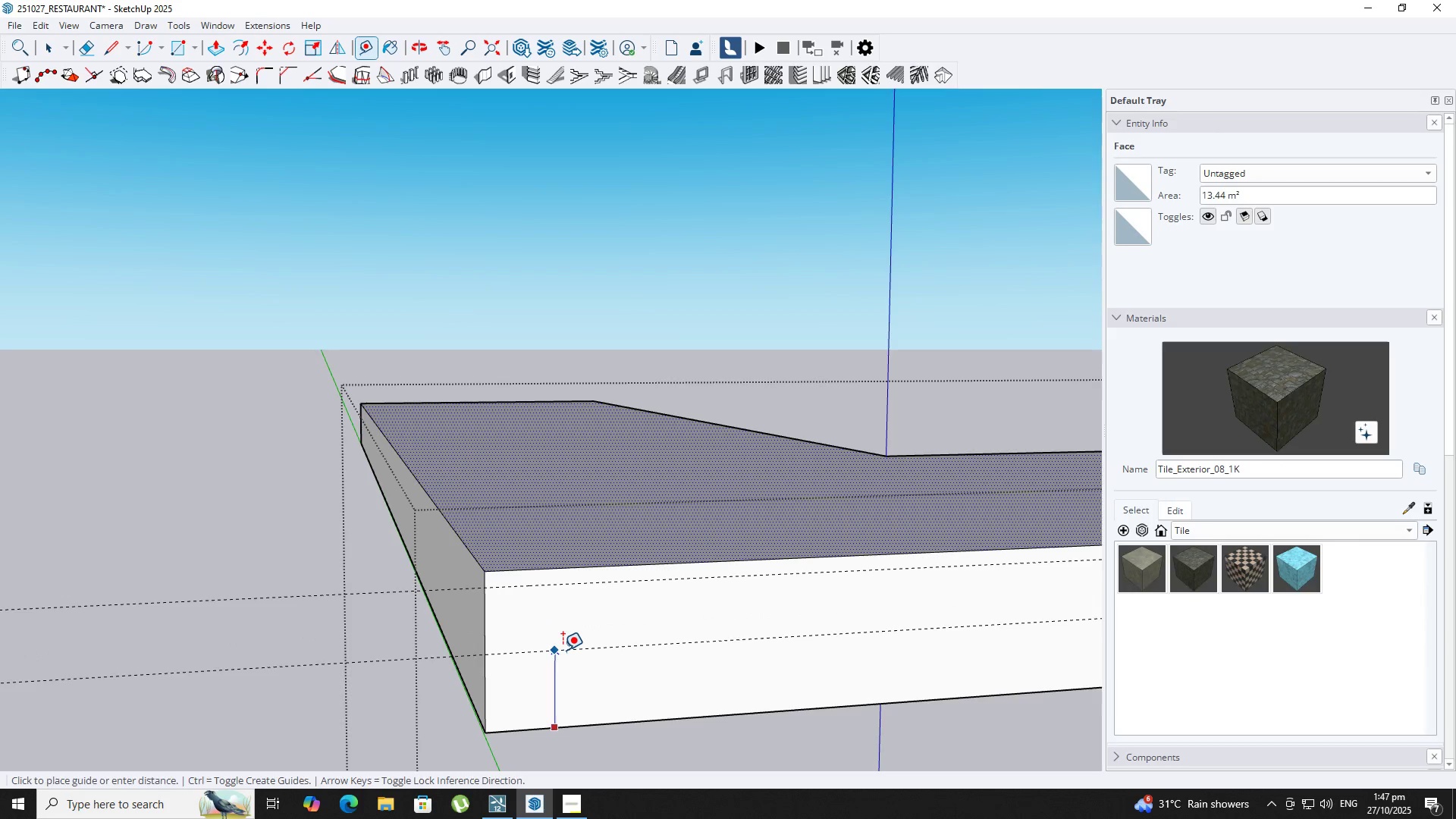 
key(NumpadEnter)
 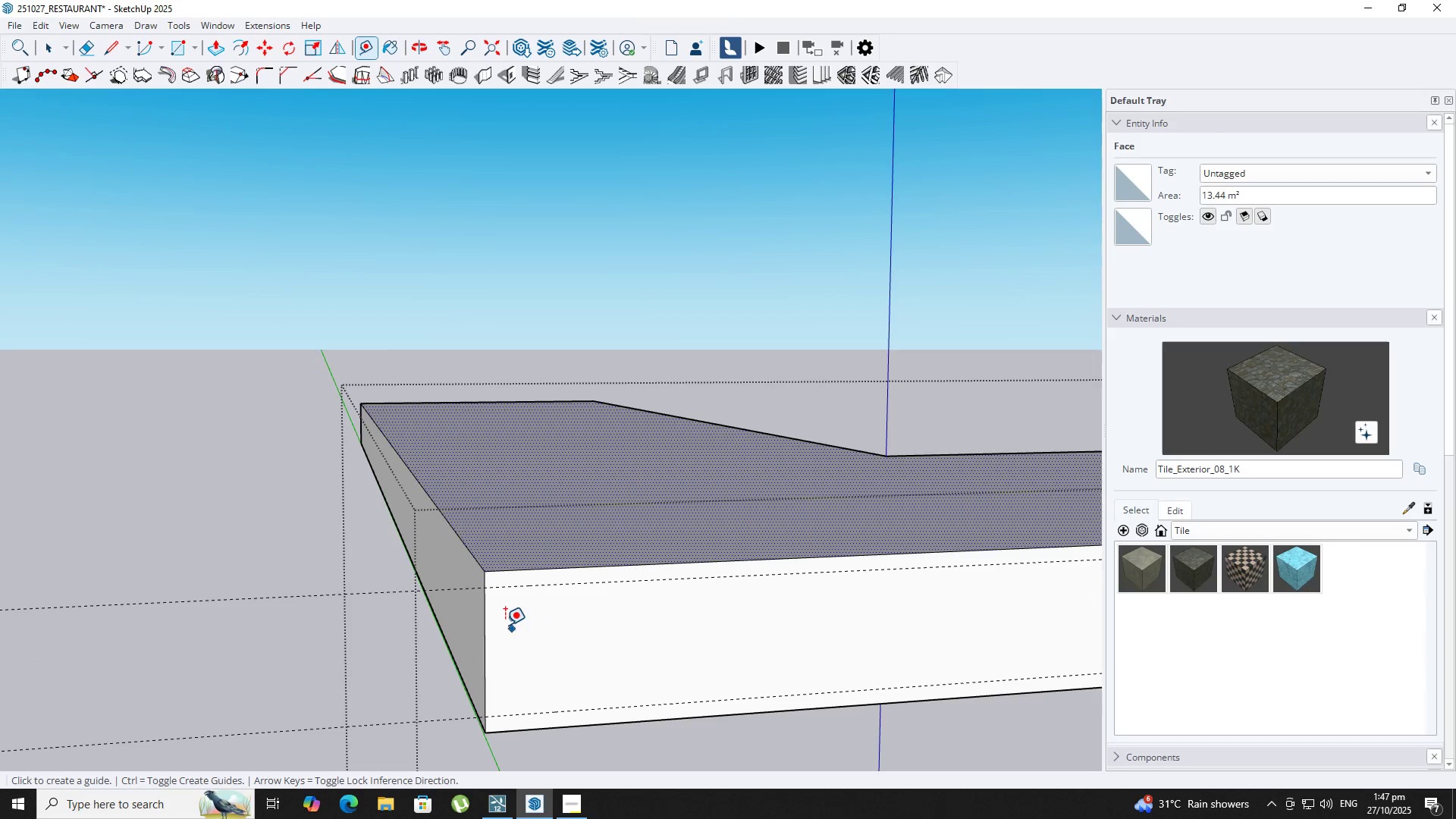 
key(Space)
 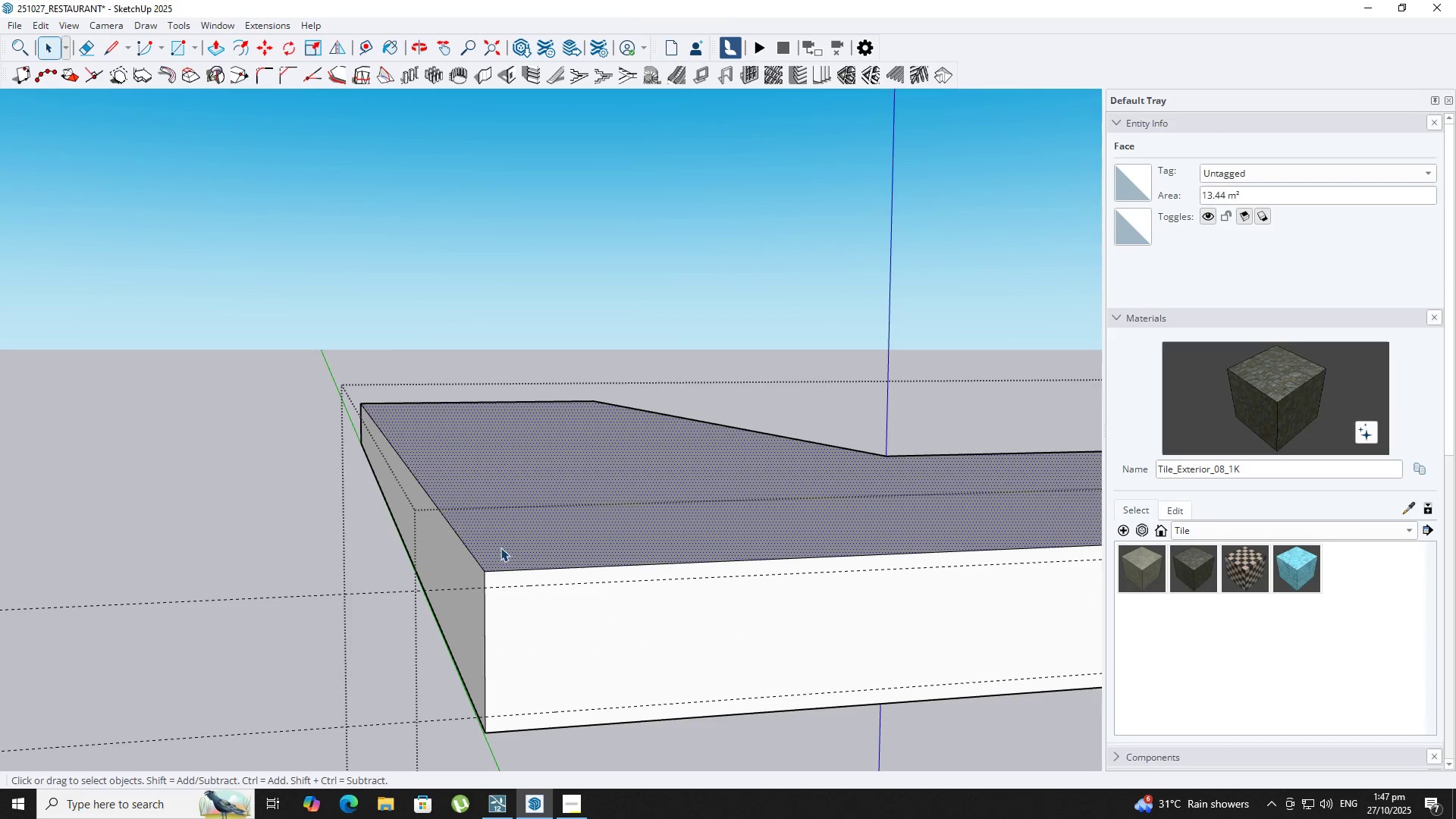 
double_click([500, 548])
 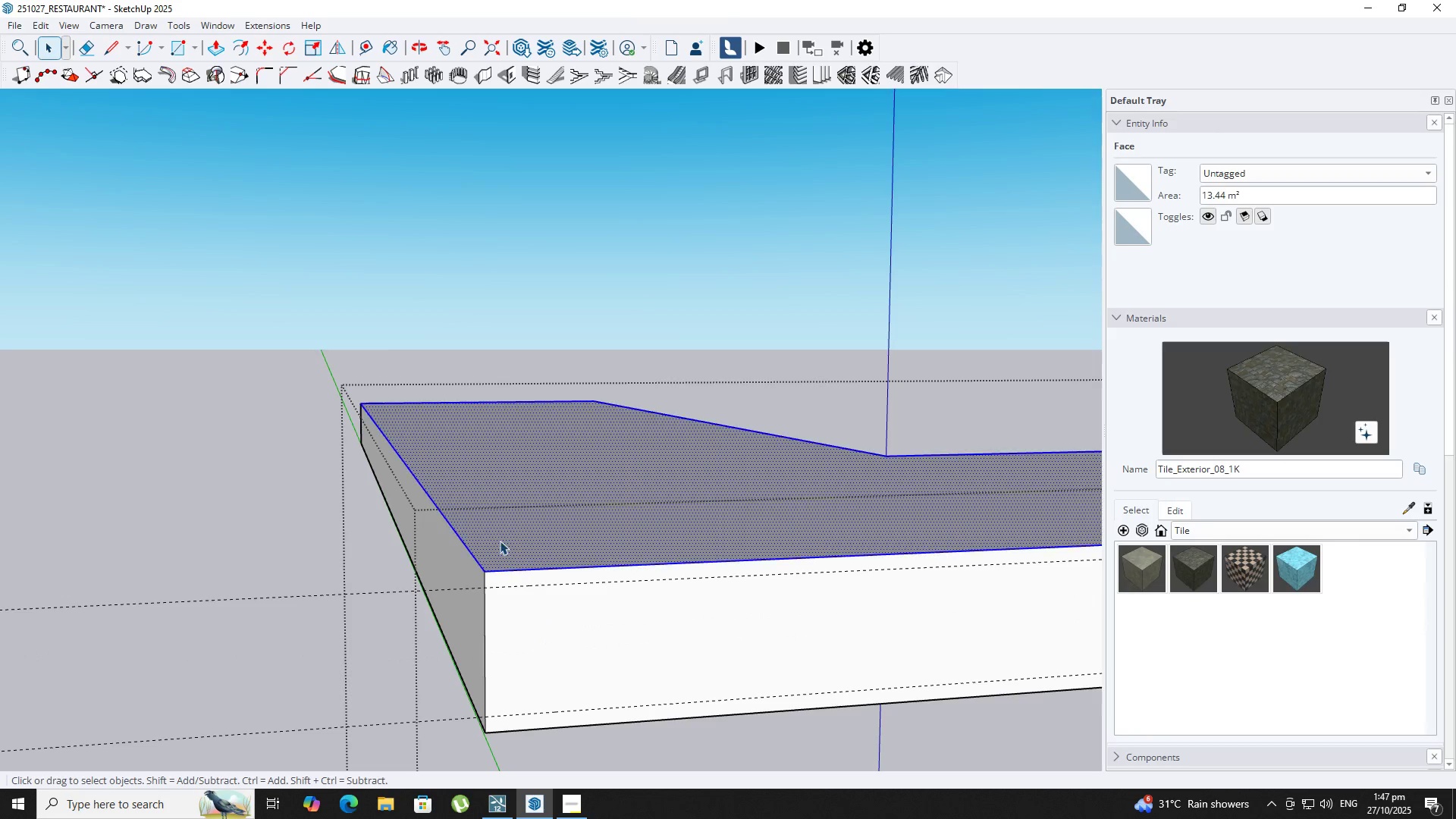 
key(Shift+ShiftLeft)
 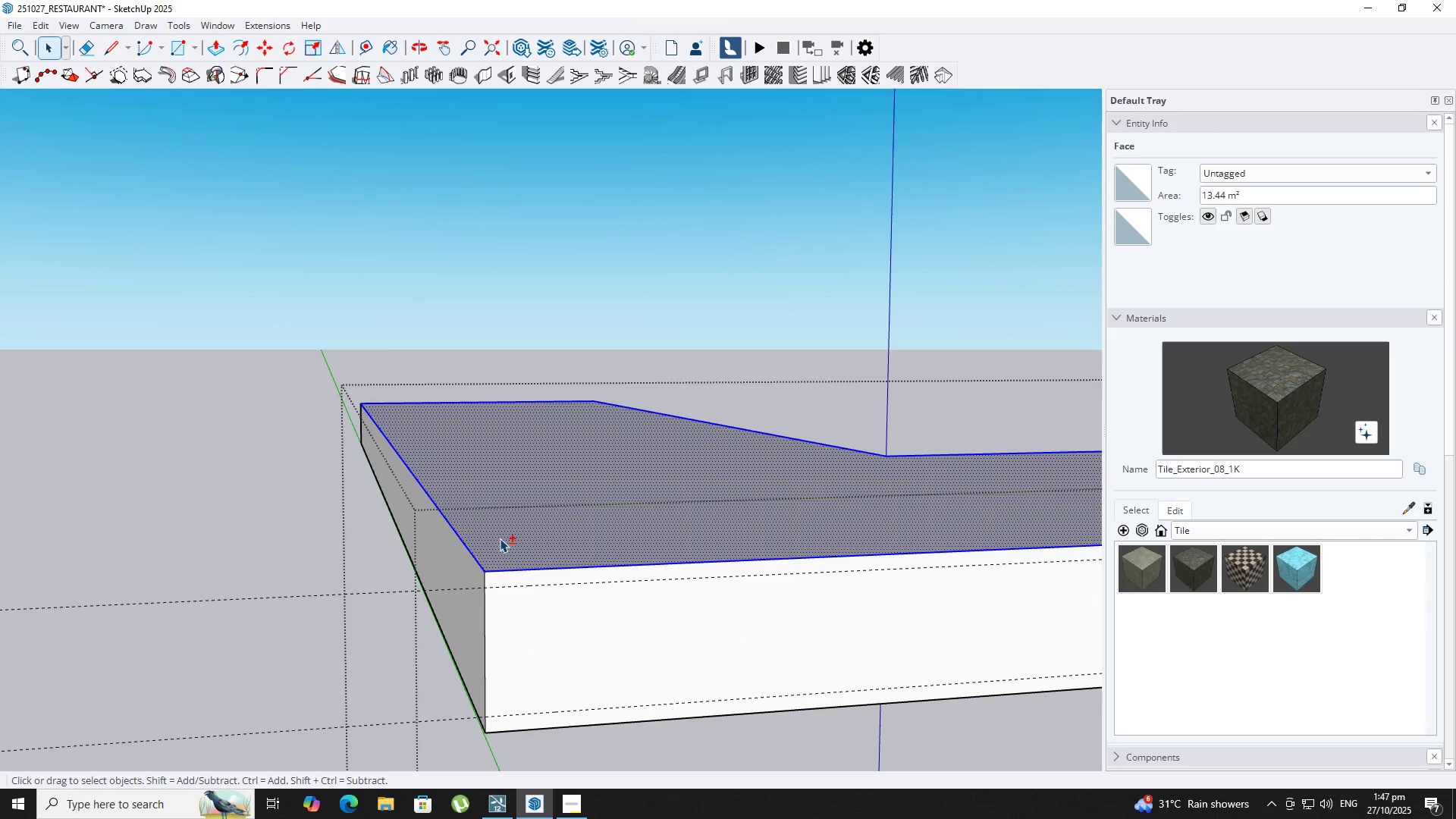 
triple_click([500, 538])
 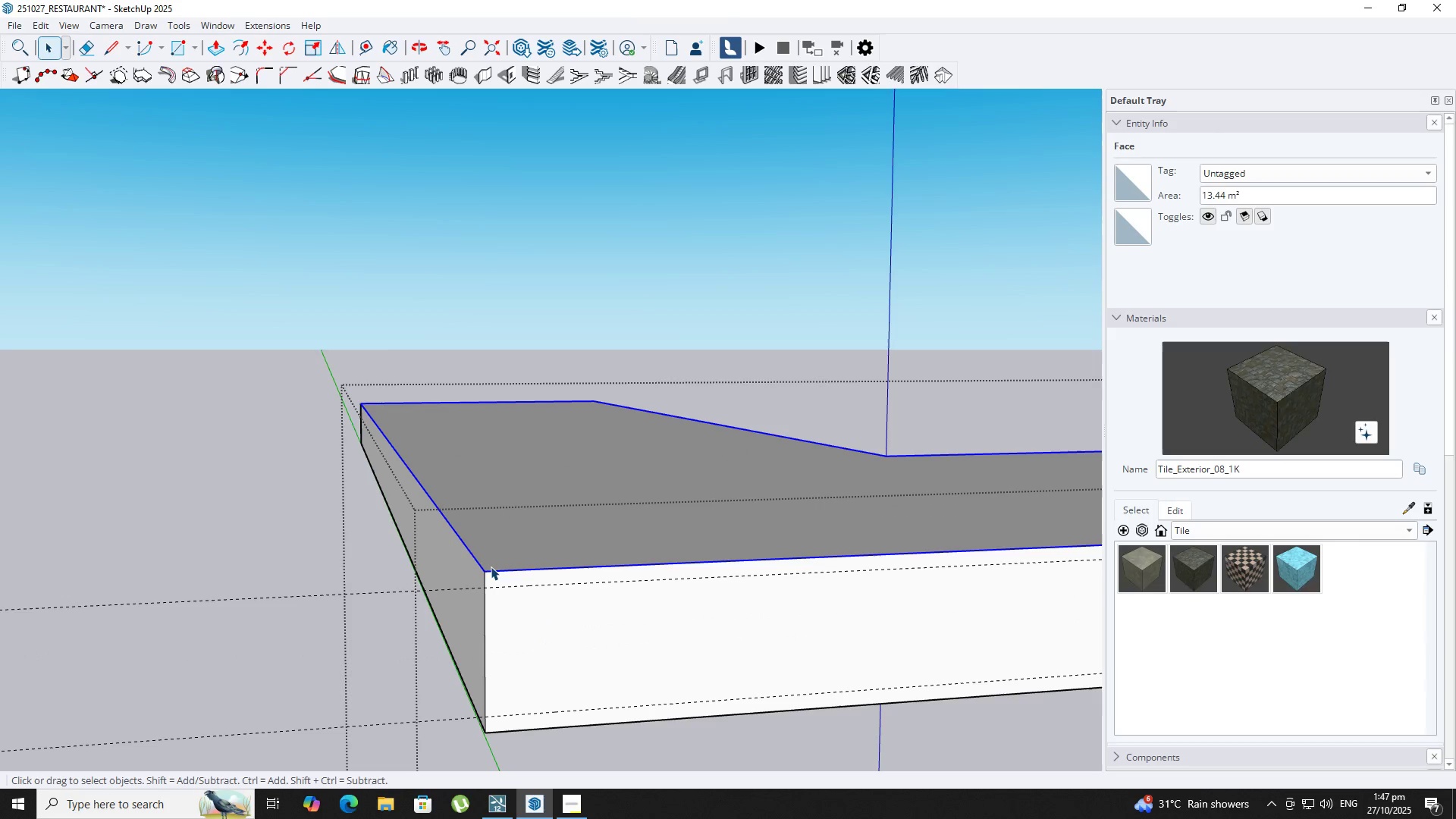 
key(M)
 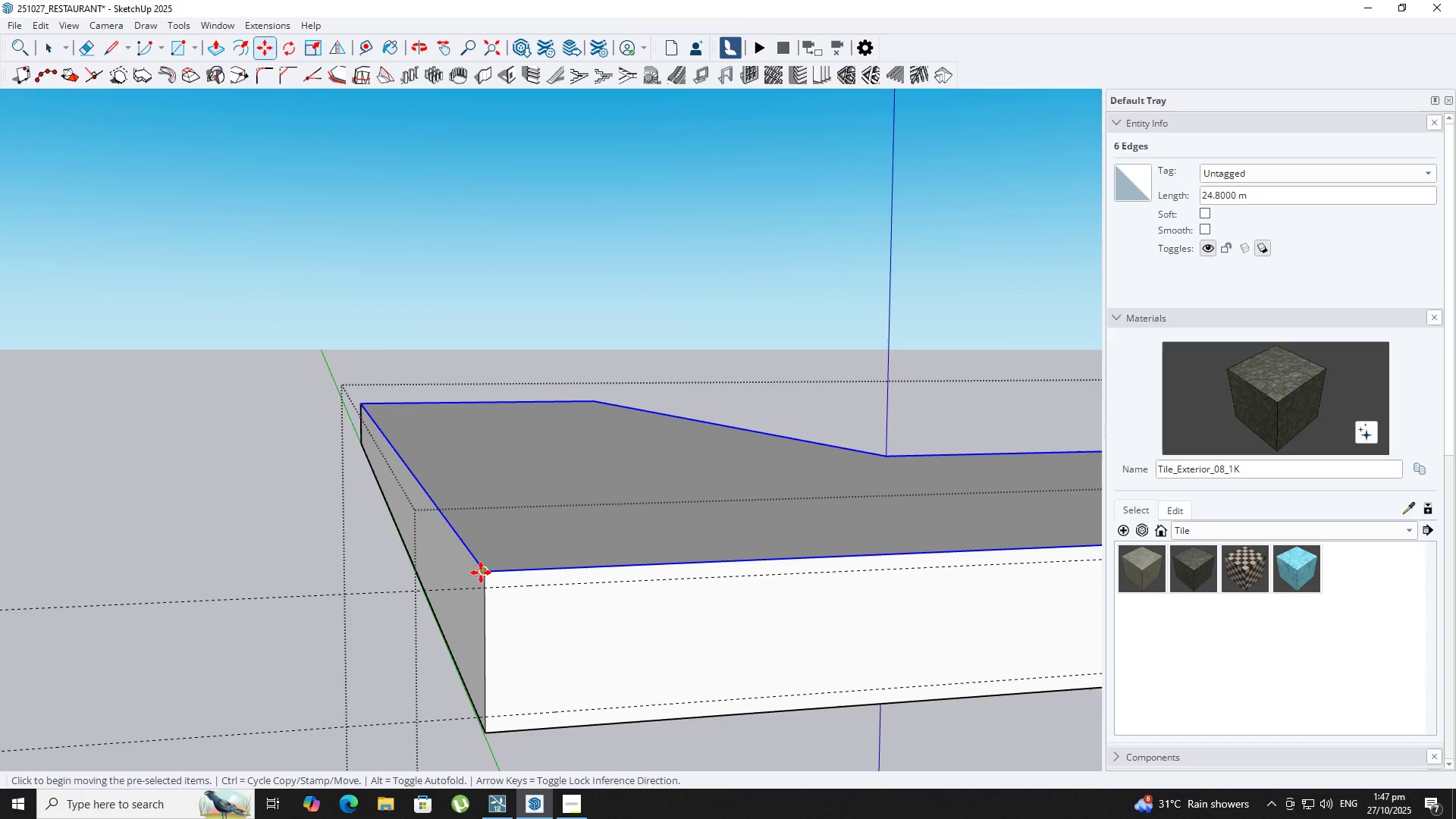 
key(Control+ControlLeft)
 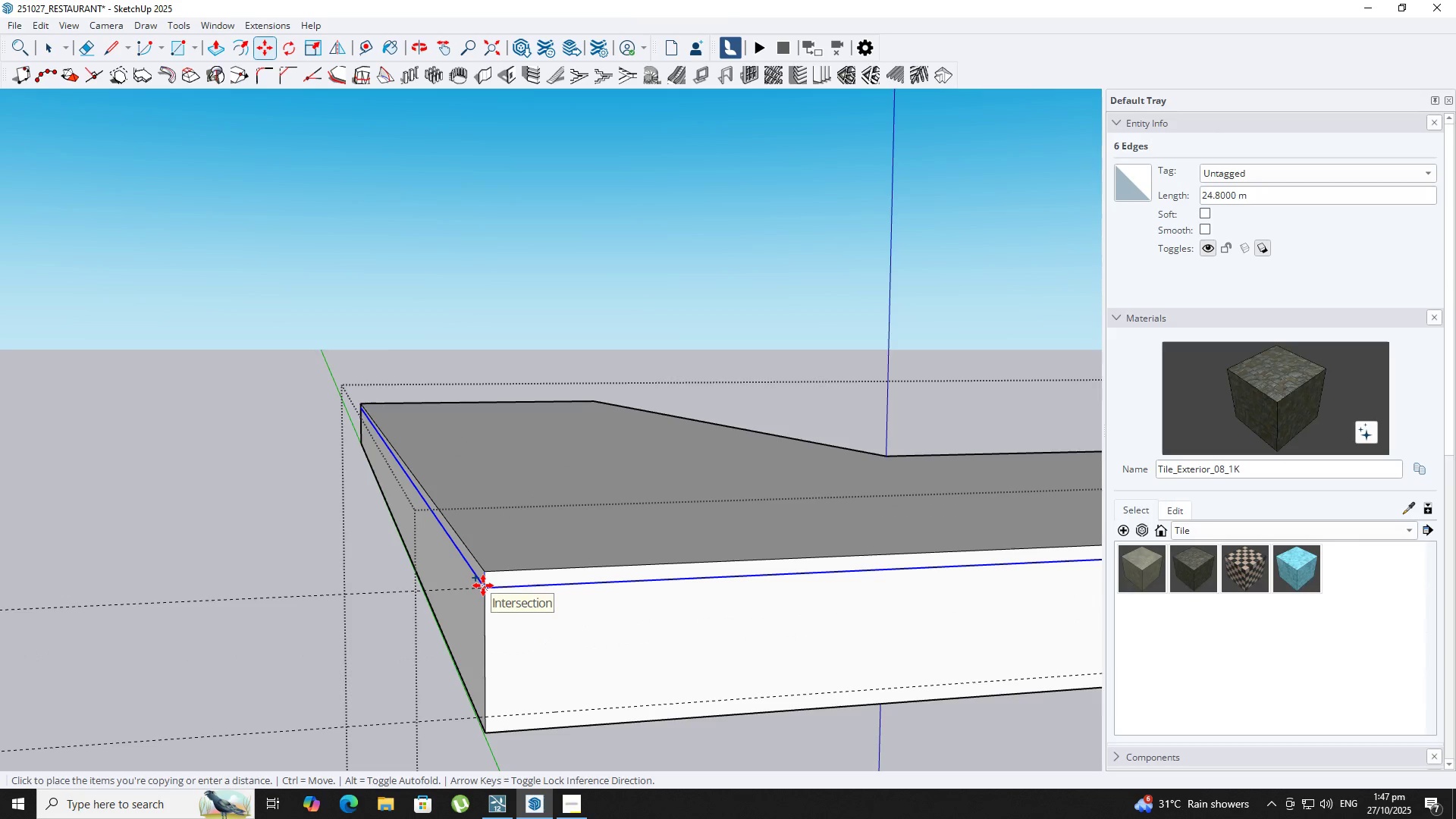 
left_click_drag(start_coordinate=[483, 585], to_coordinate=[486, 597])
 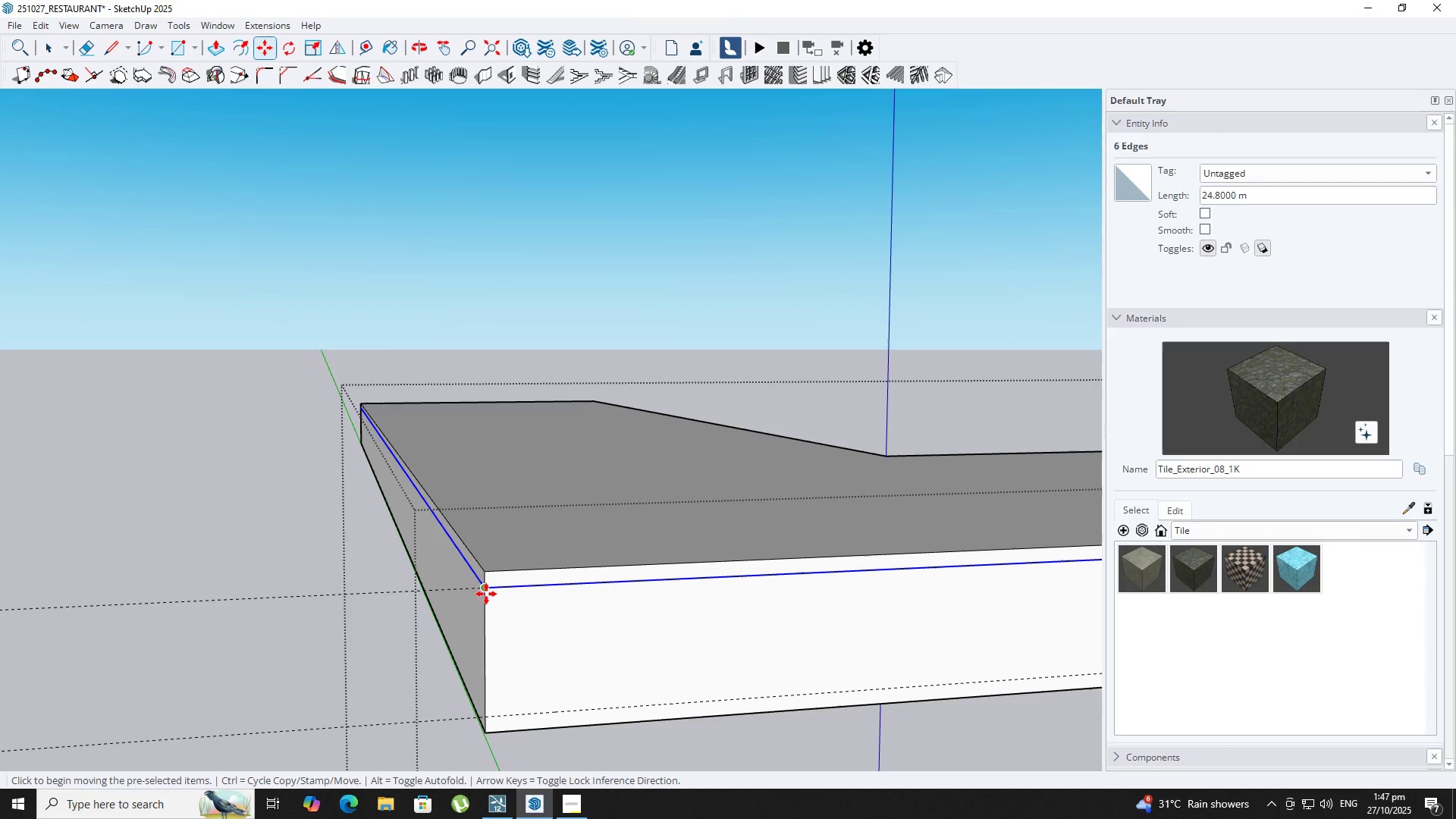 
key(Control+ControlLeft)
 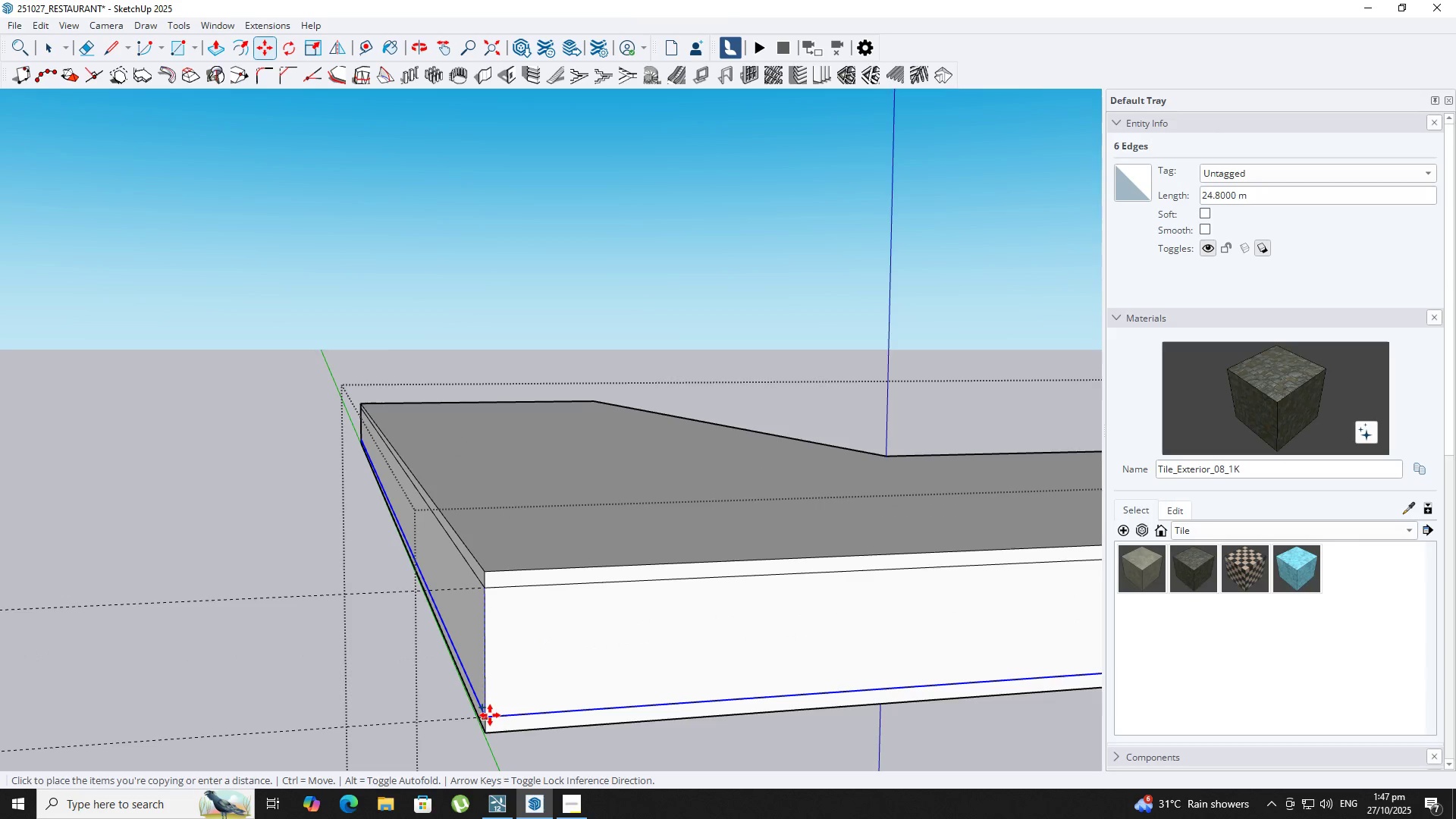 
left_click([490, 716])
 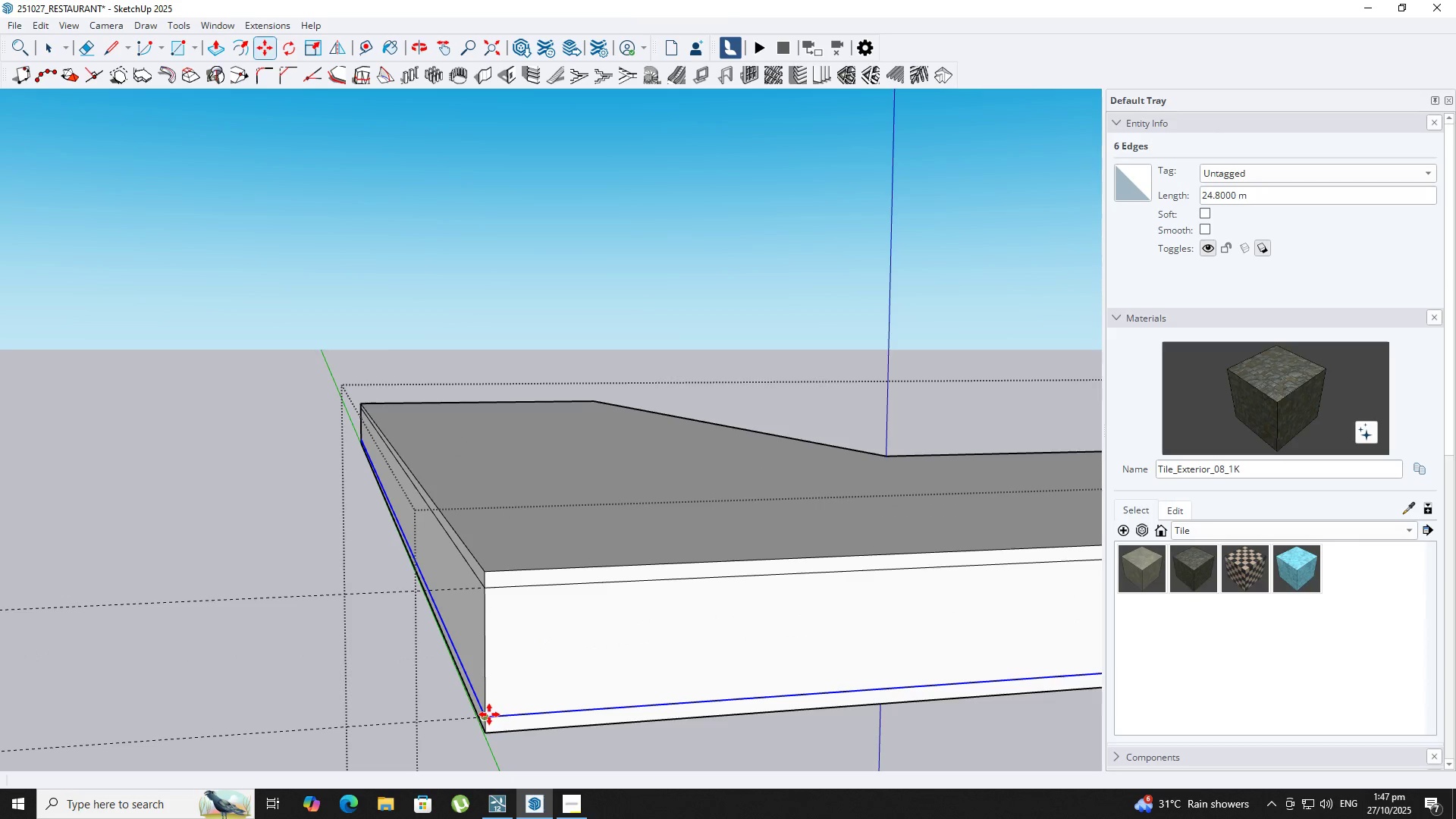 
key(Space)
 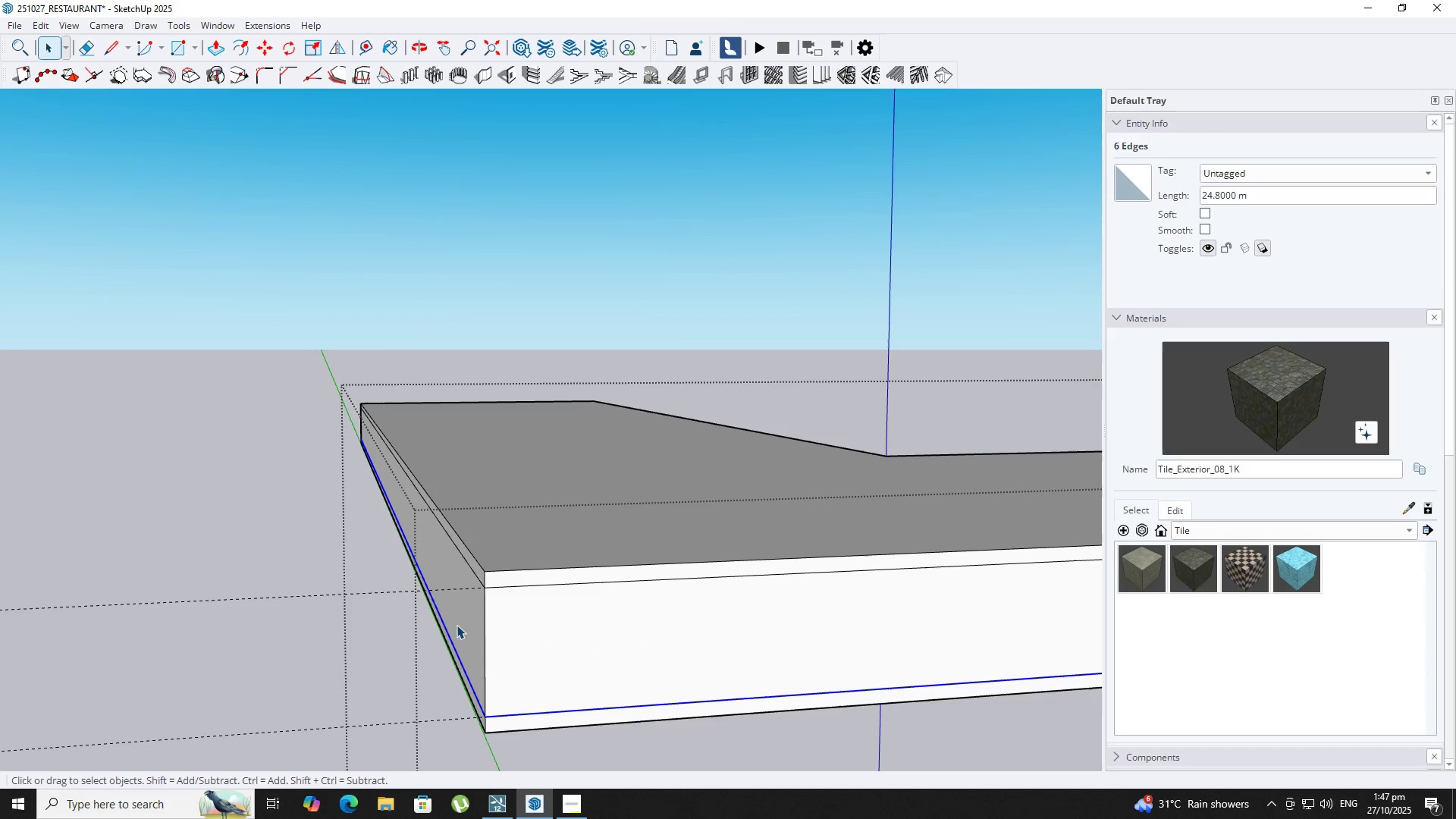 
key(P)
 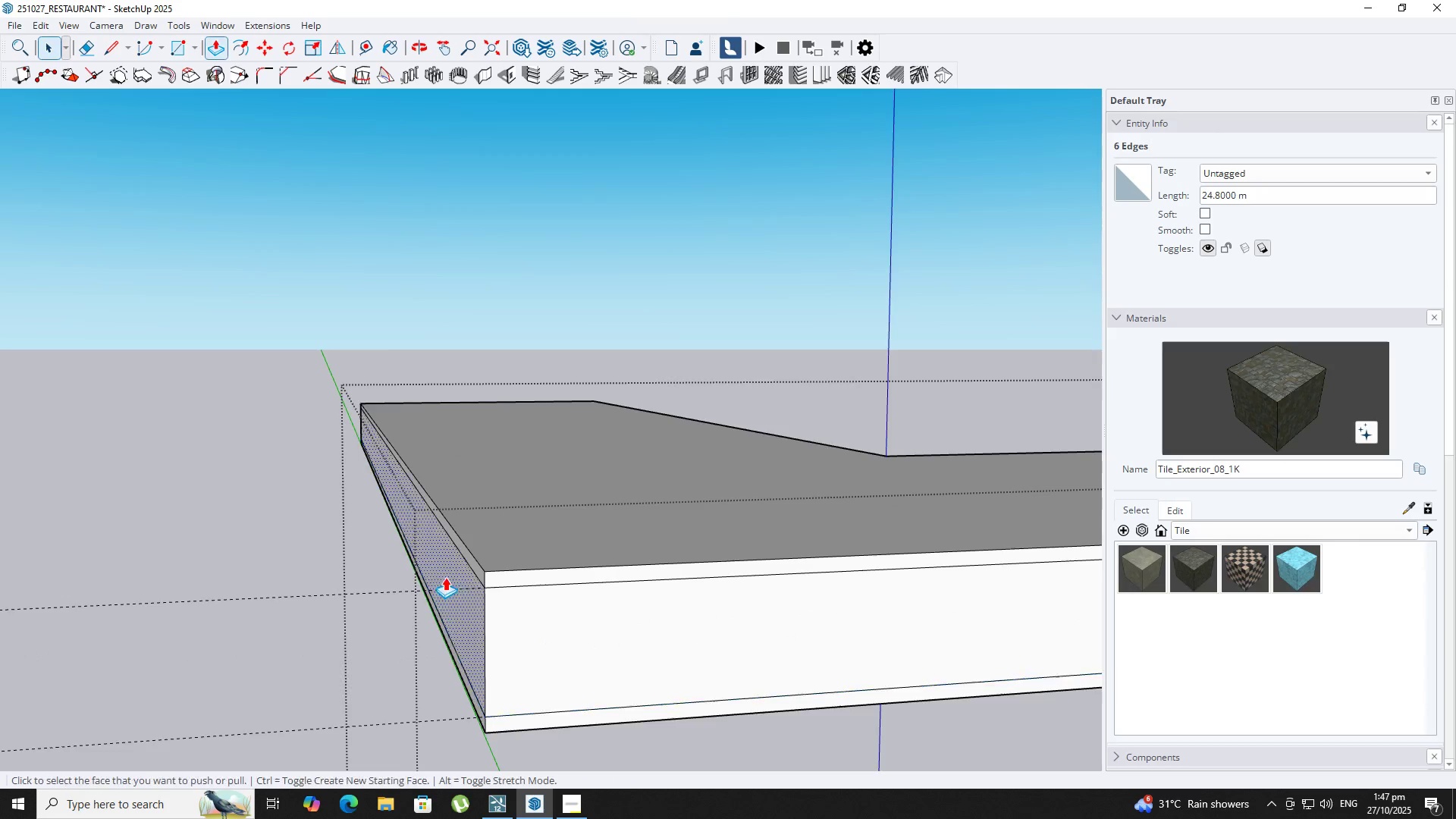 
scroll: coordinate [444, 576], scroll_direction: up, amount: 3.0
 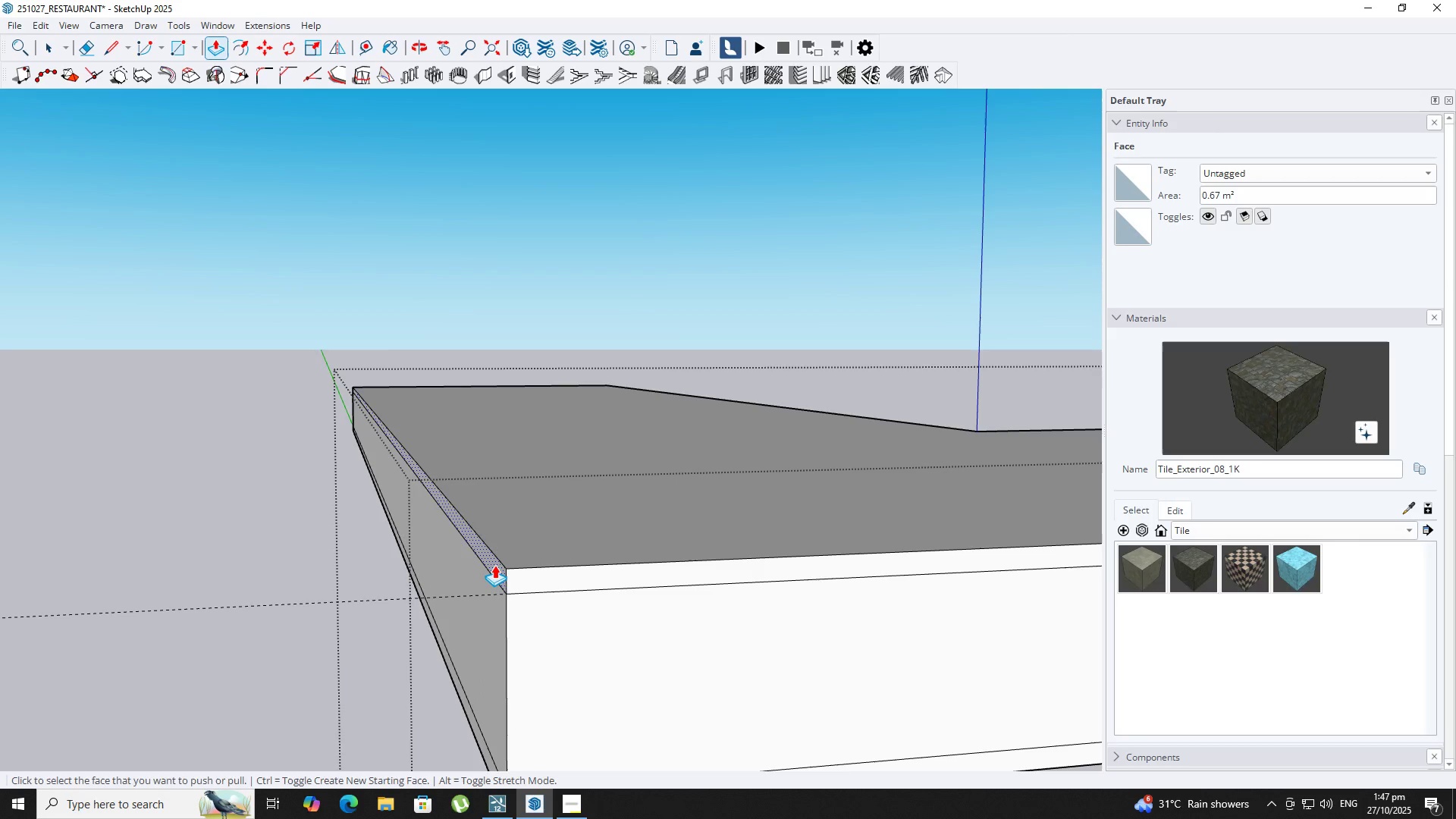 
left_click([494, 565])
 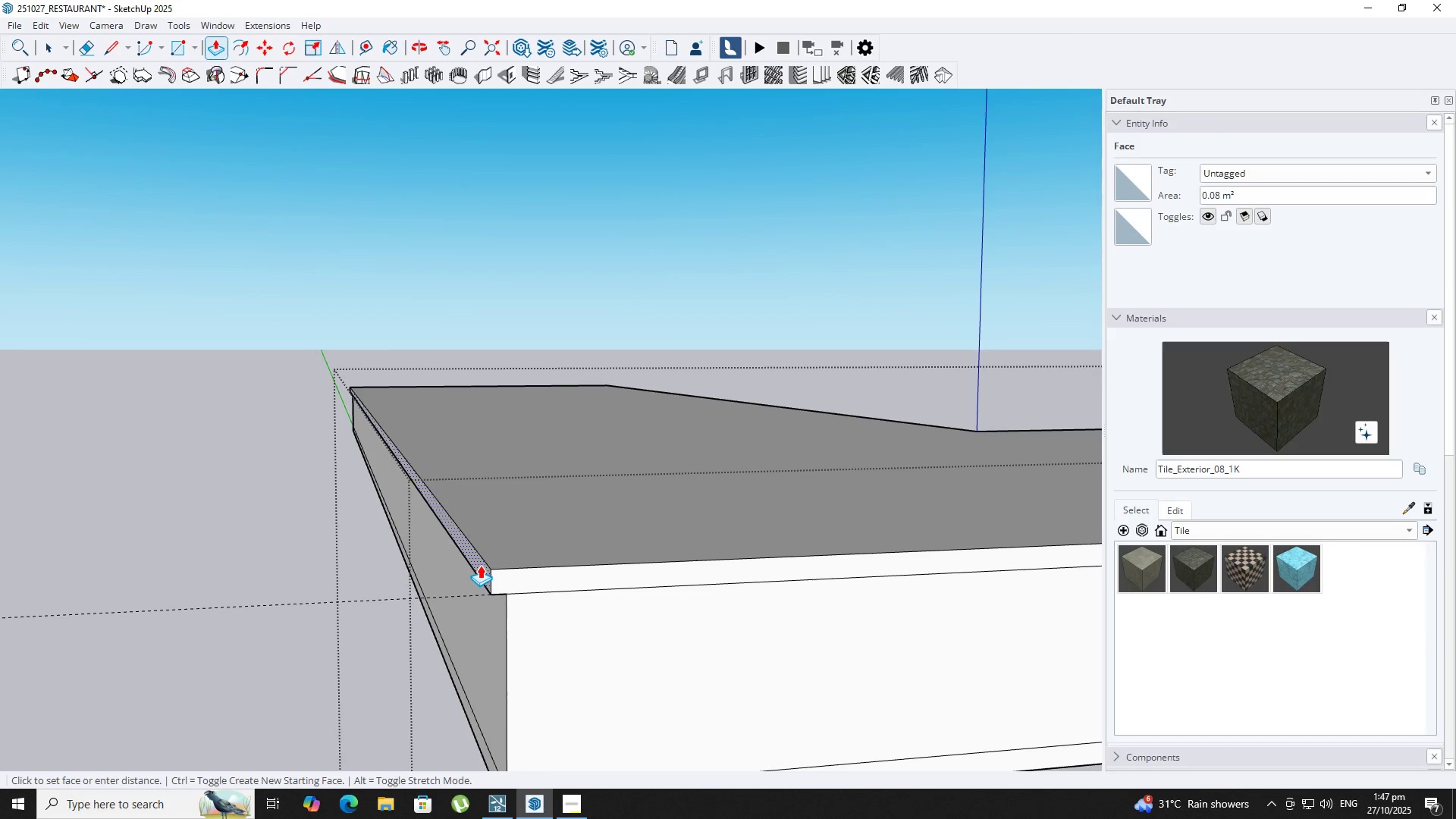 
key(NumpadDecimal)
 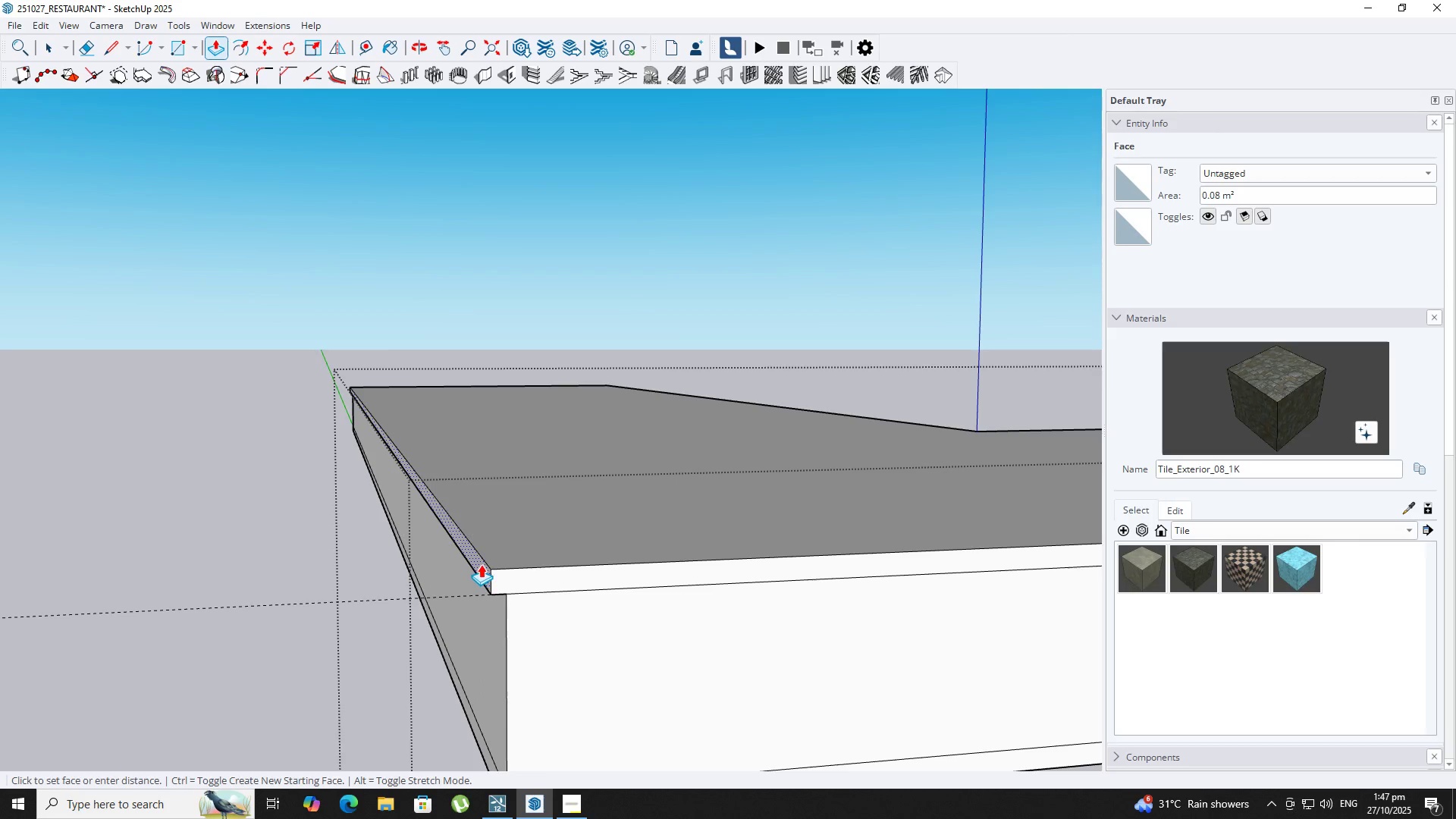 
key(Numpad0)
 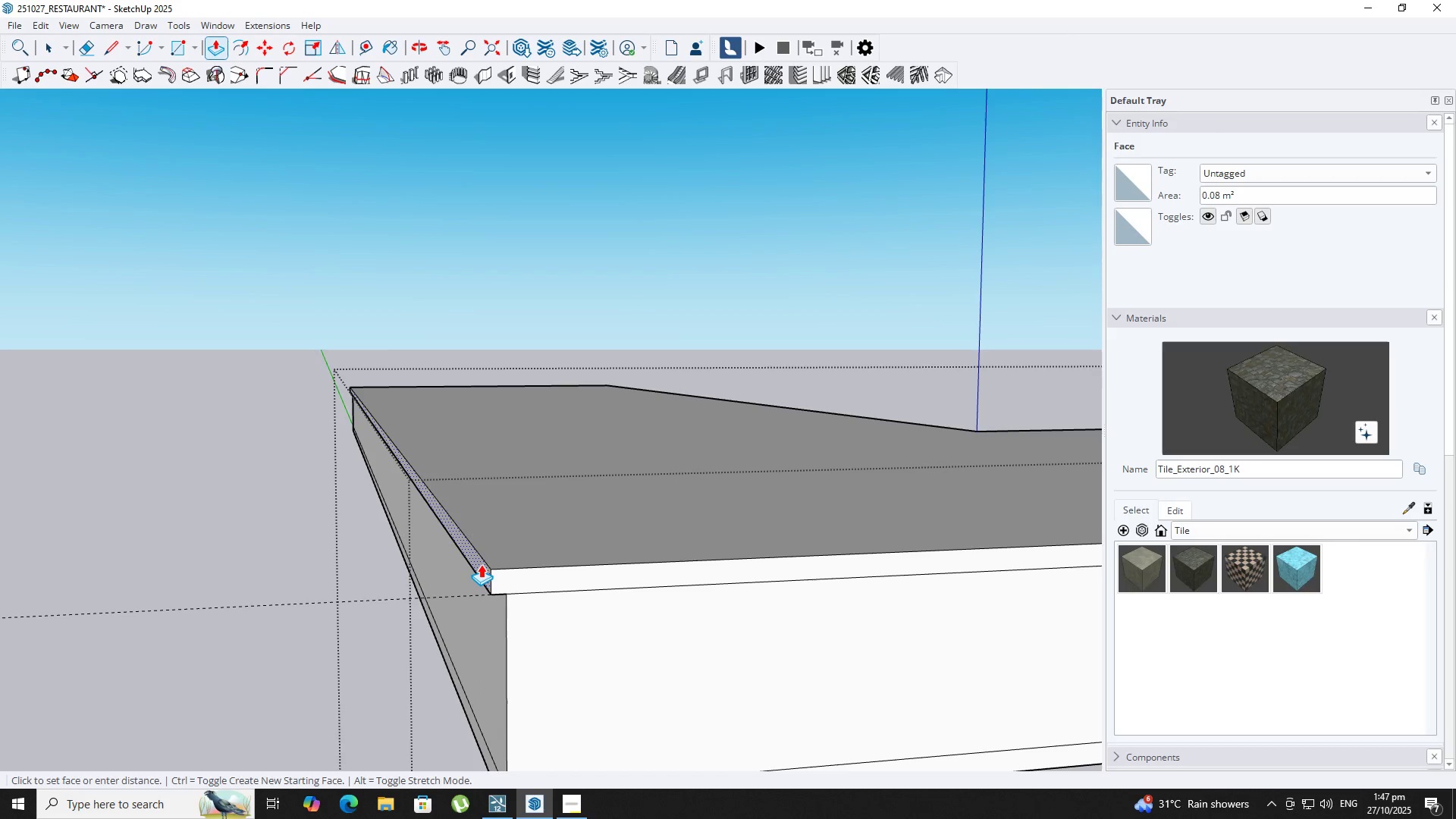 
key(Numpad2)
 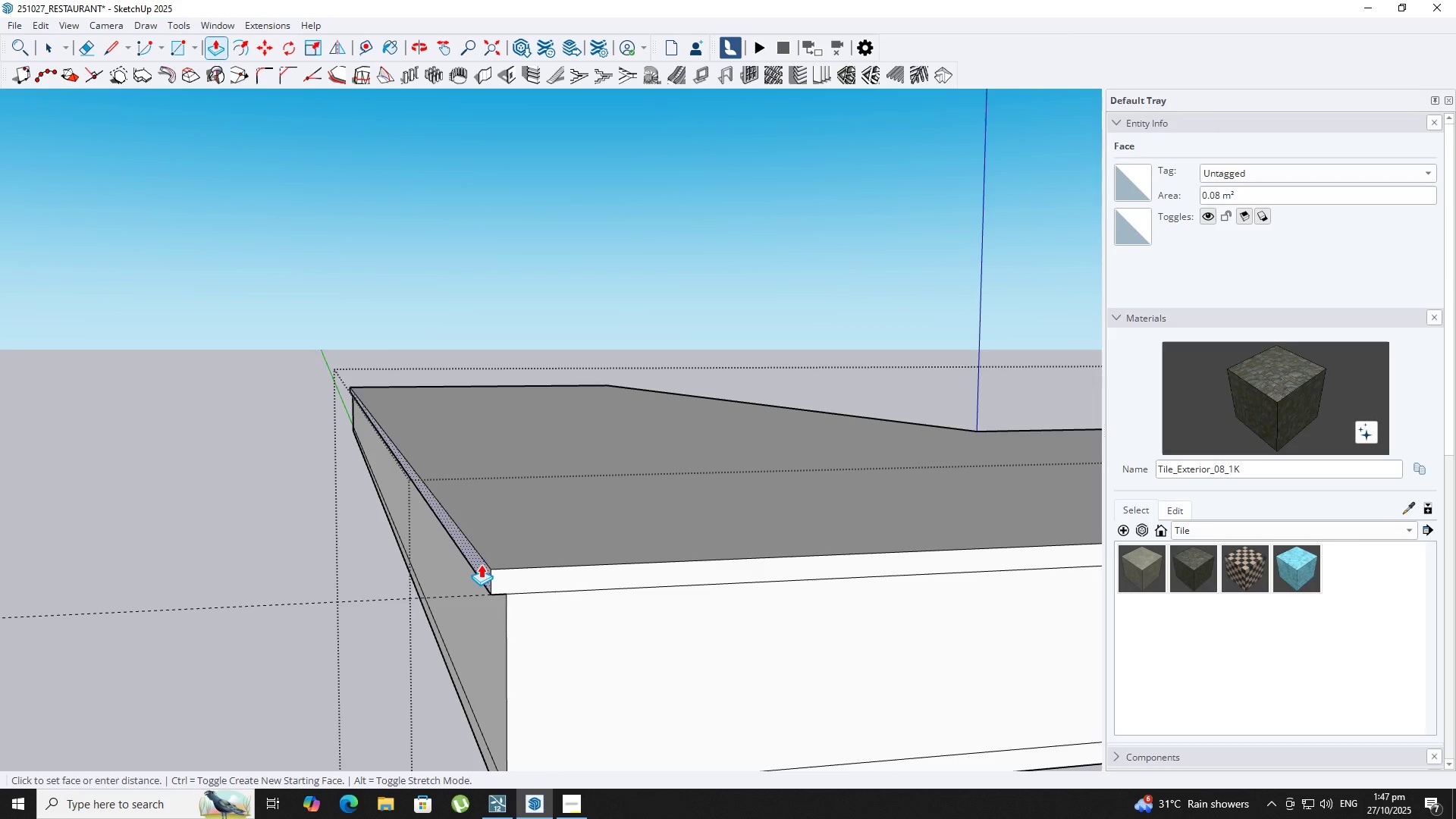 
key(NumpadEnter)
 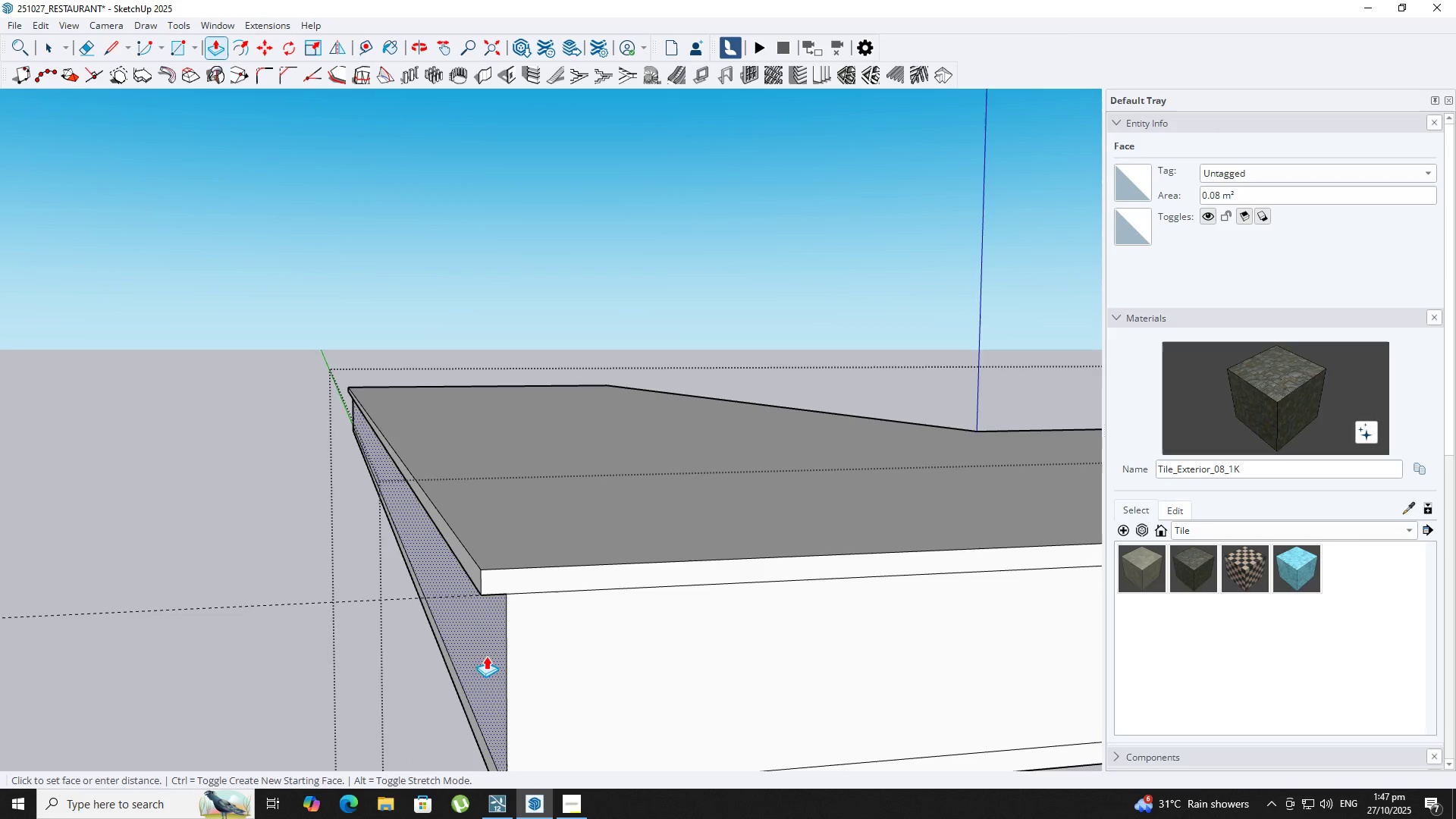 
scroll: coordinate [494, 742], scroll_direction: down, amount: 1.0
 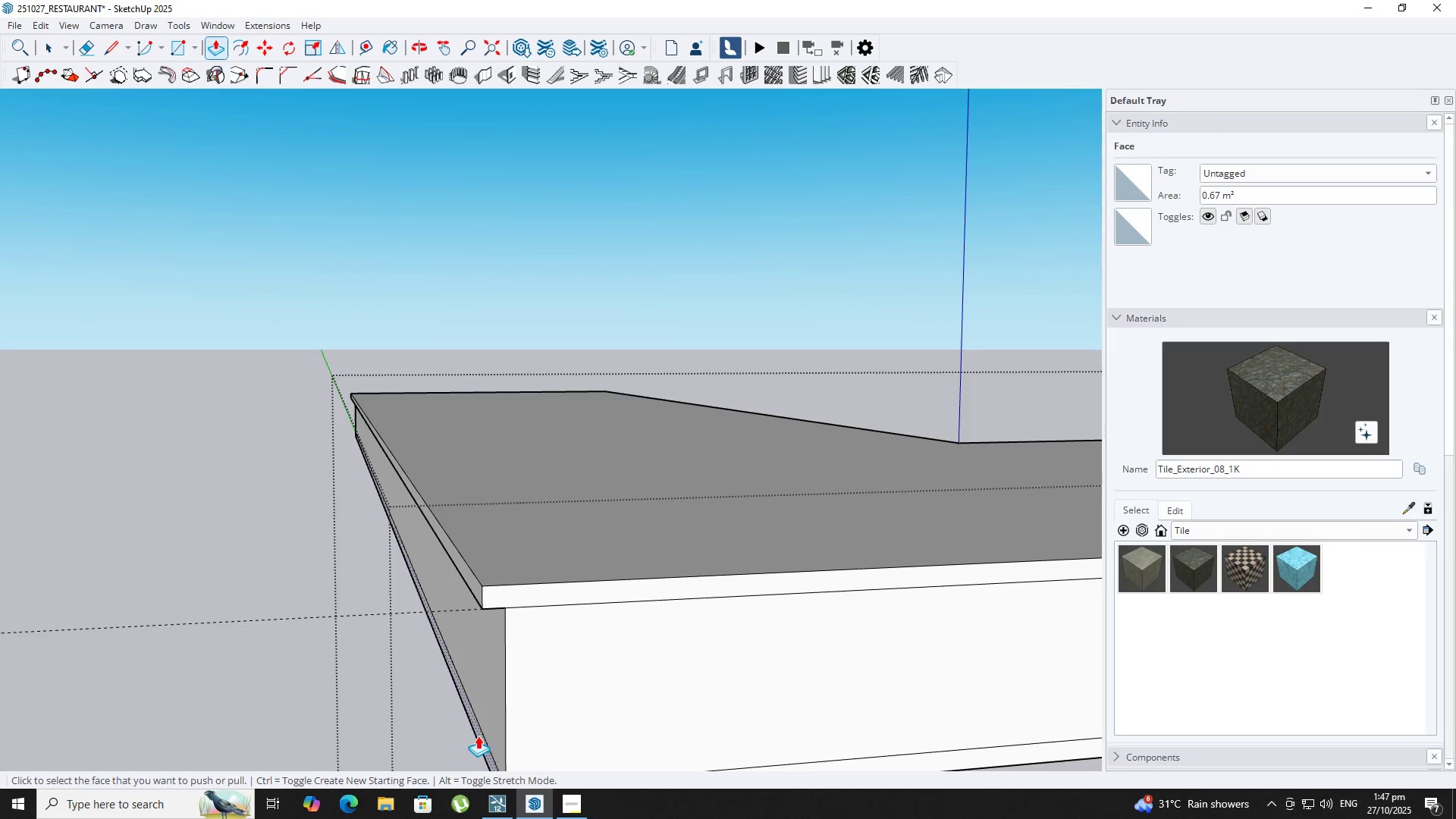 
left_click([477, 736])
 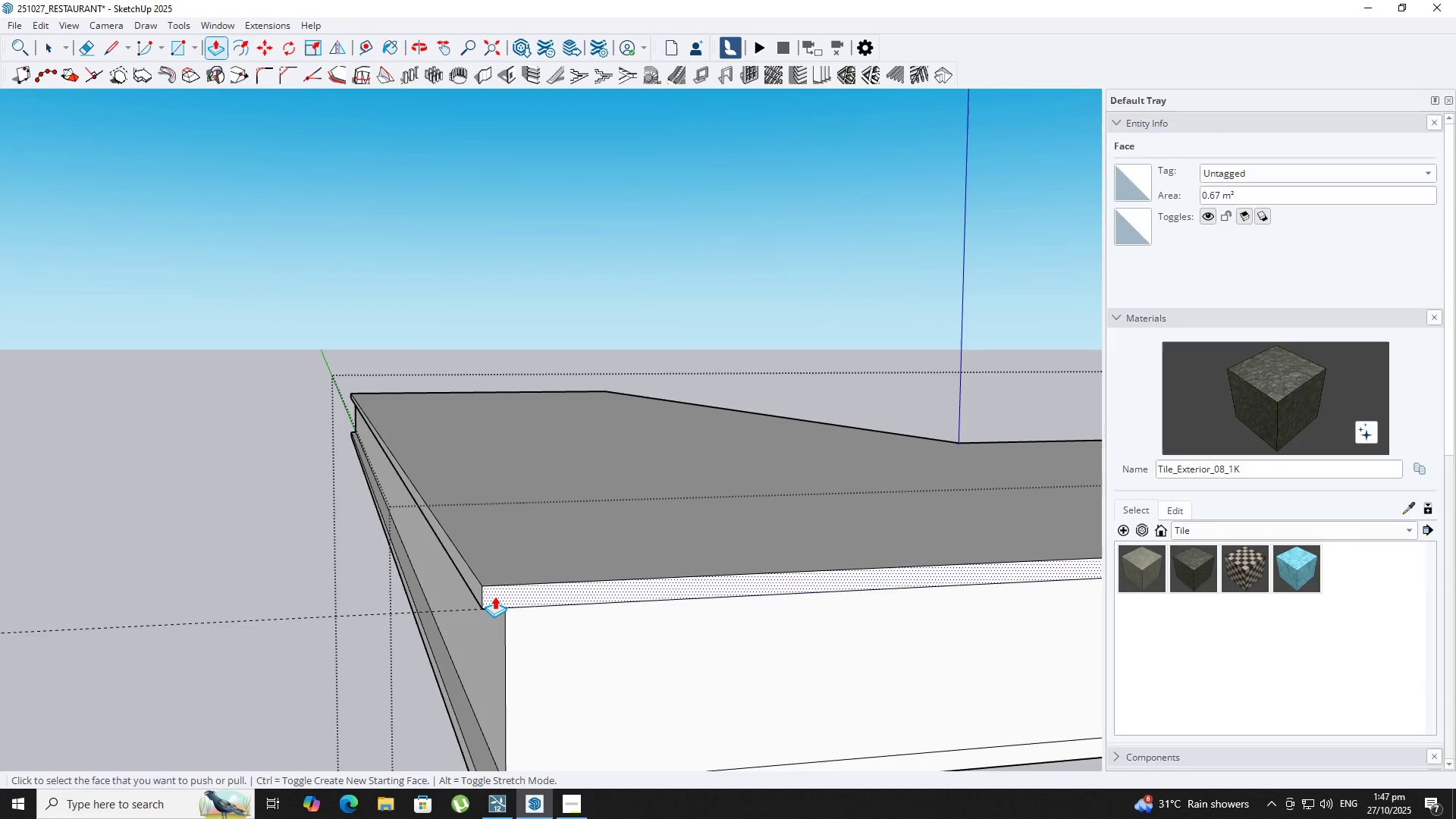 
double_click([494, 596])
 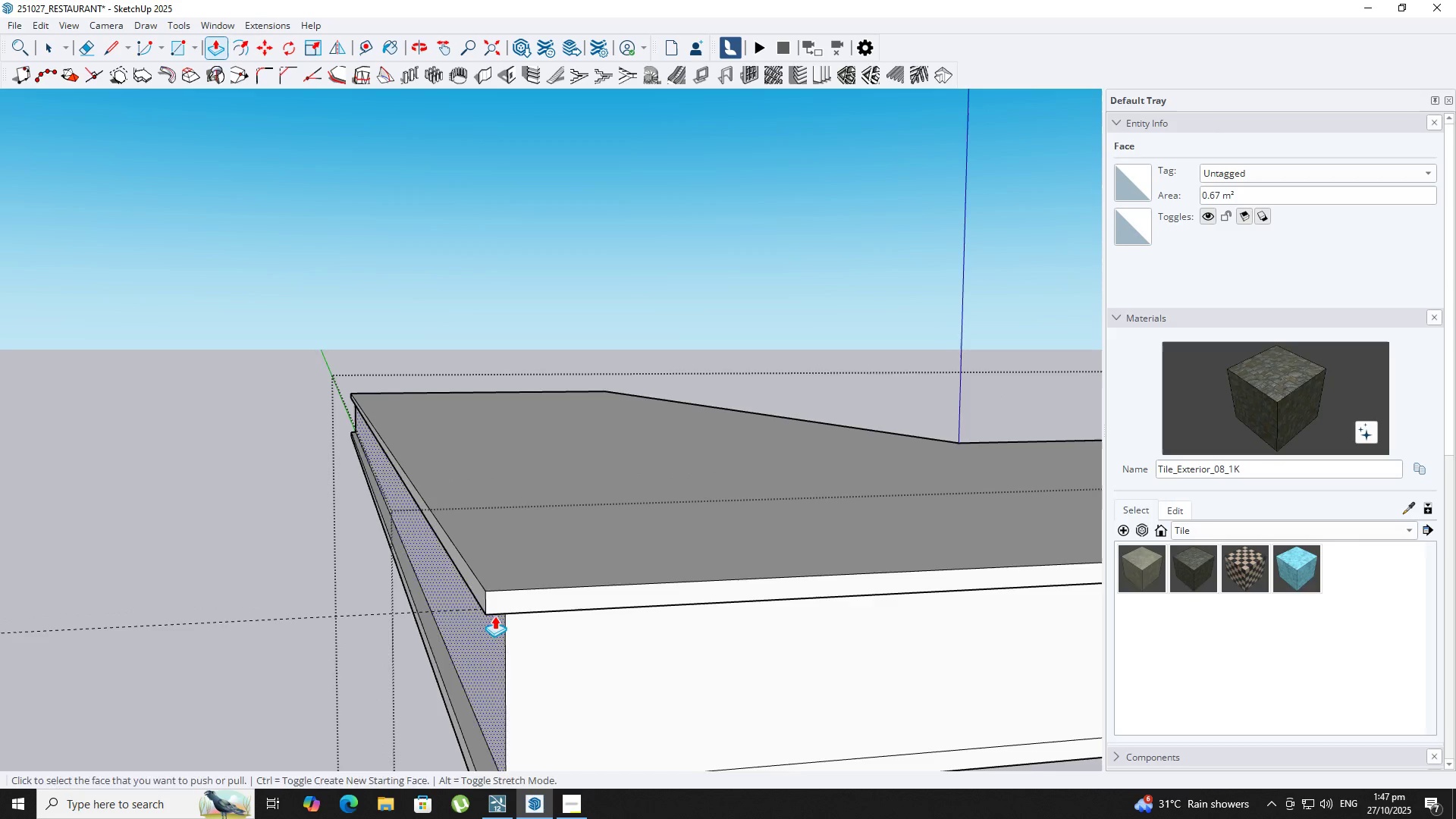 
key(Shift+ShiftLeft)
 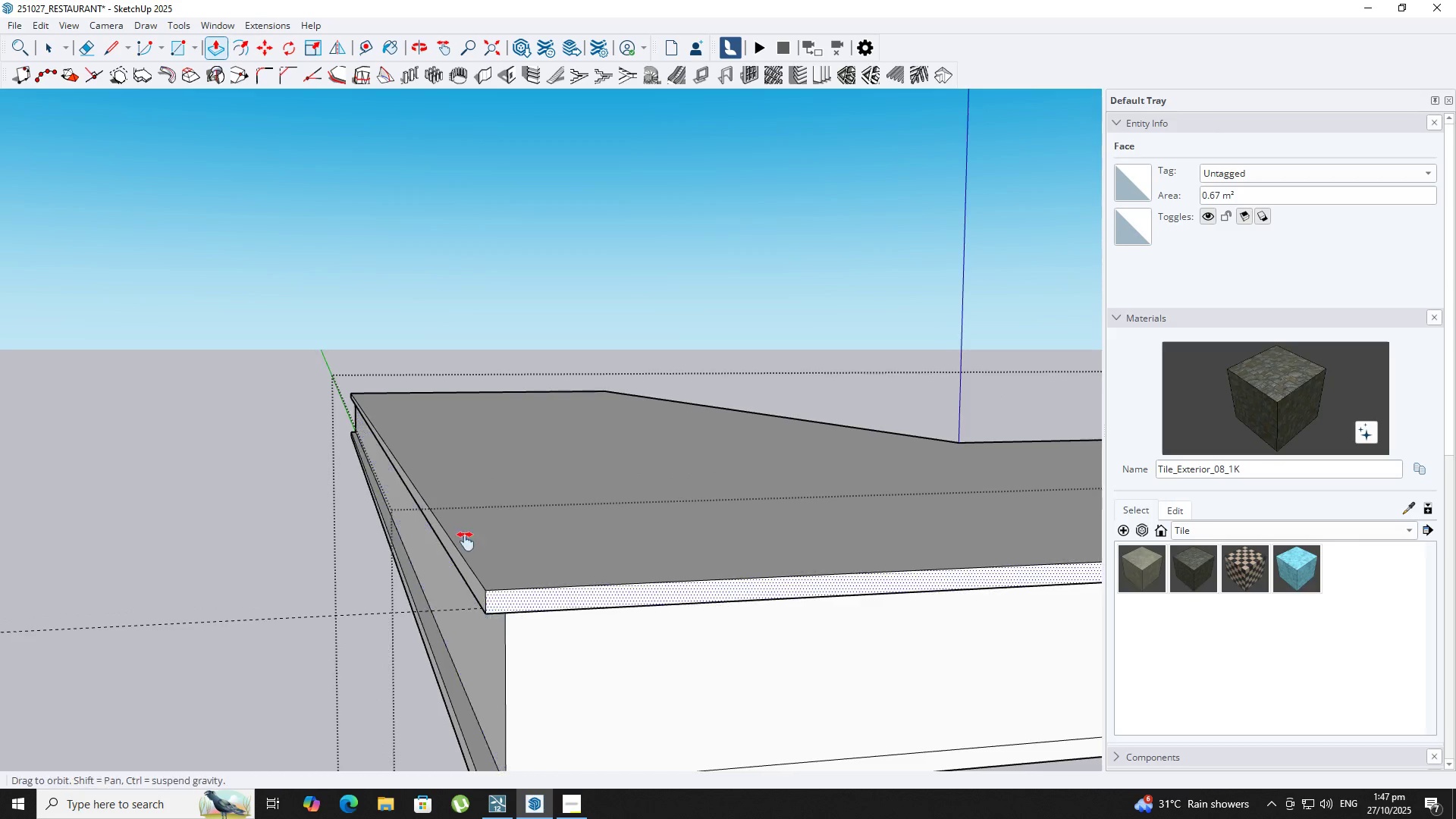 
scroll: coordinate [442, 434], scroll_direction: down, amount: 3.0
 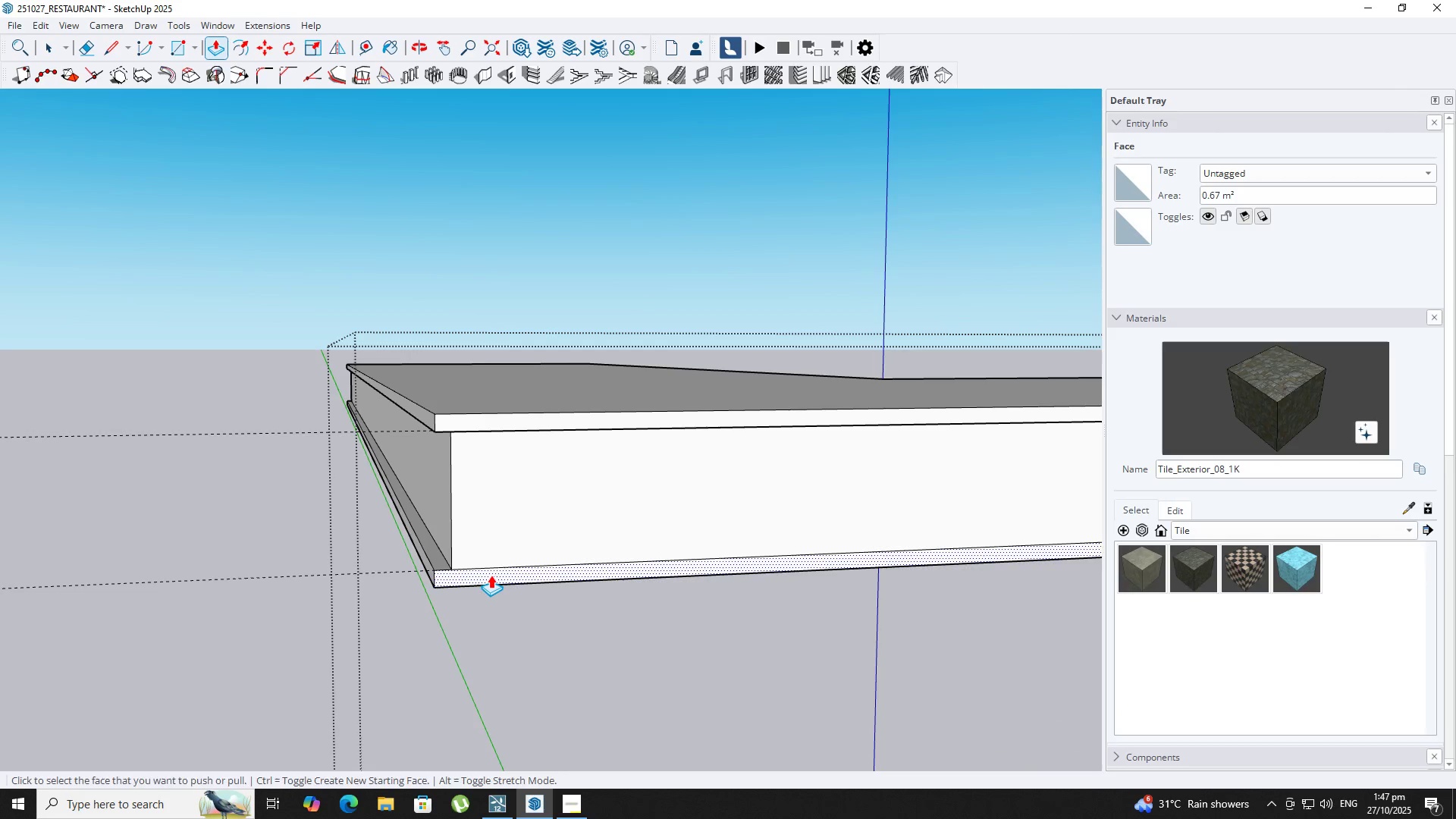 
double_click([491, 575])
 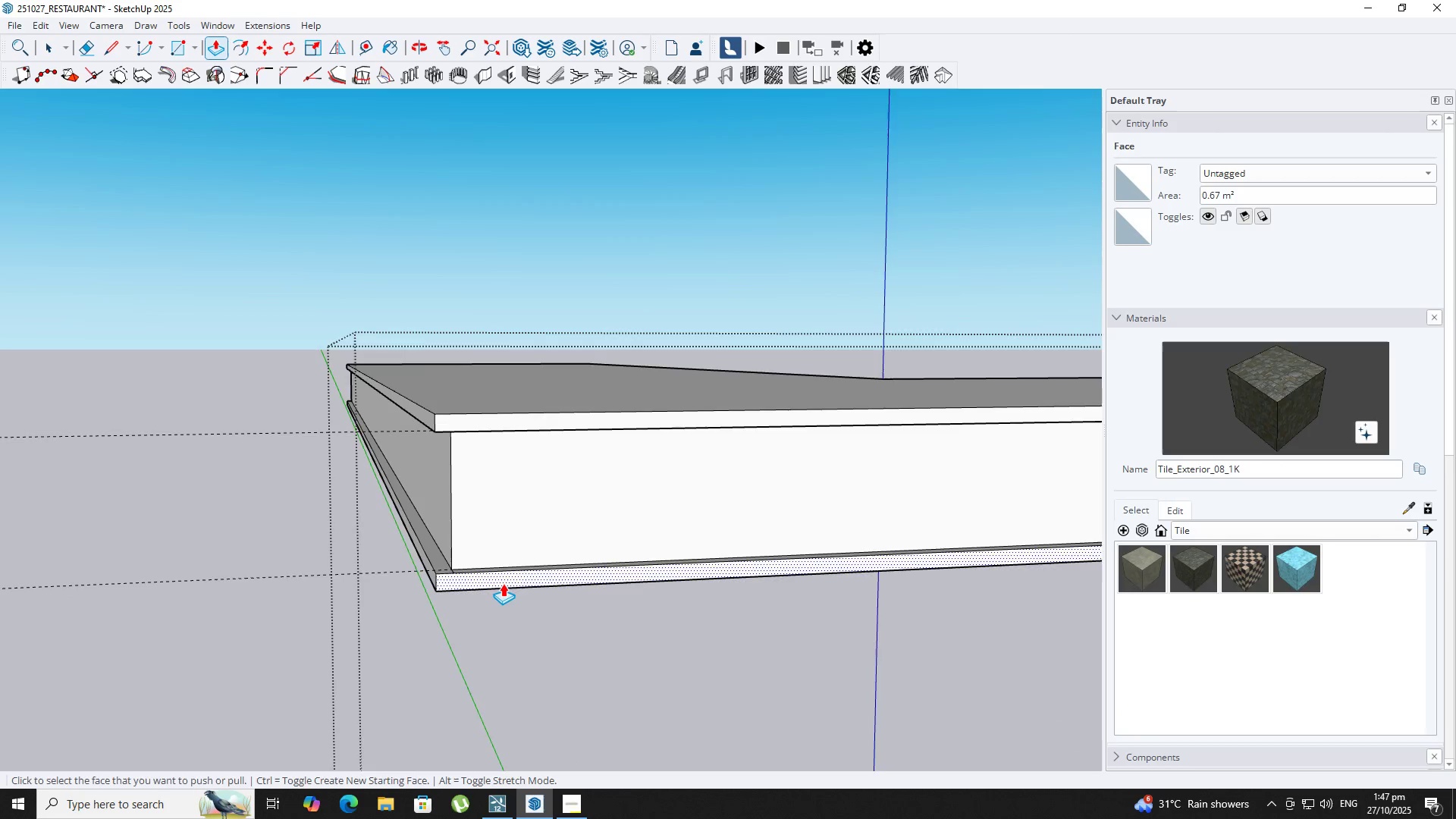 
scroll: coordinate [642, 507], scroll_direction: down, amount: 19.0
 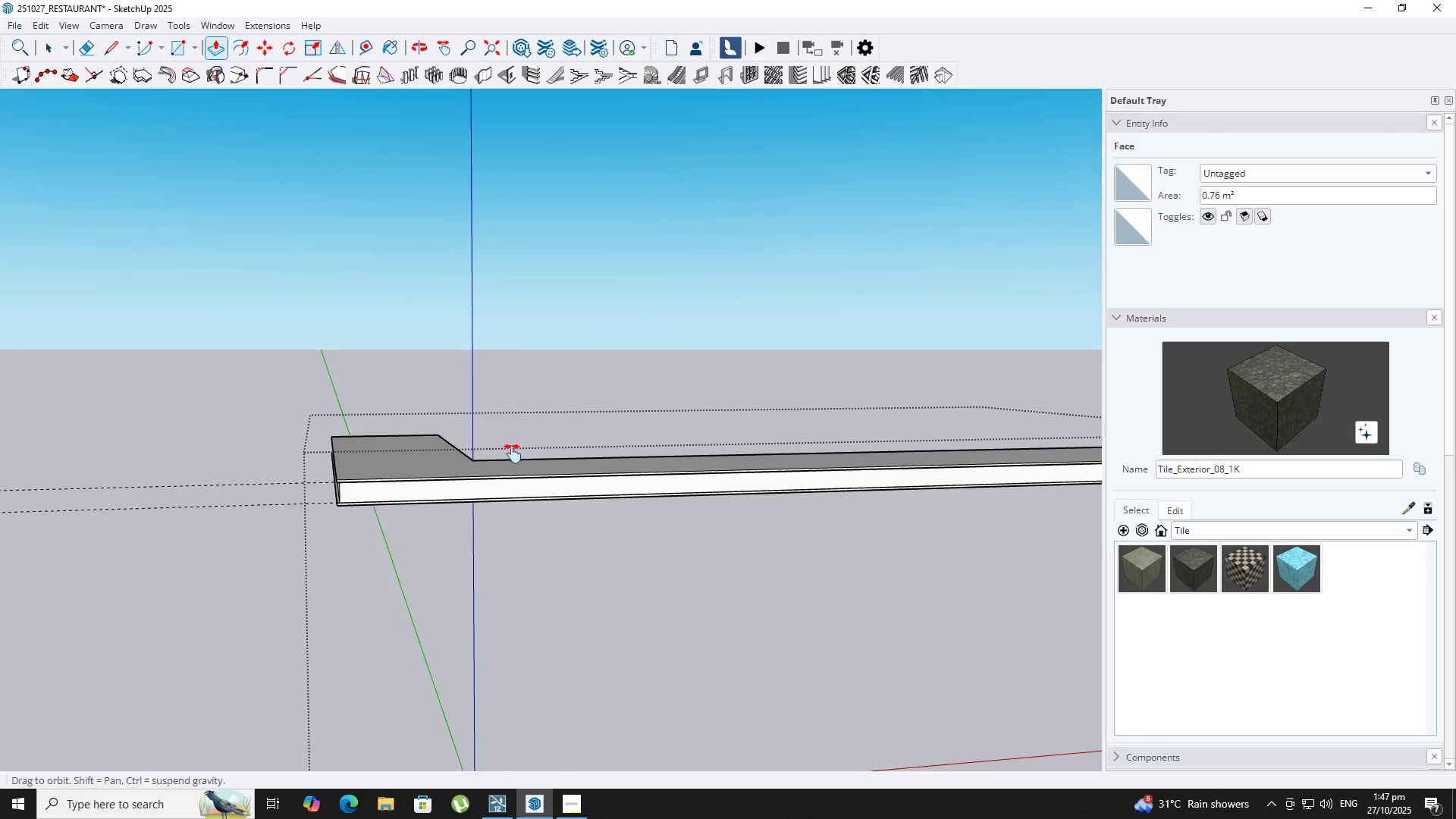 
hold_key(key=ShiftLeft, duration=0.34)
 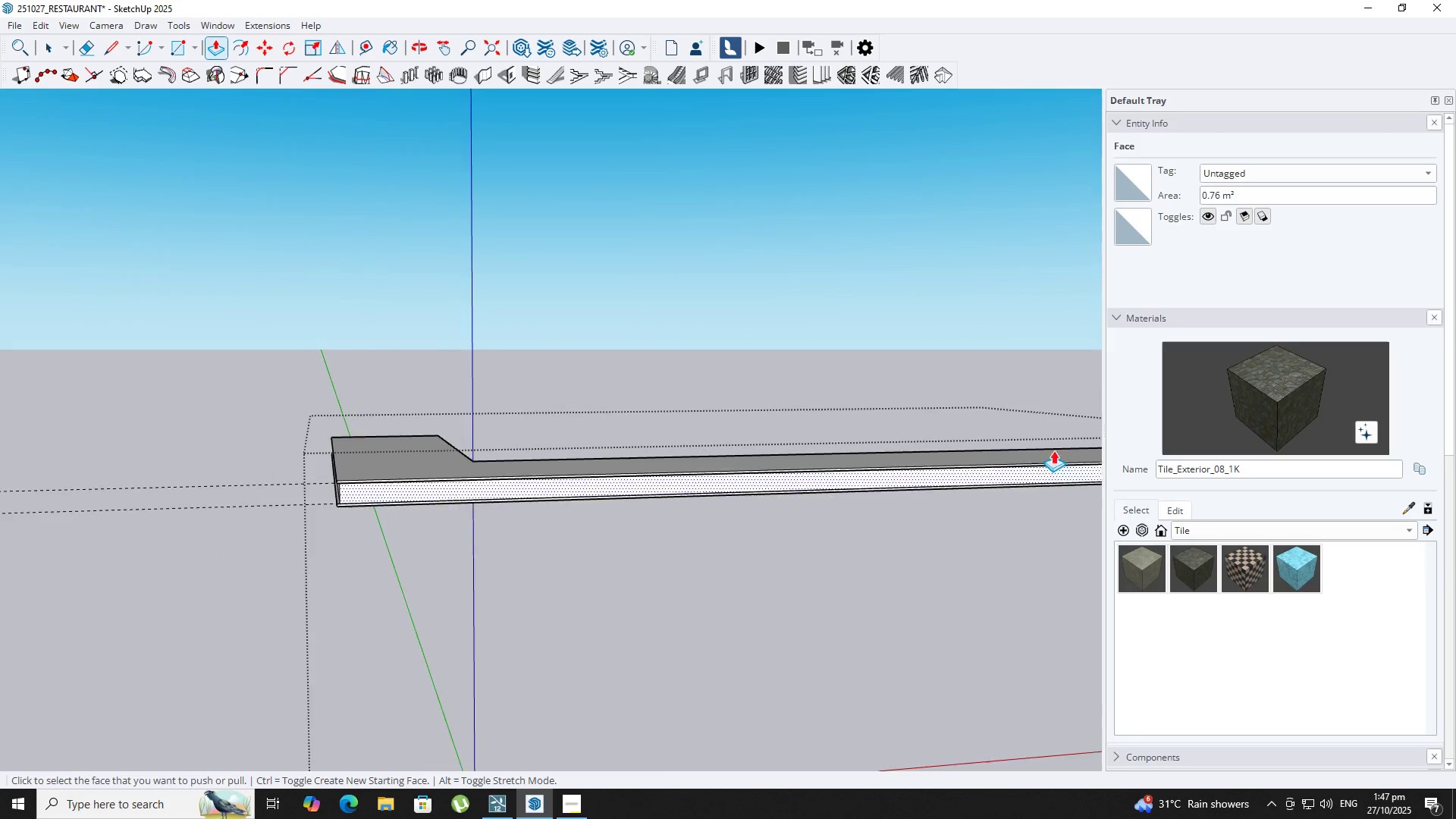 
hold_key(key=ShiftLeft, duration=0.34)
 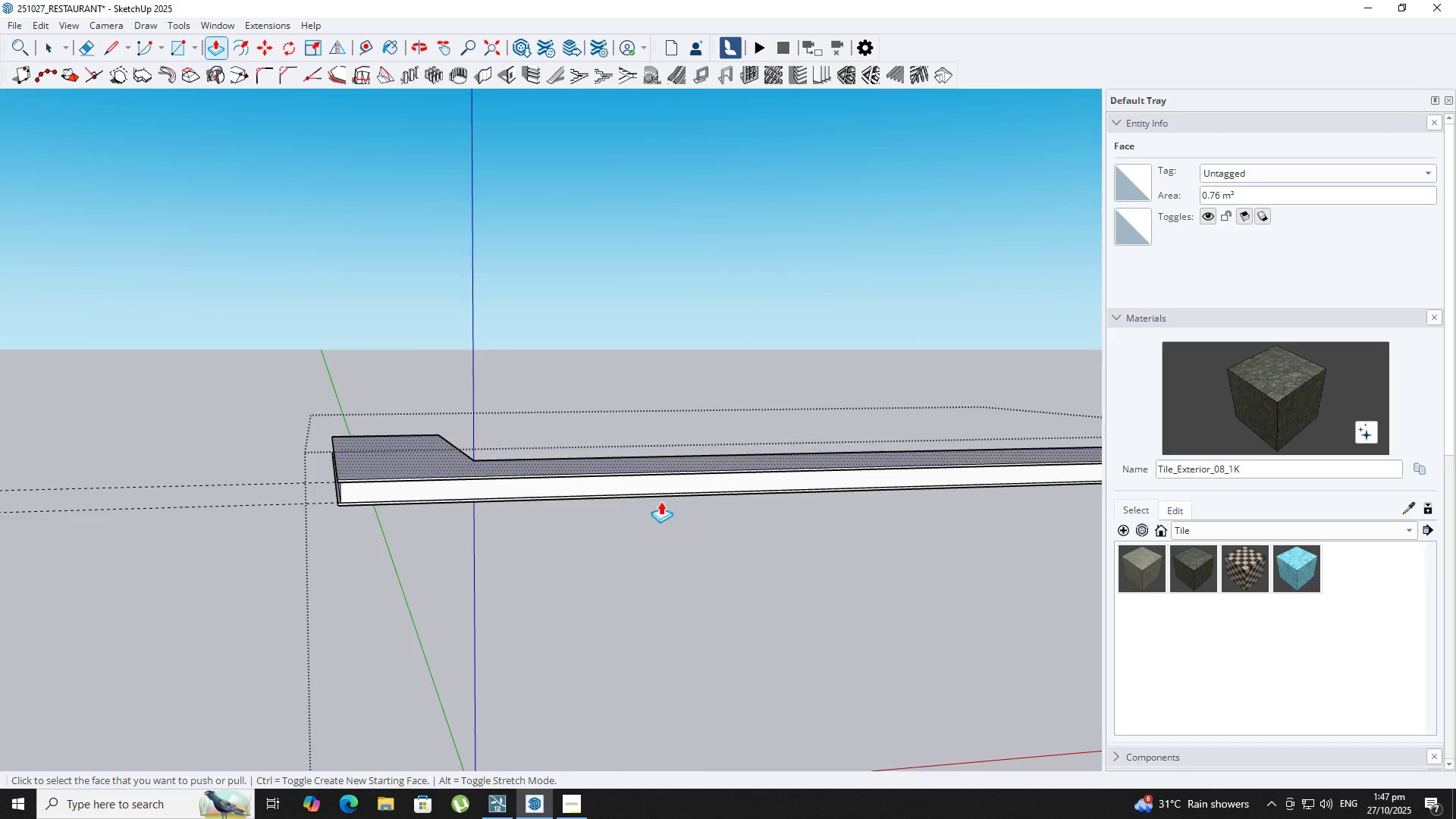 
scroll: coordinate [734, 515], scroll_direction: down, amount: 1.0
 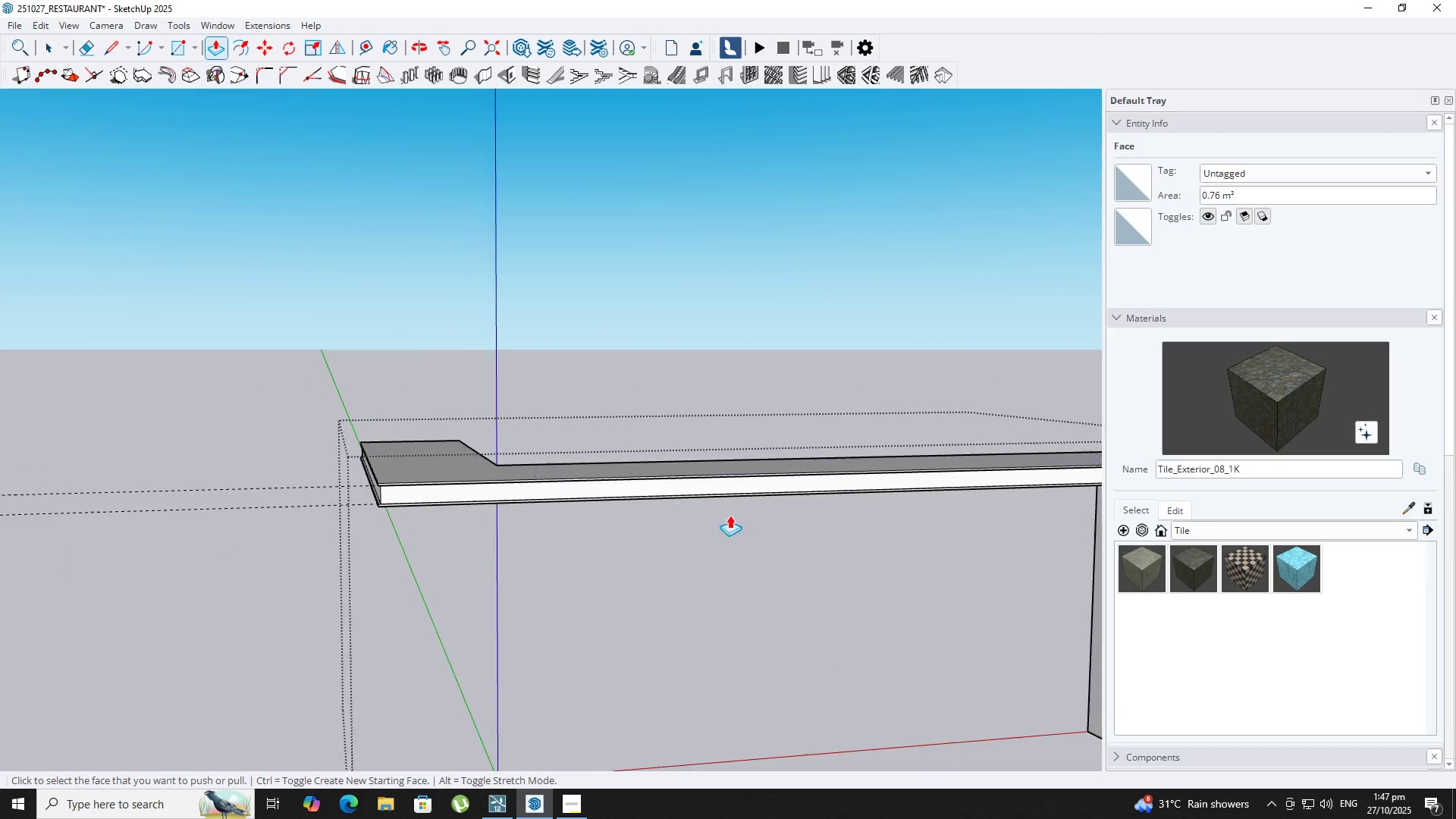 
hold_key(key=ShiftLeft, duration=0.41)
 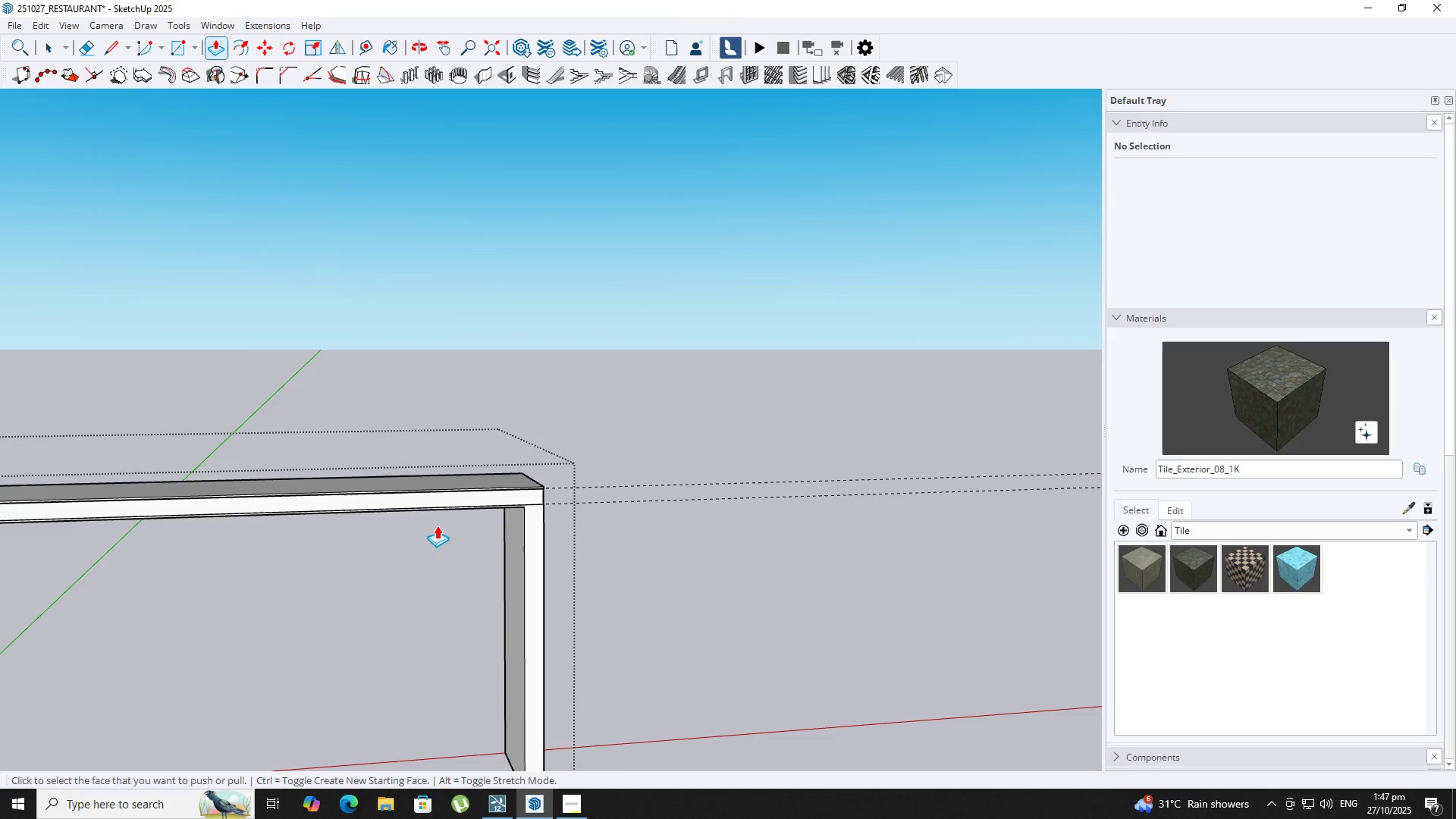 
scroll: coordinate [465, 521], scroll_direction: up, amount: 20.0
 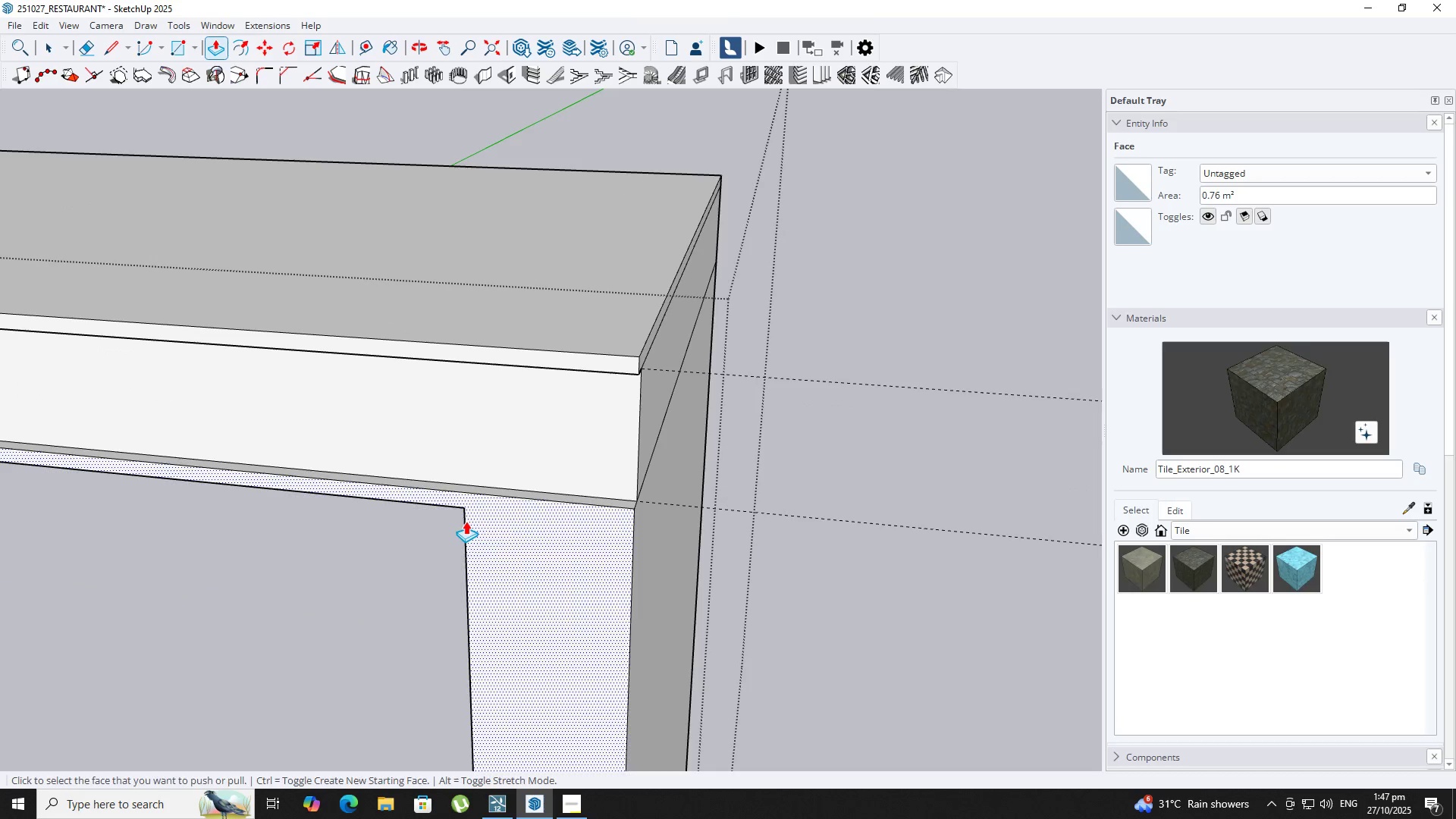 
type( RT)
 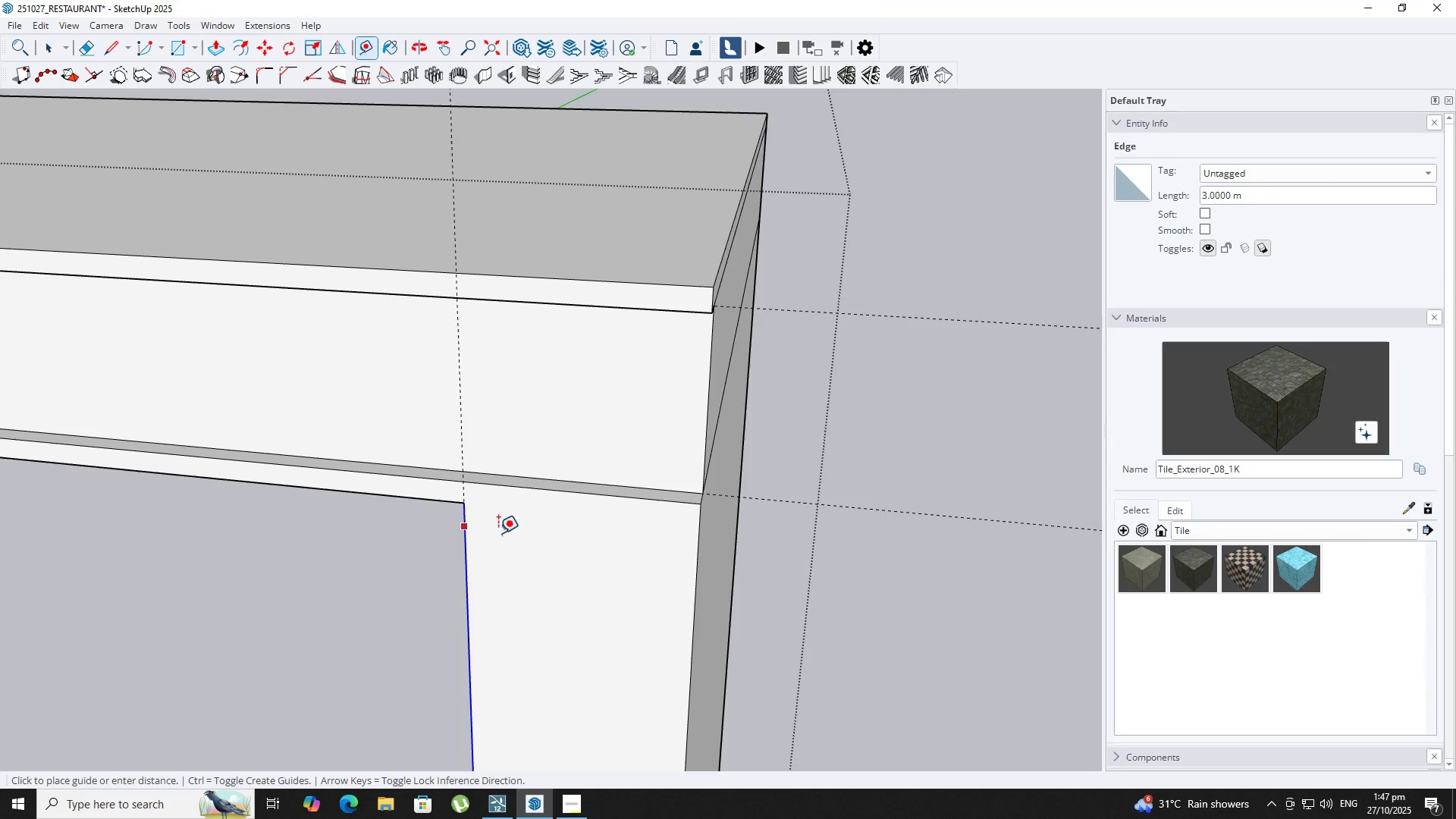 
scroll: coordinate [465, 521], scroll_direction: up, amount: 3.0
 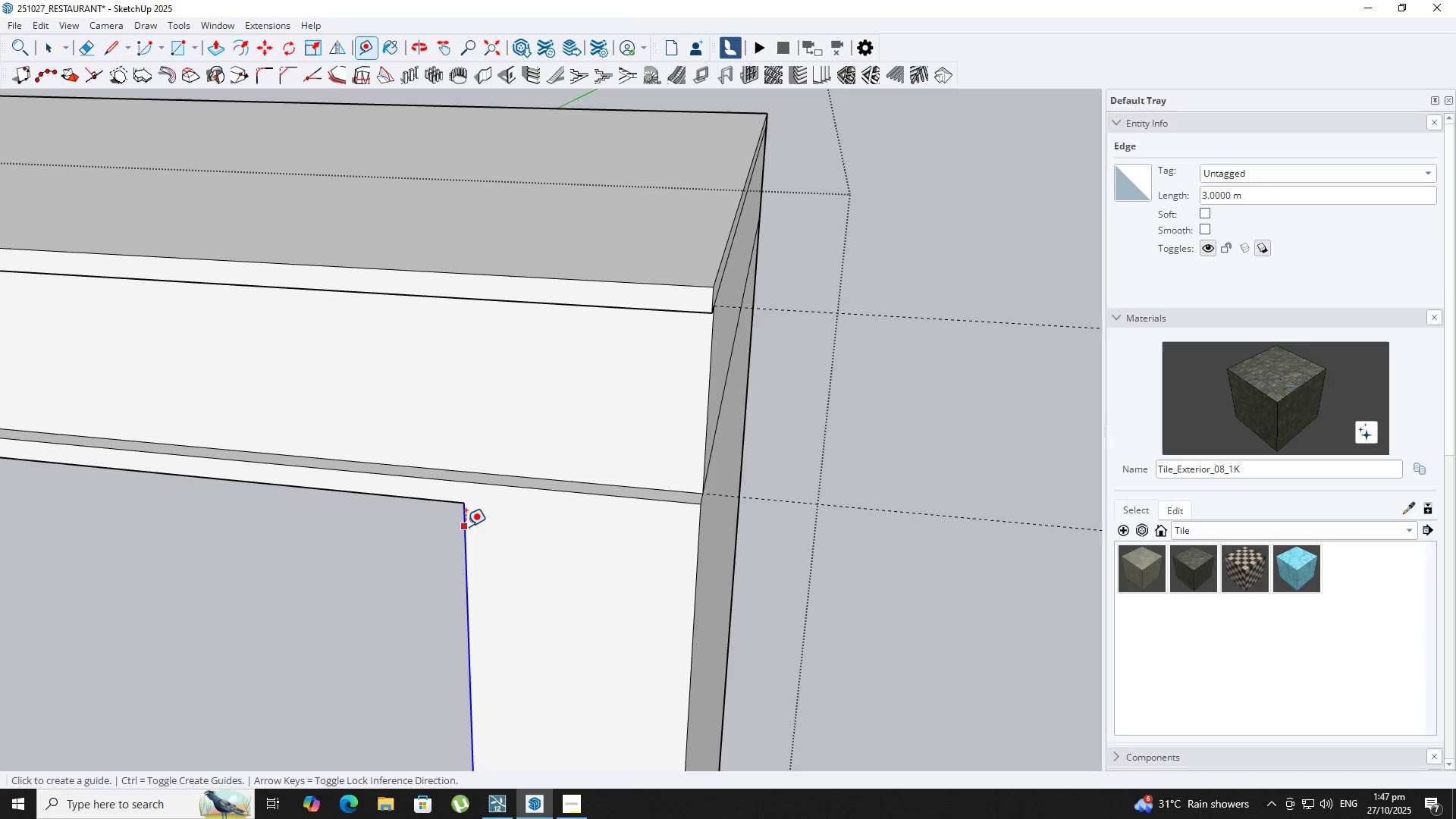 
left_click([466, 526])
 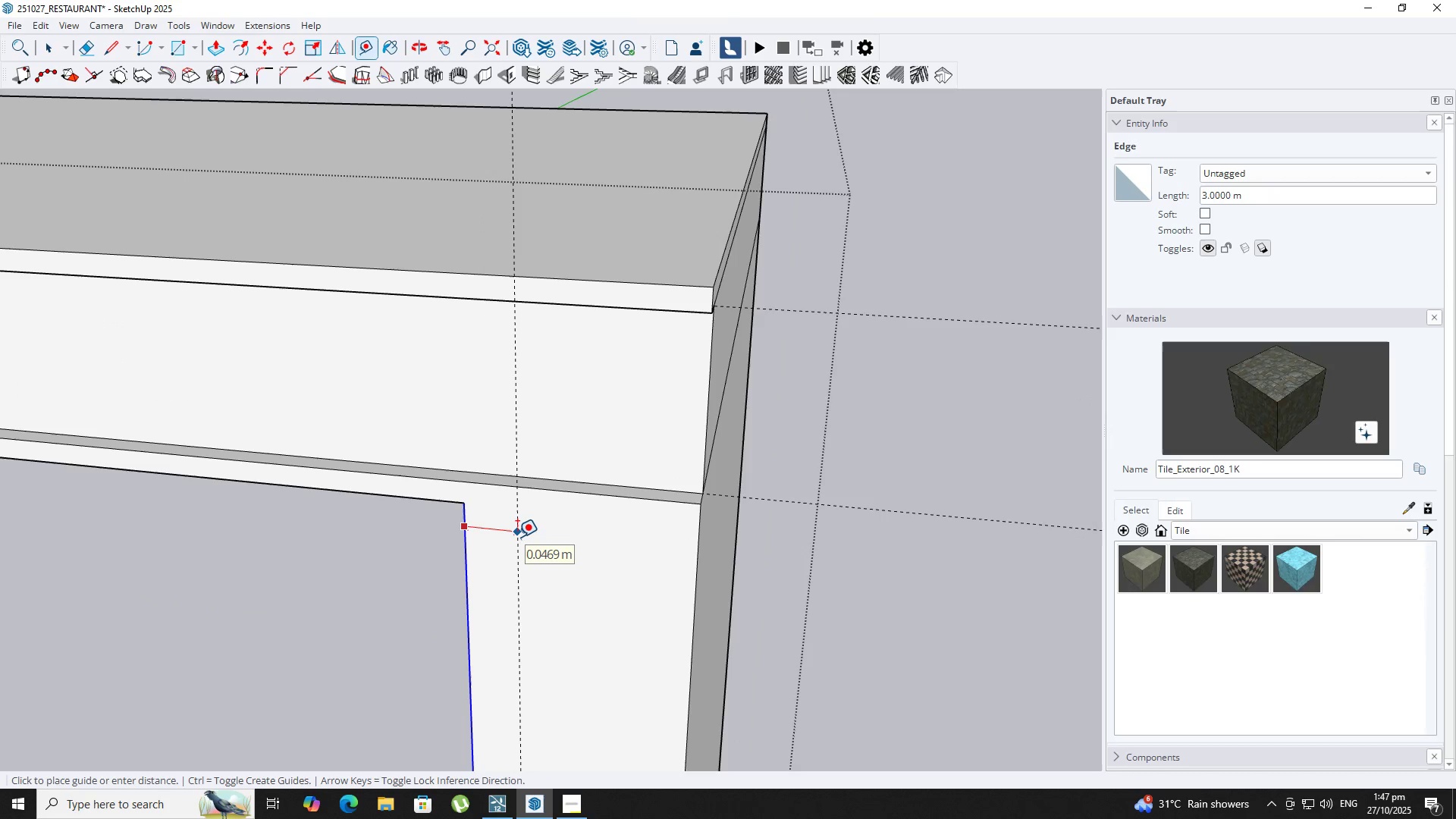 
key(NumpadDecimal)
 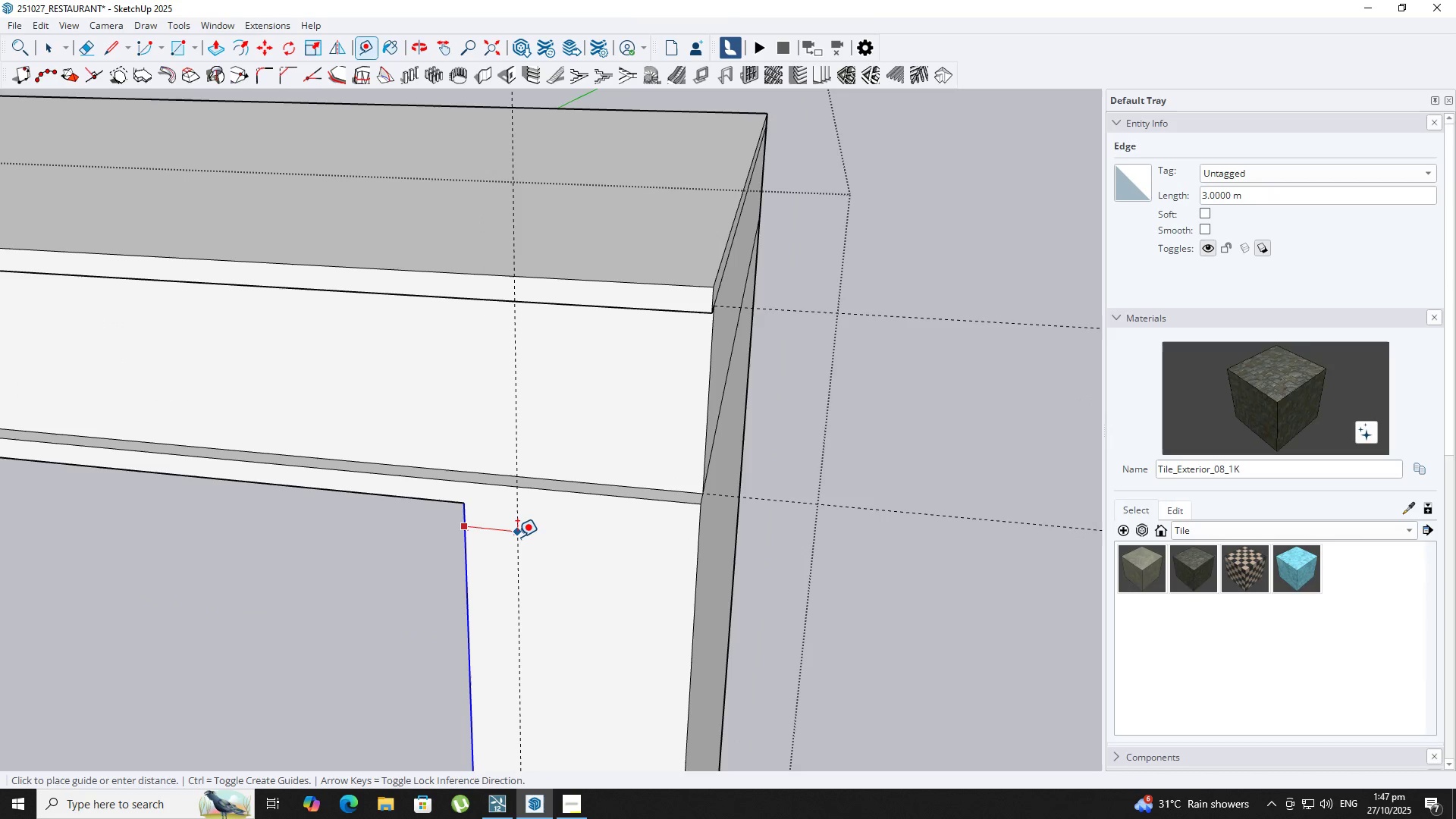 
key(Numpad0)
 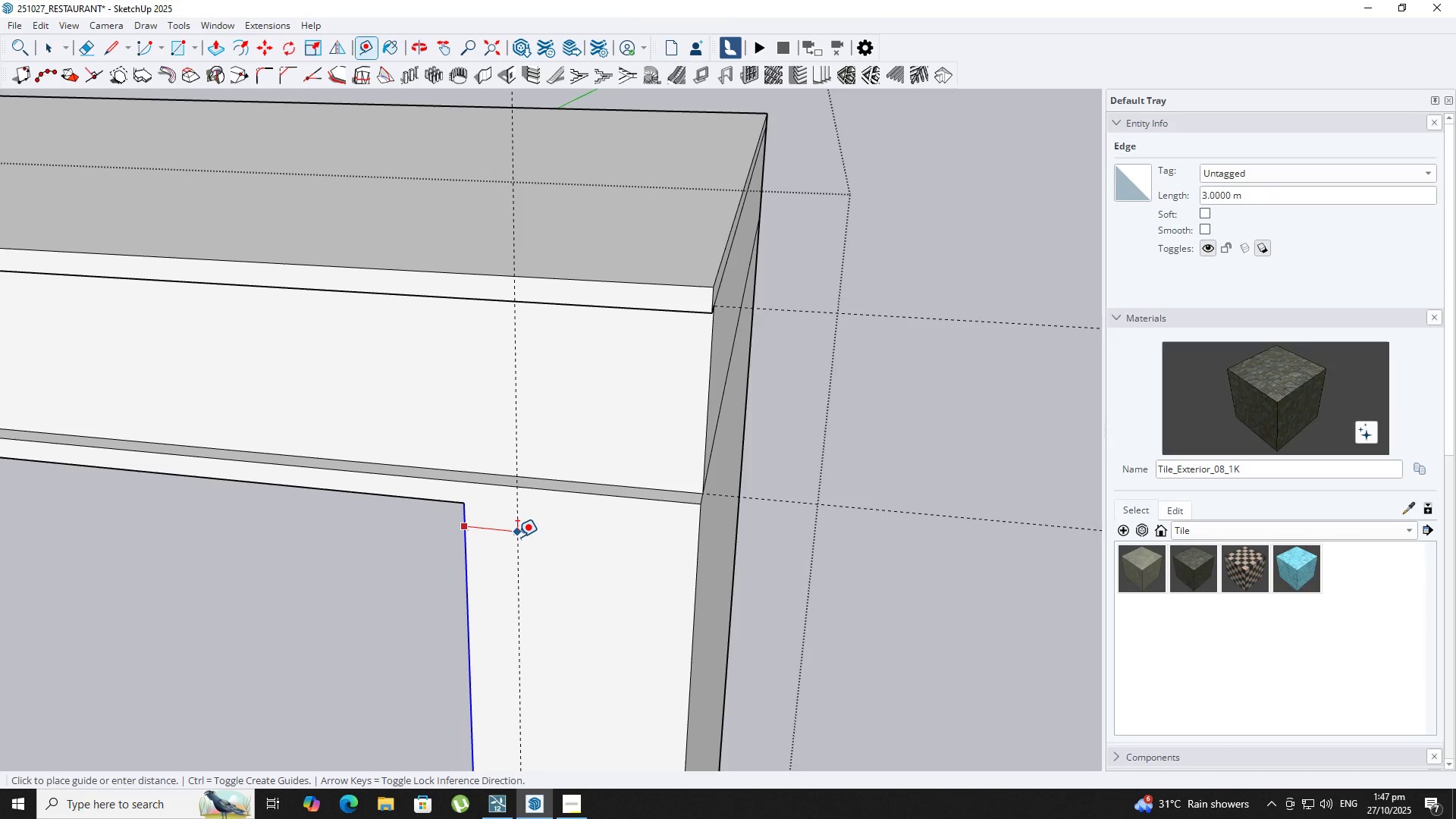 
key(Numpad2)
 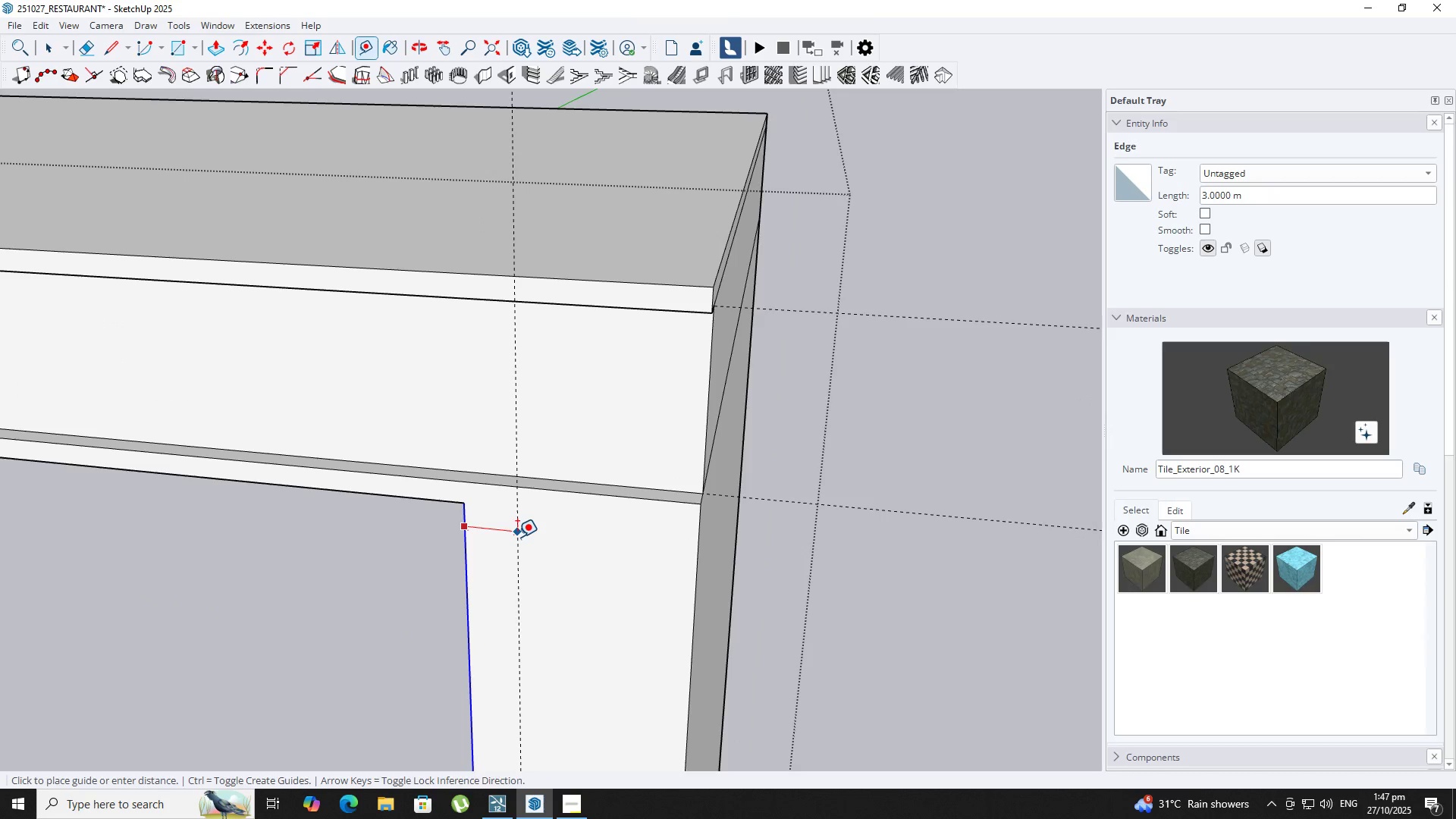 
key(NumpadEnter)
 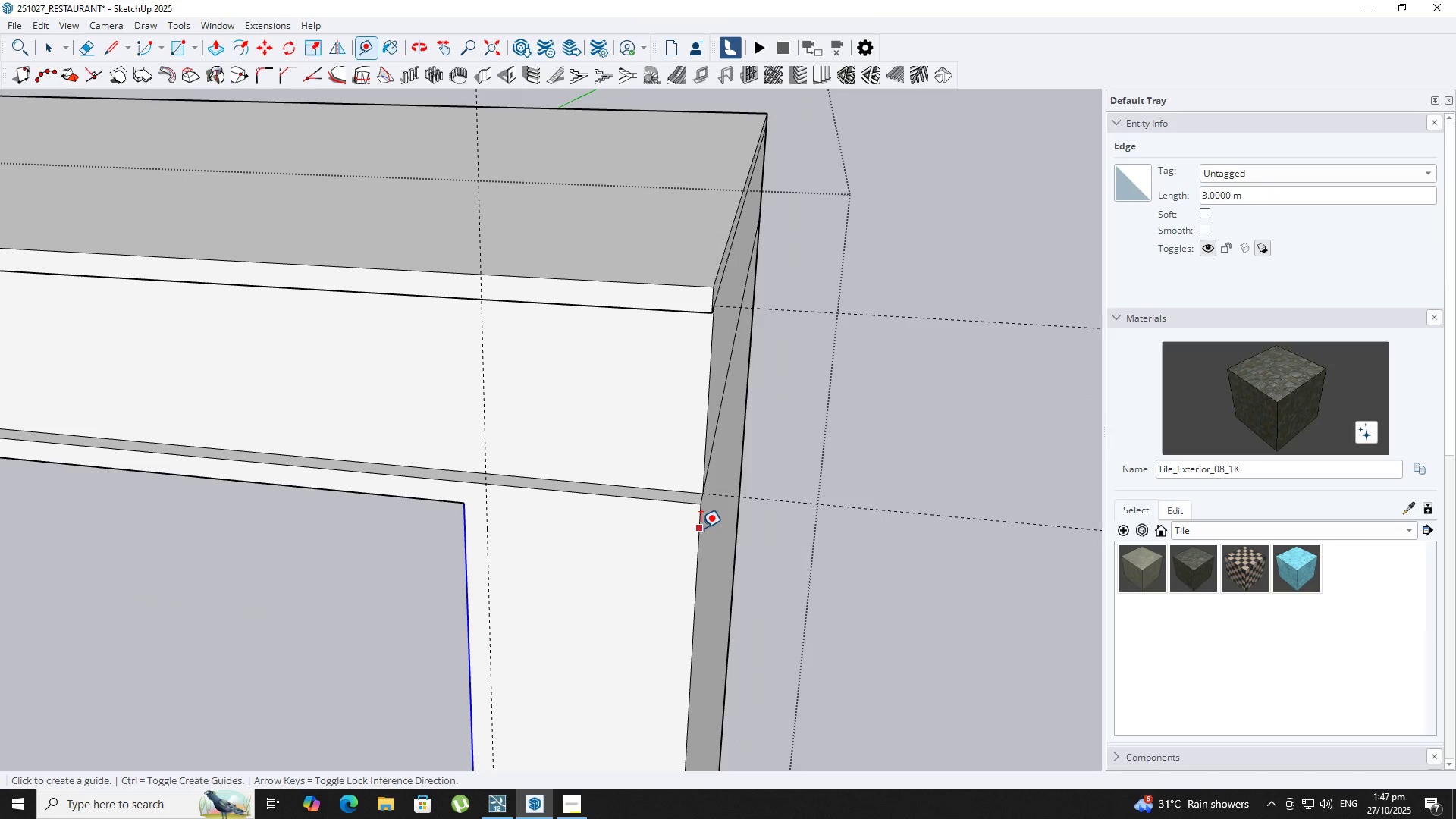 
left_click_drag(start_coordinate=[701, 528], to_coordinate=[694, 525])
 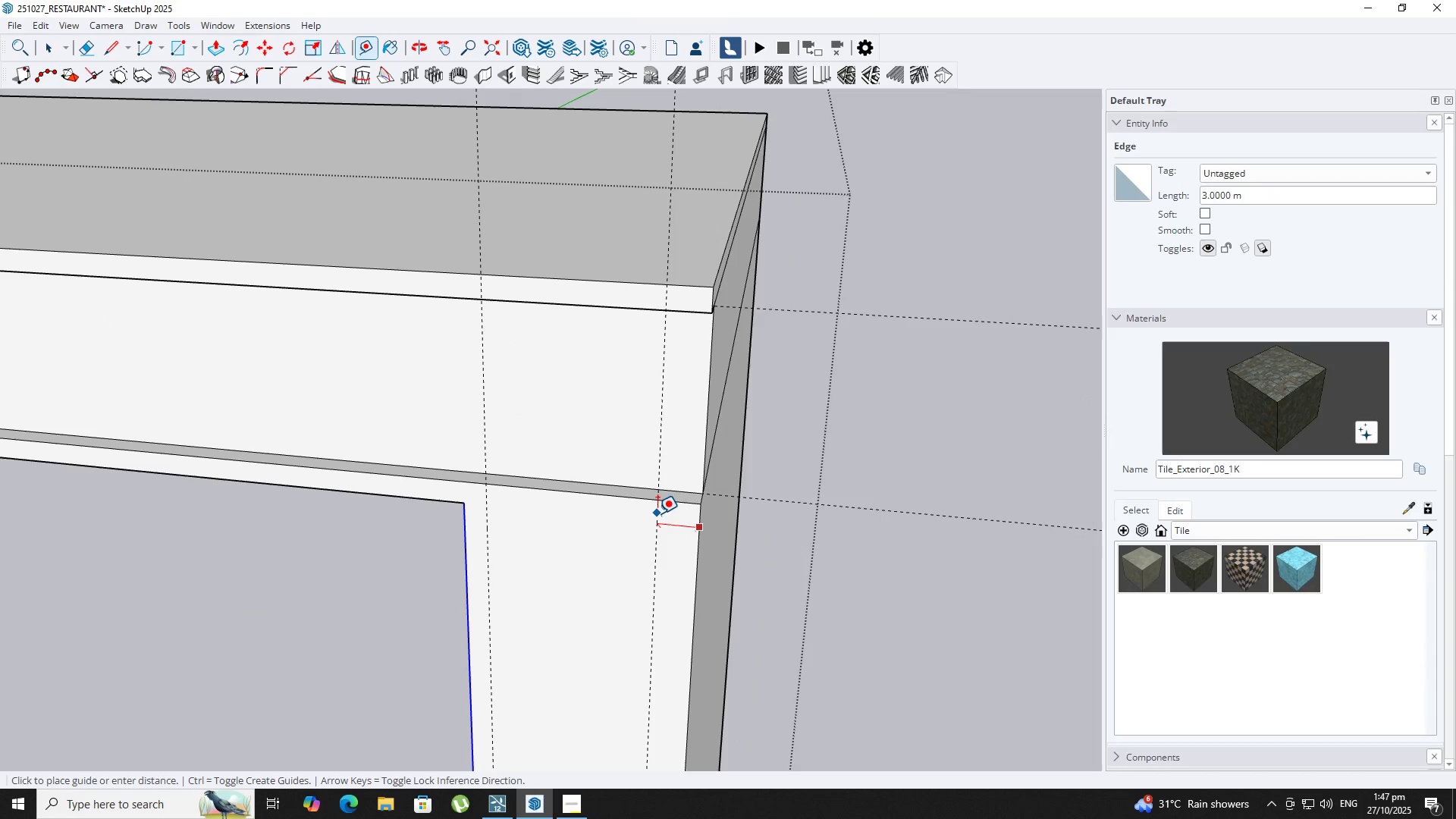 
key(NumpadDecimal)
 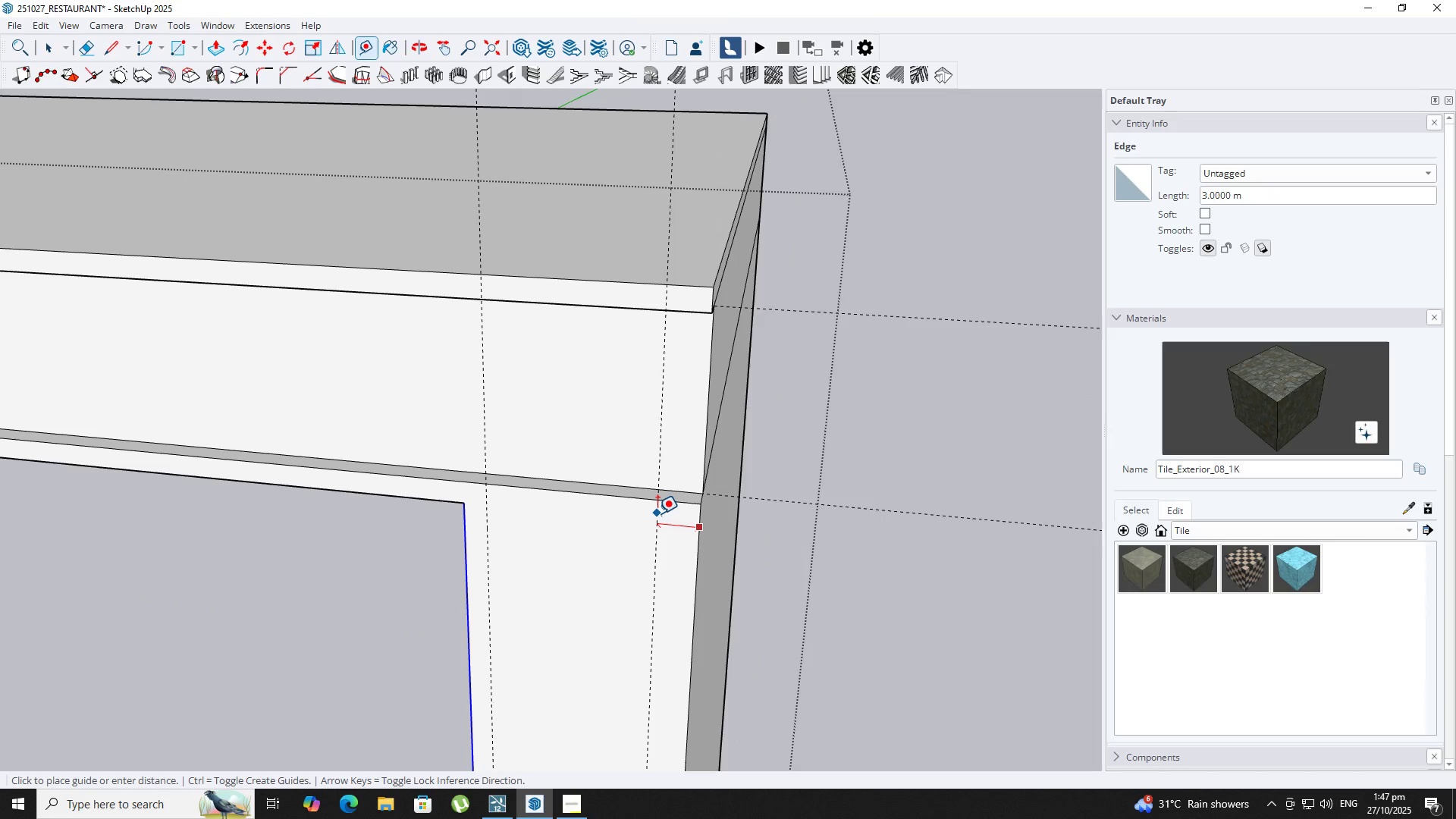 
key(Numpad0)
 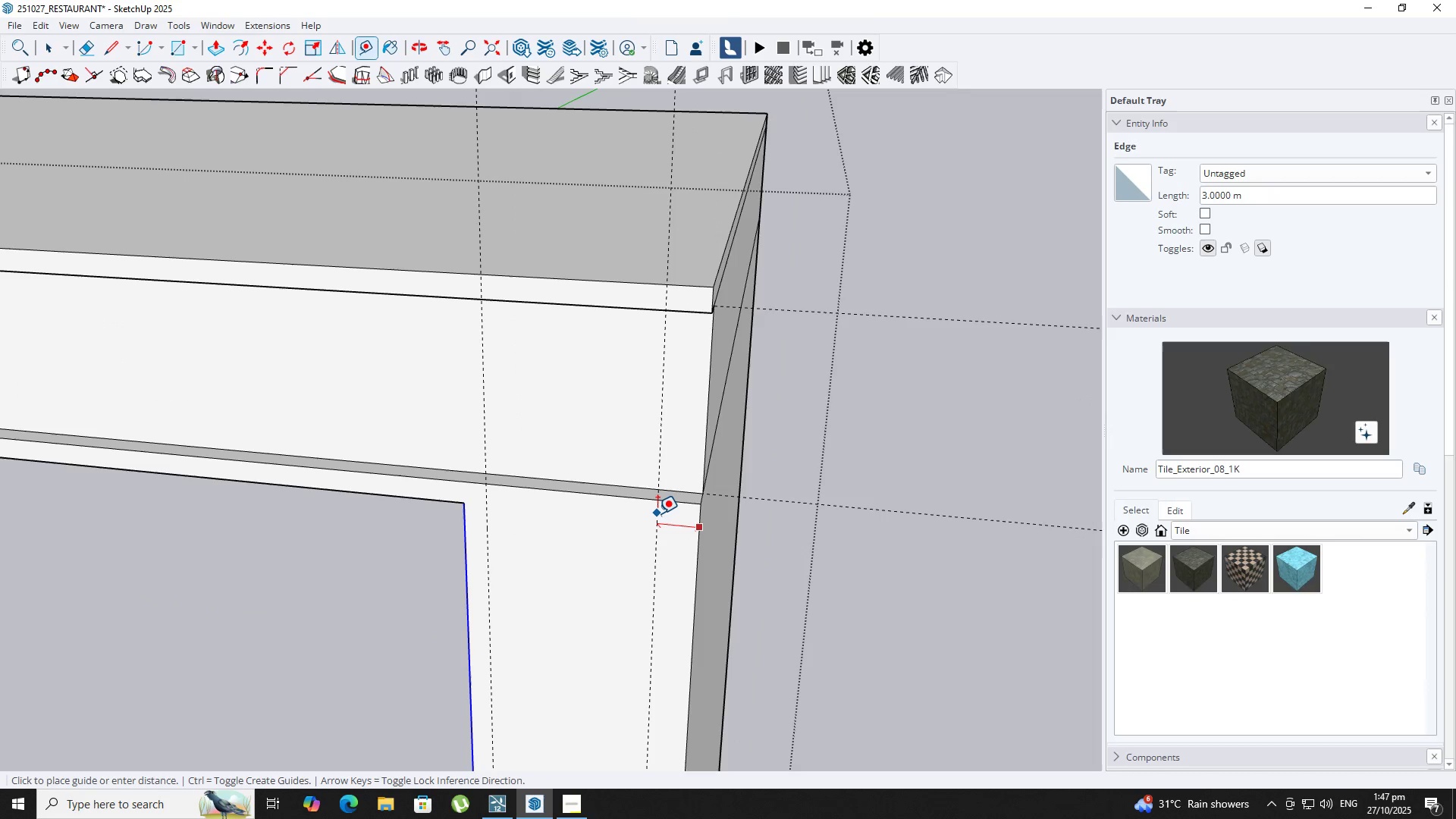 
key(Numpad2)
 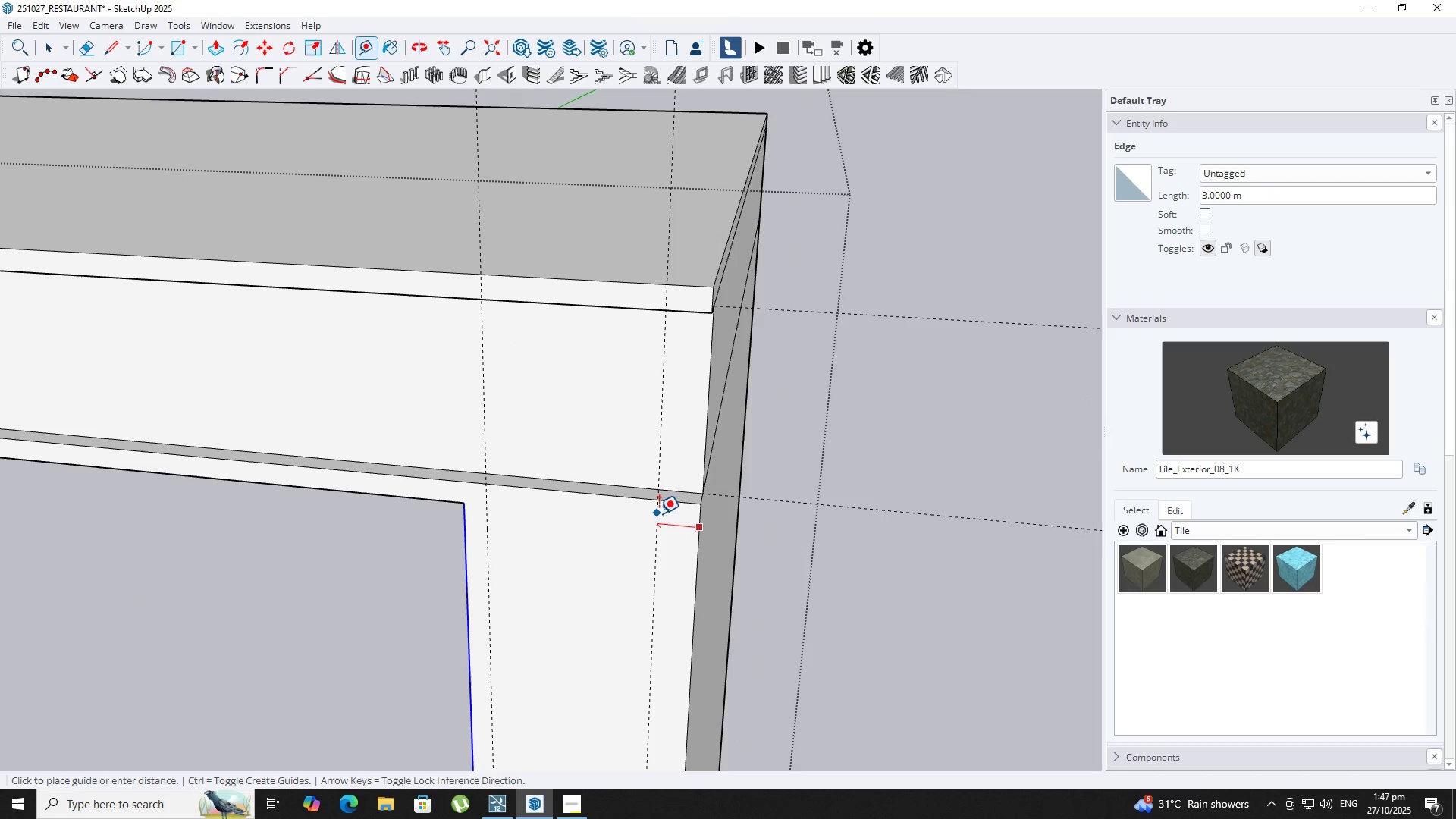 
key(NumpadEnter)
 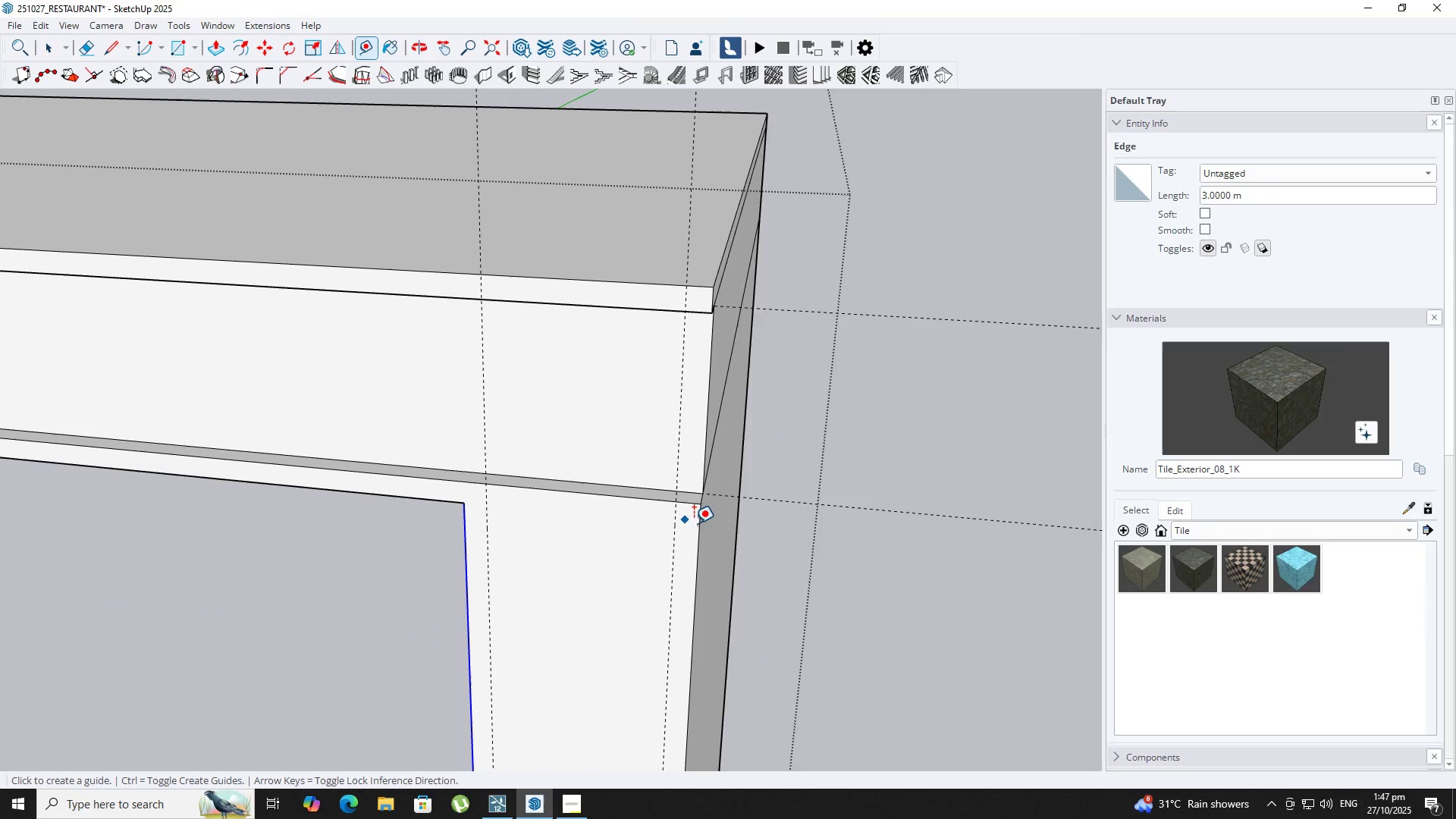 
key(Space)
 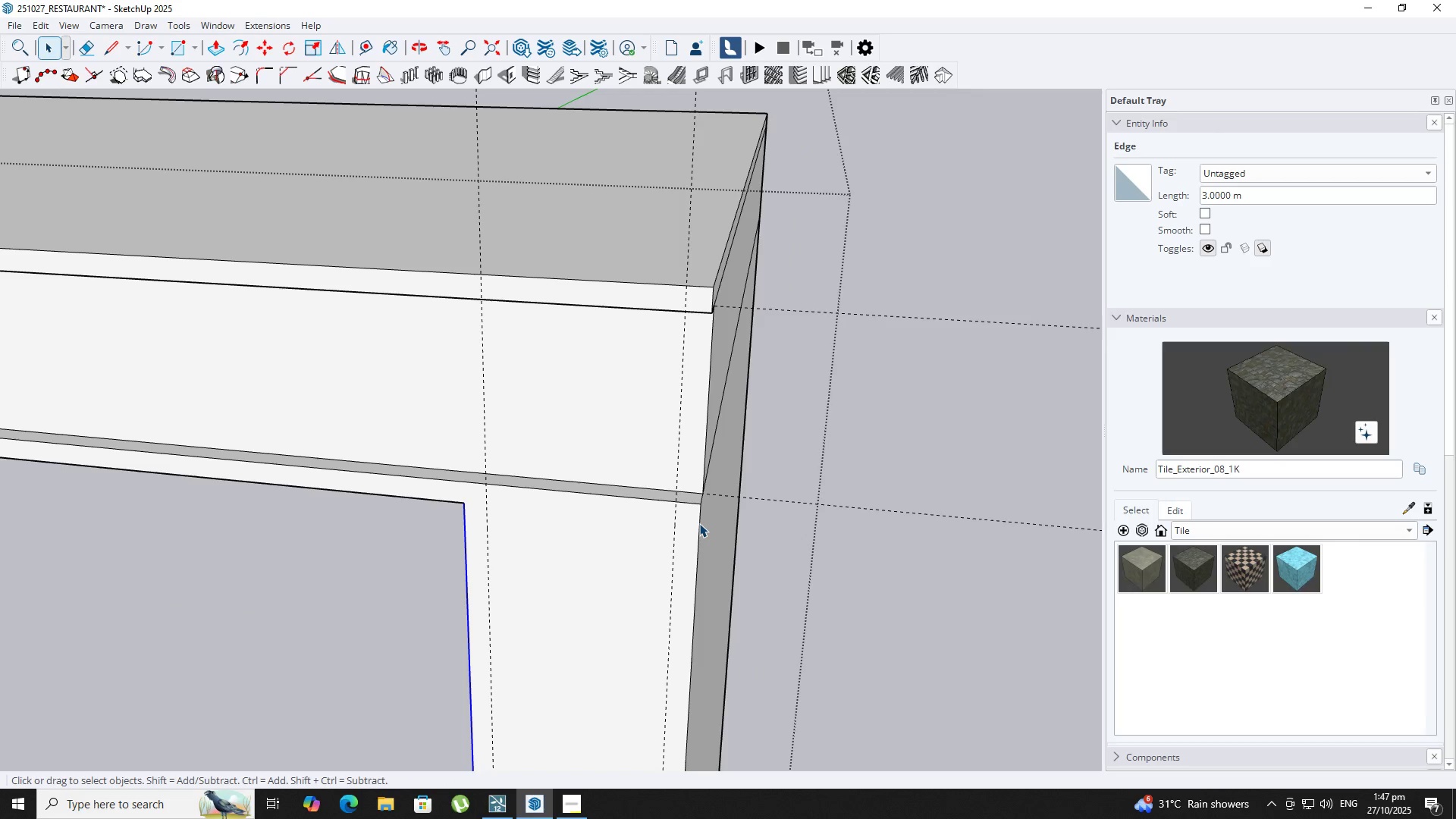 
left_click([699, 523])
 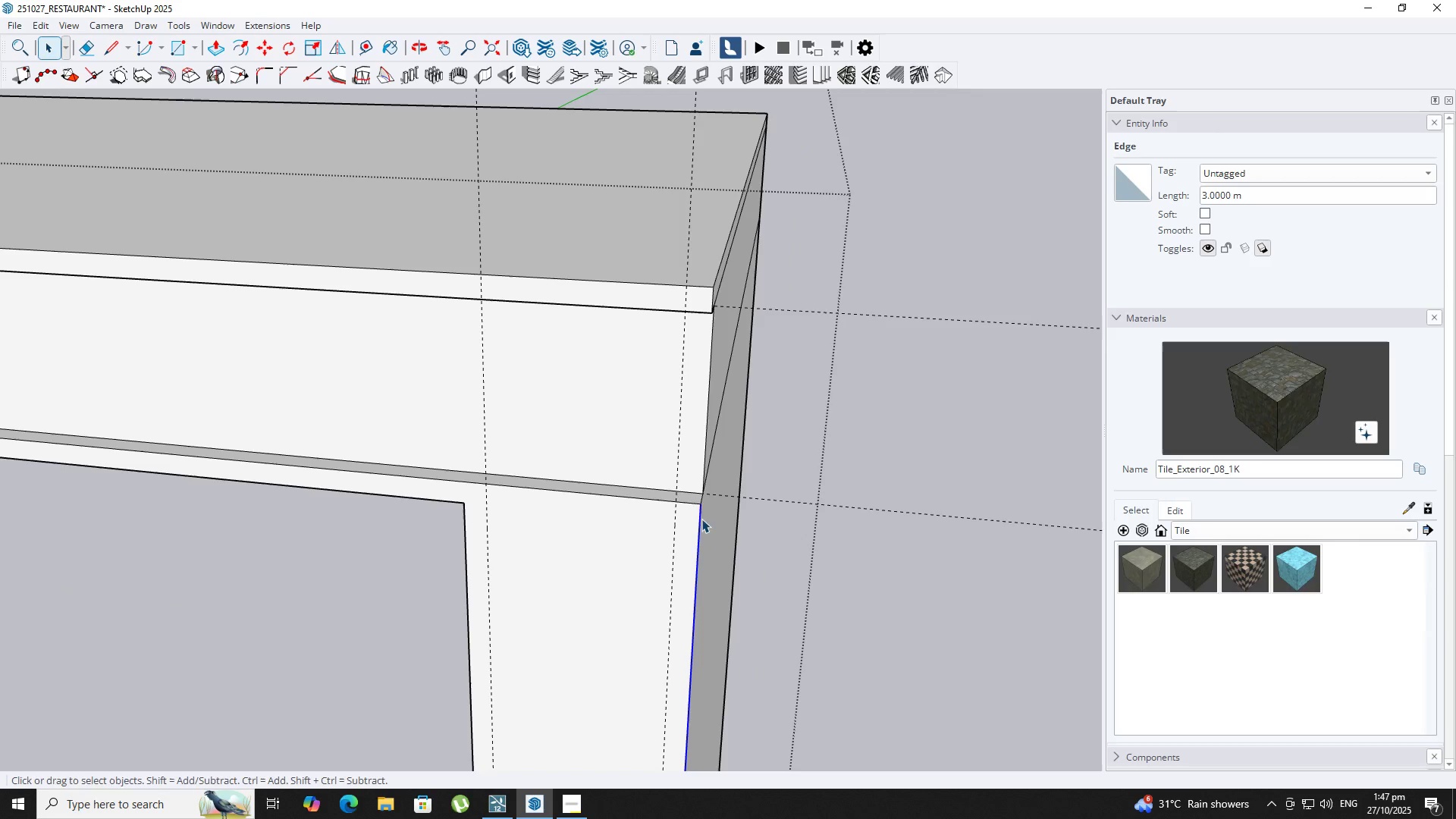 
key(M)
 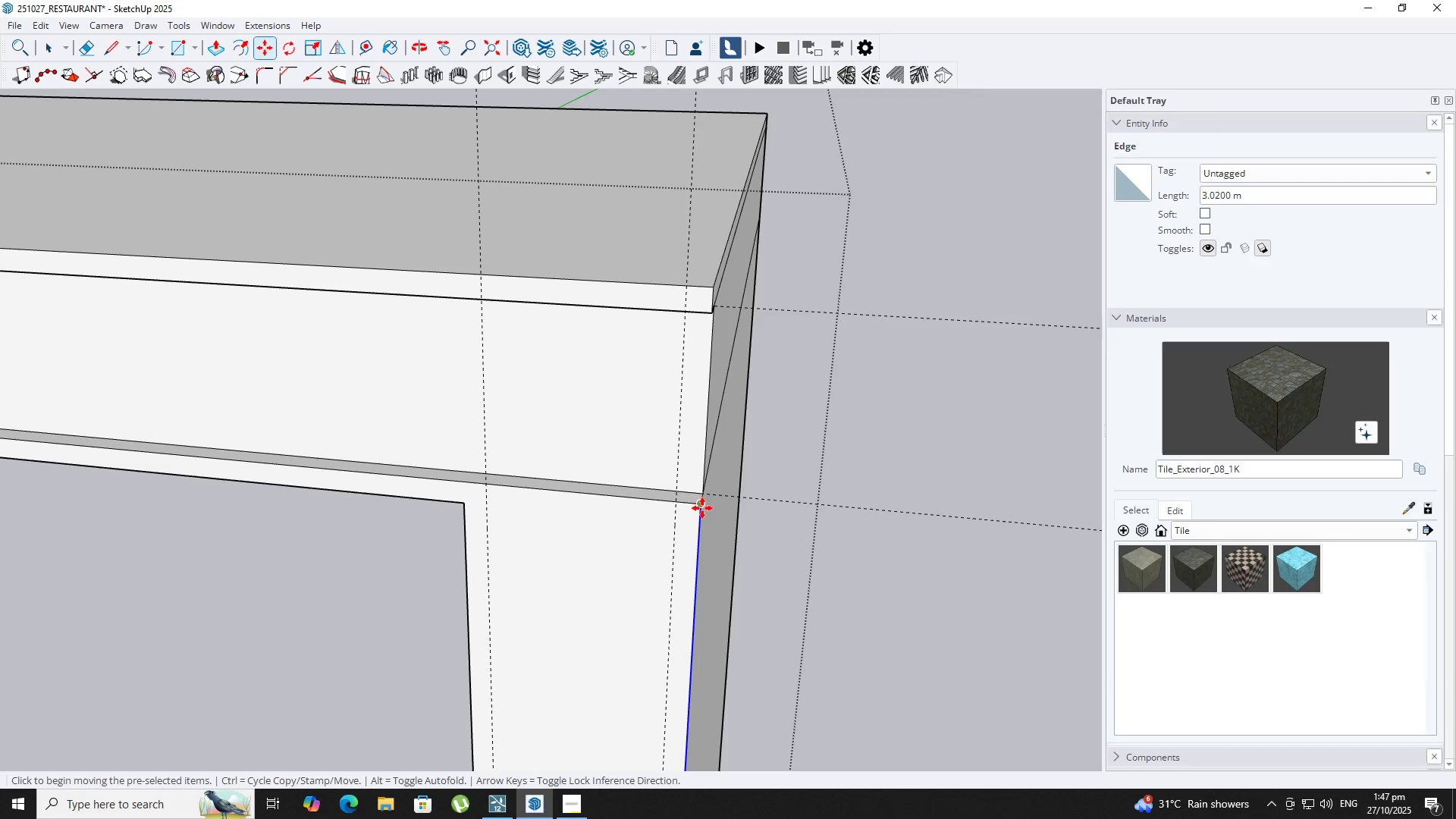 
key(Control+ControlLeft)
 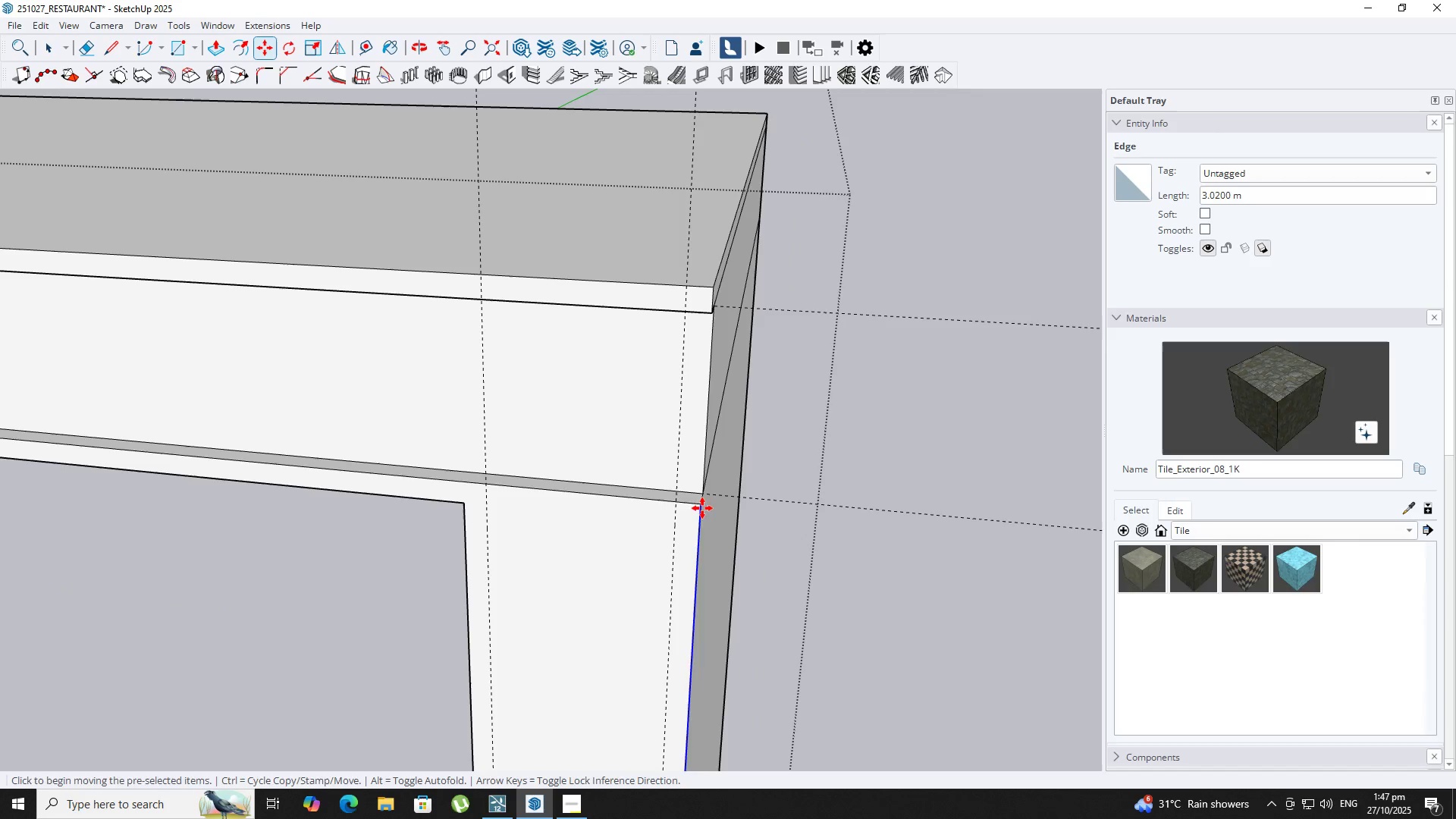 
left_click([702, 508])
 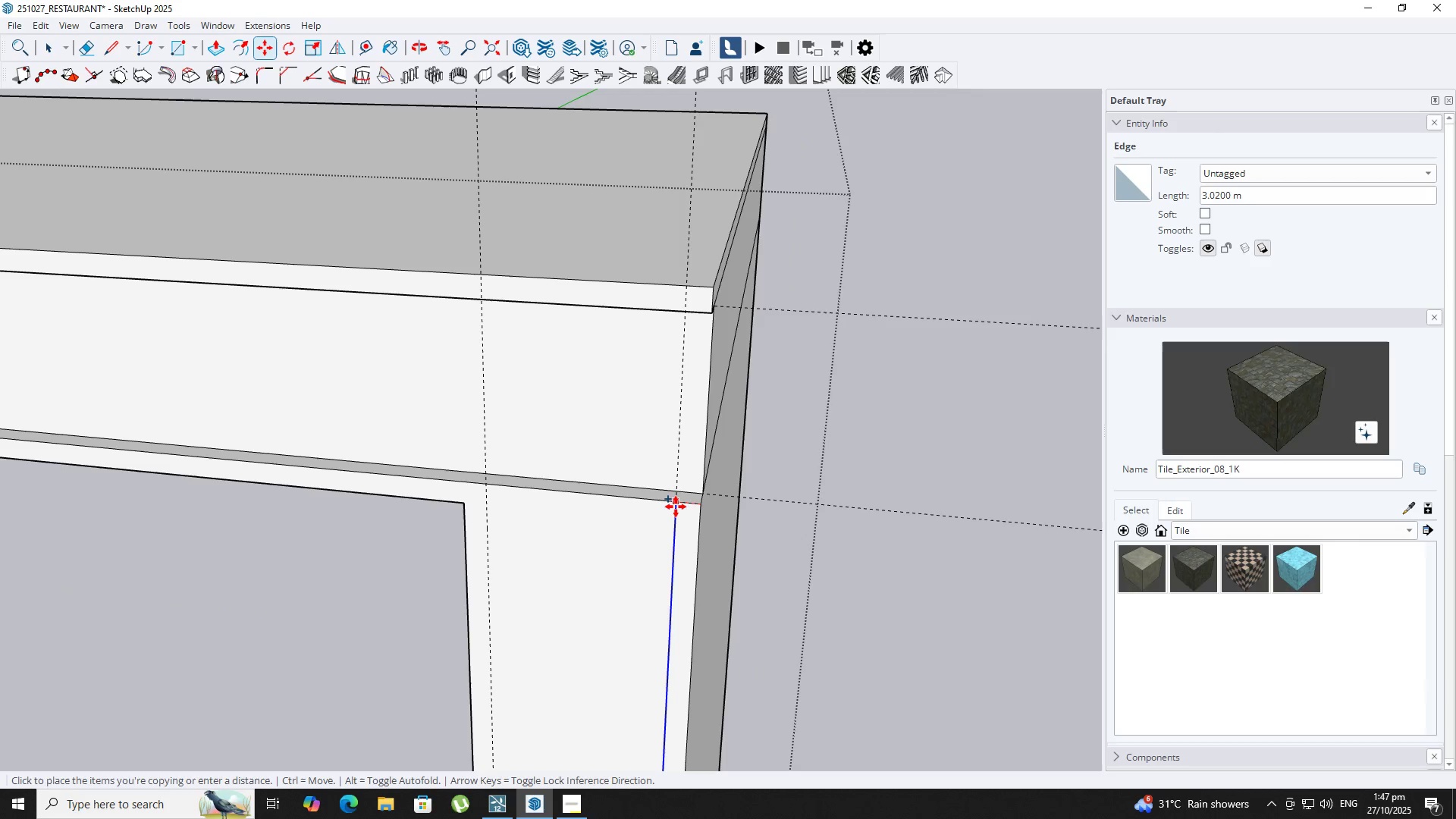 
left_click([676, 507])
 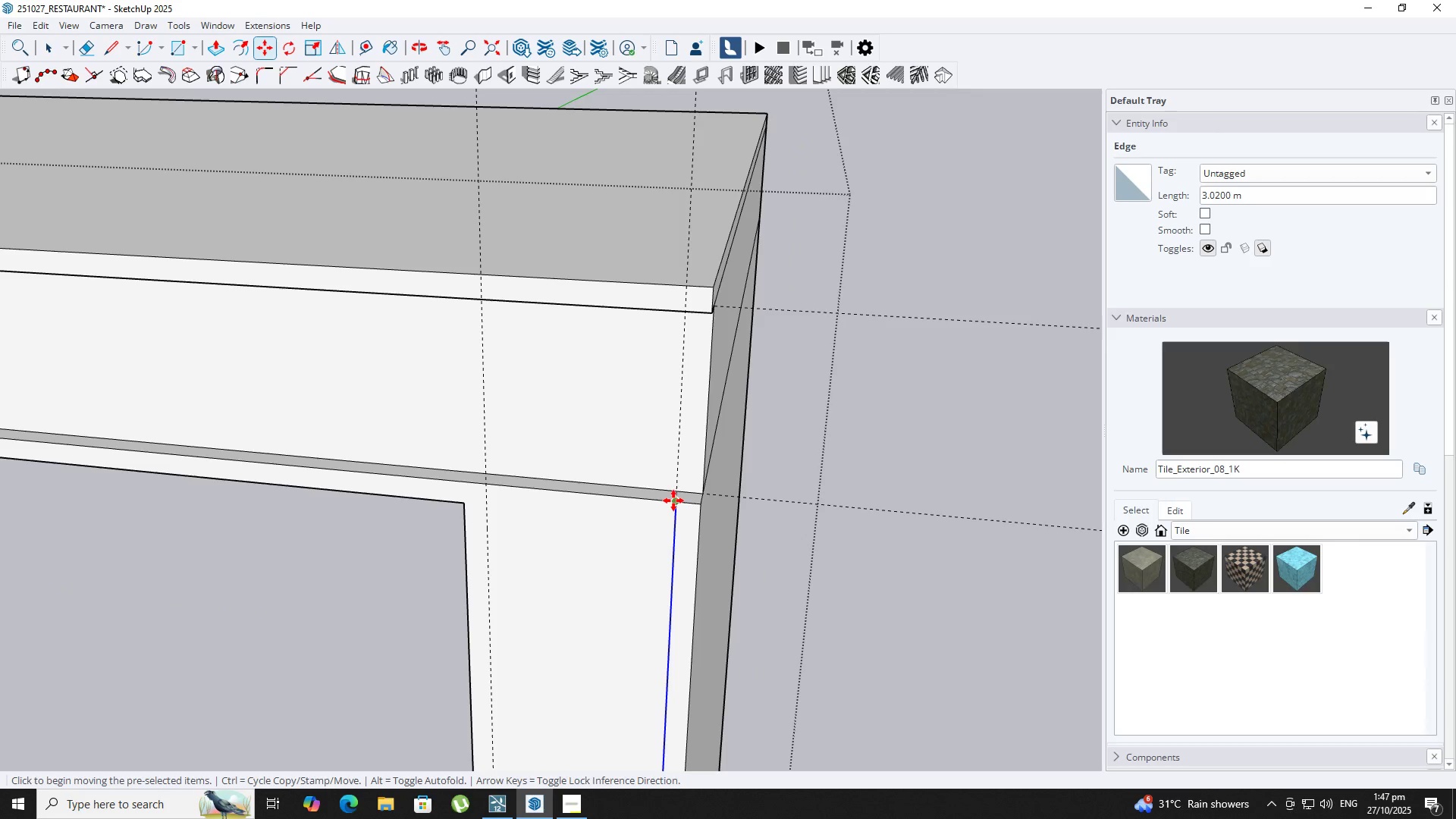 
key(Control+ControlLeft)
 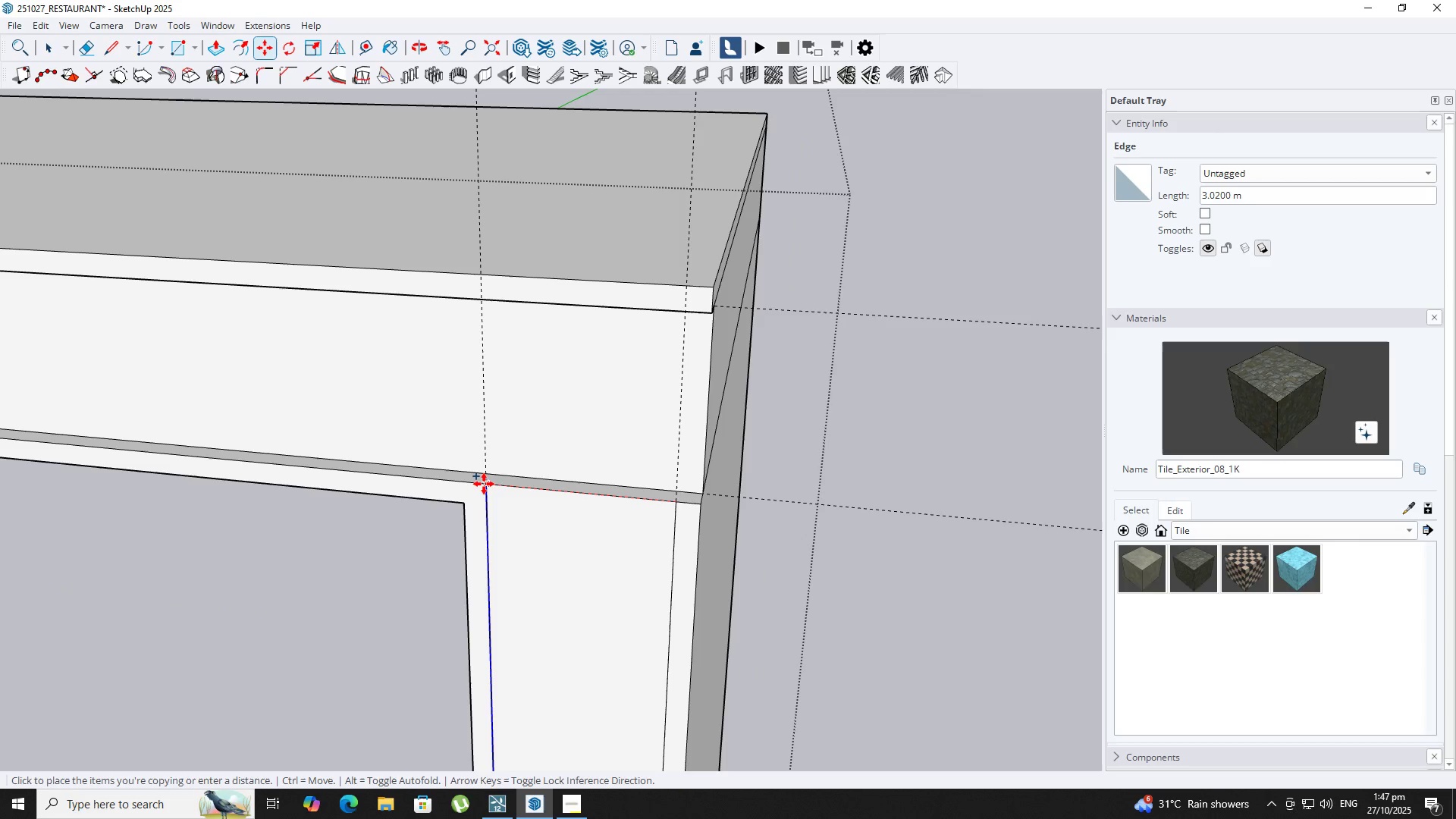 
left_click_drag(start_coordinate=[488, 484], to_coordinate=[494, 488])
 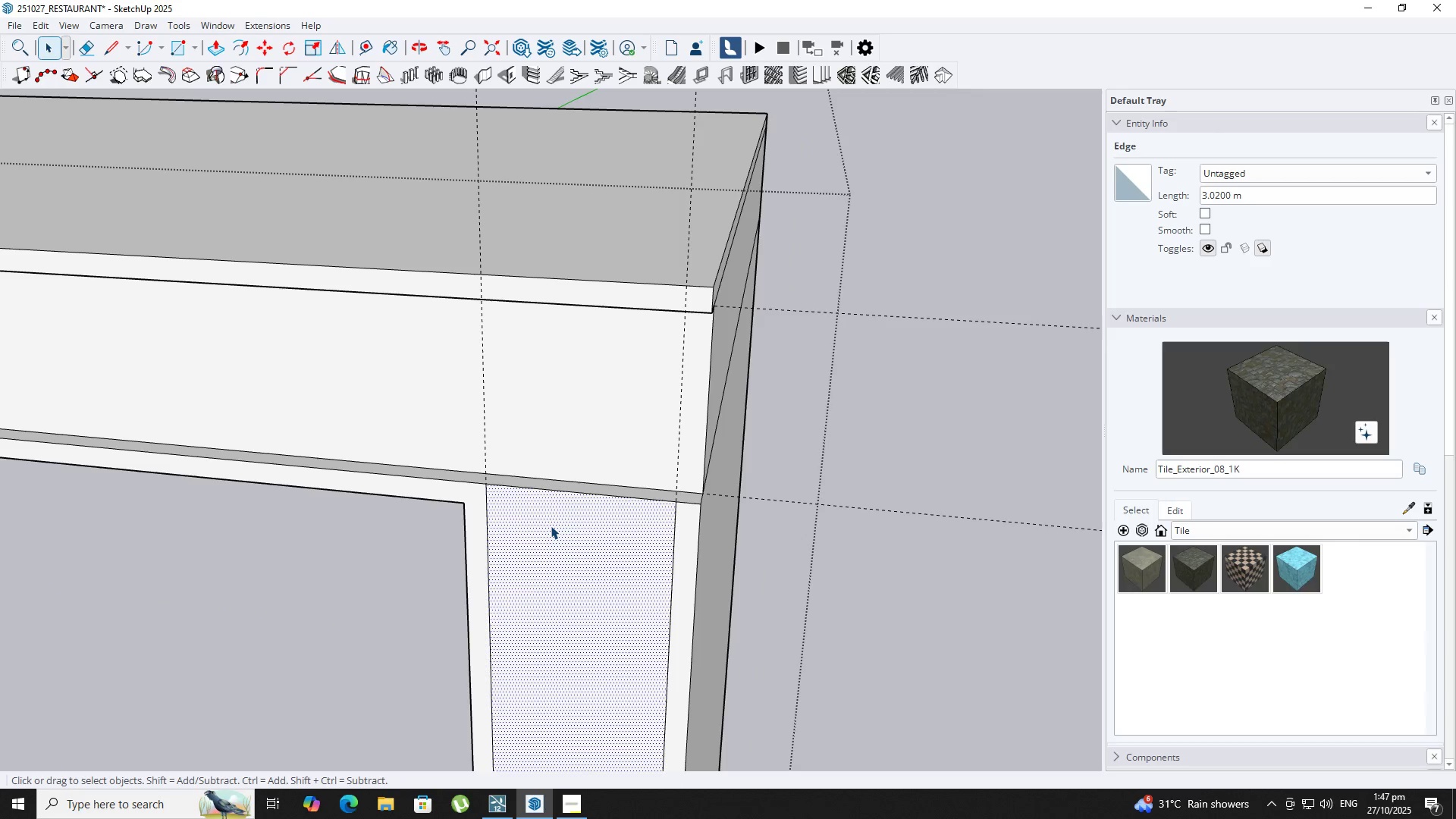 
key(Space)
 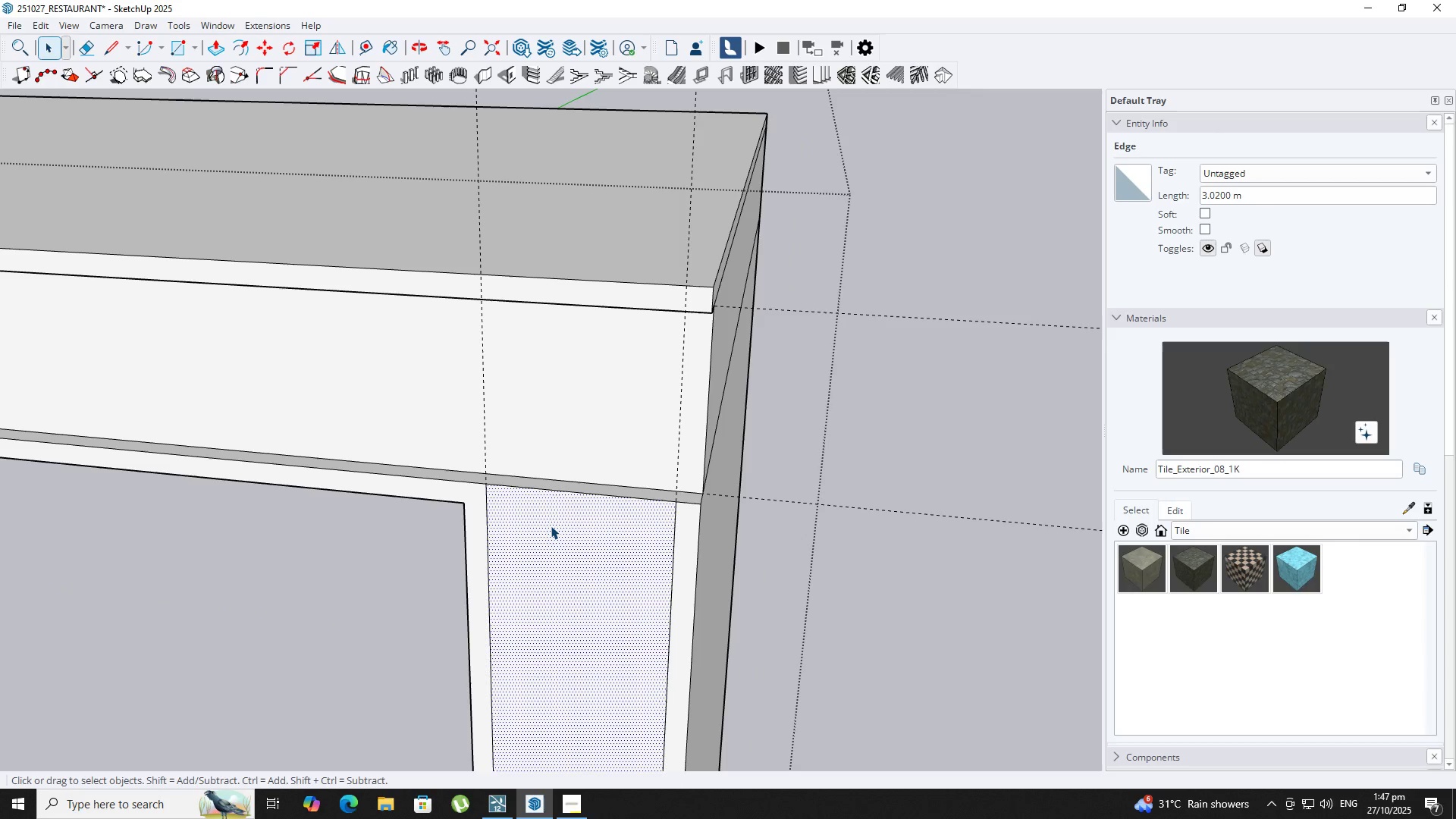 
key(P)
 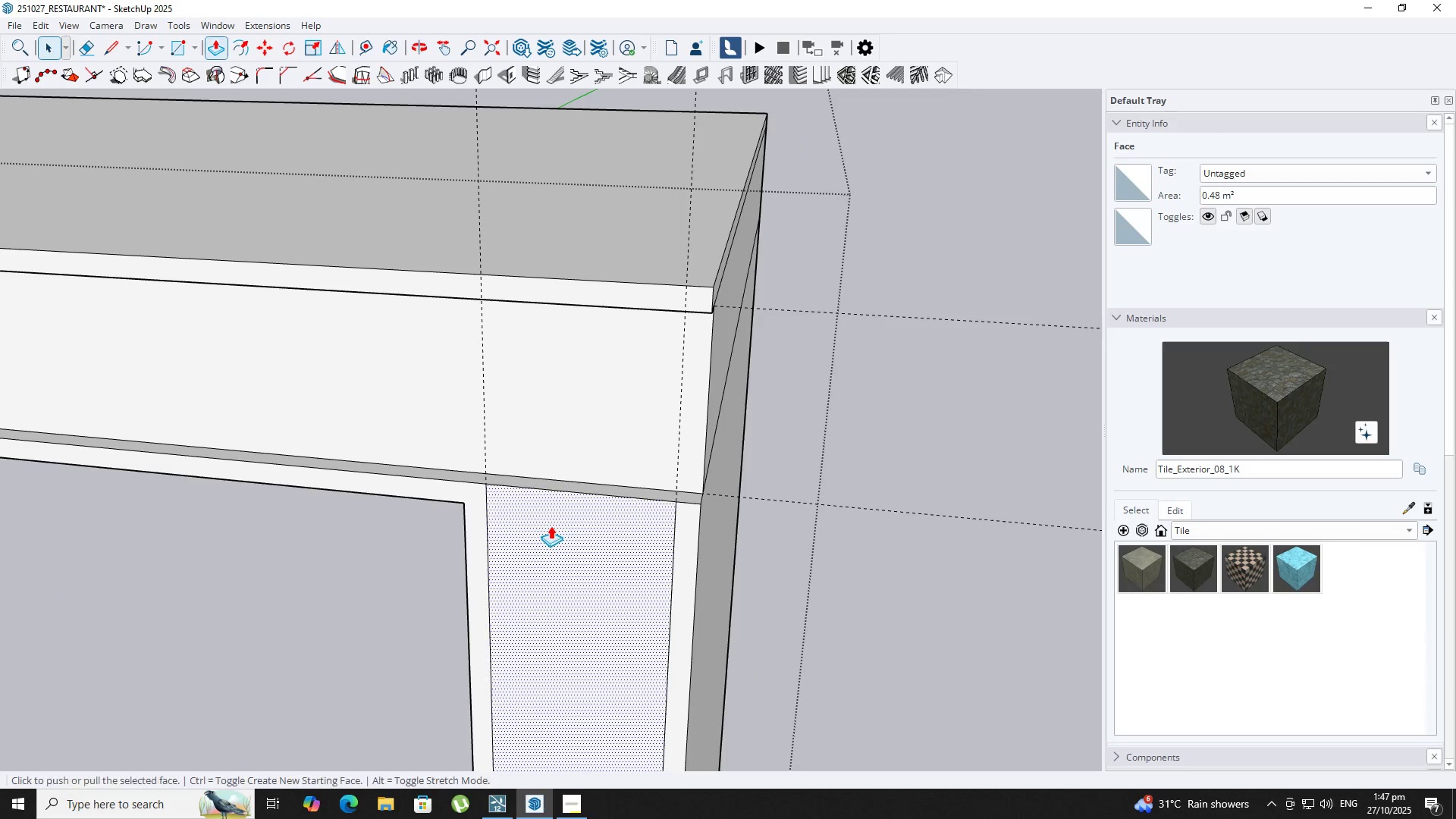 
left_click([551, 526])
 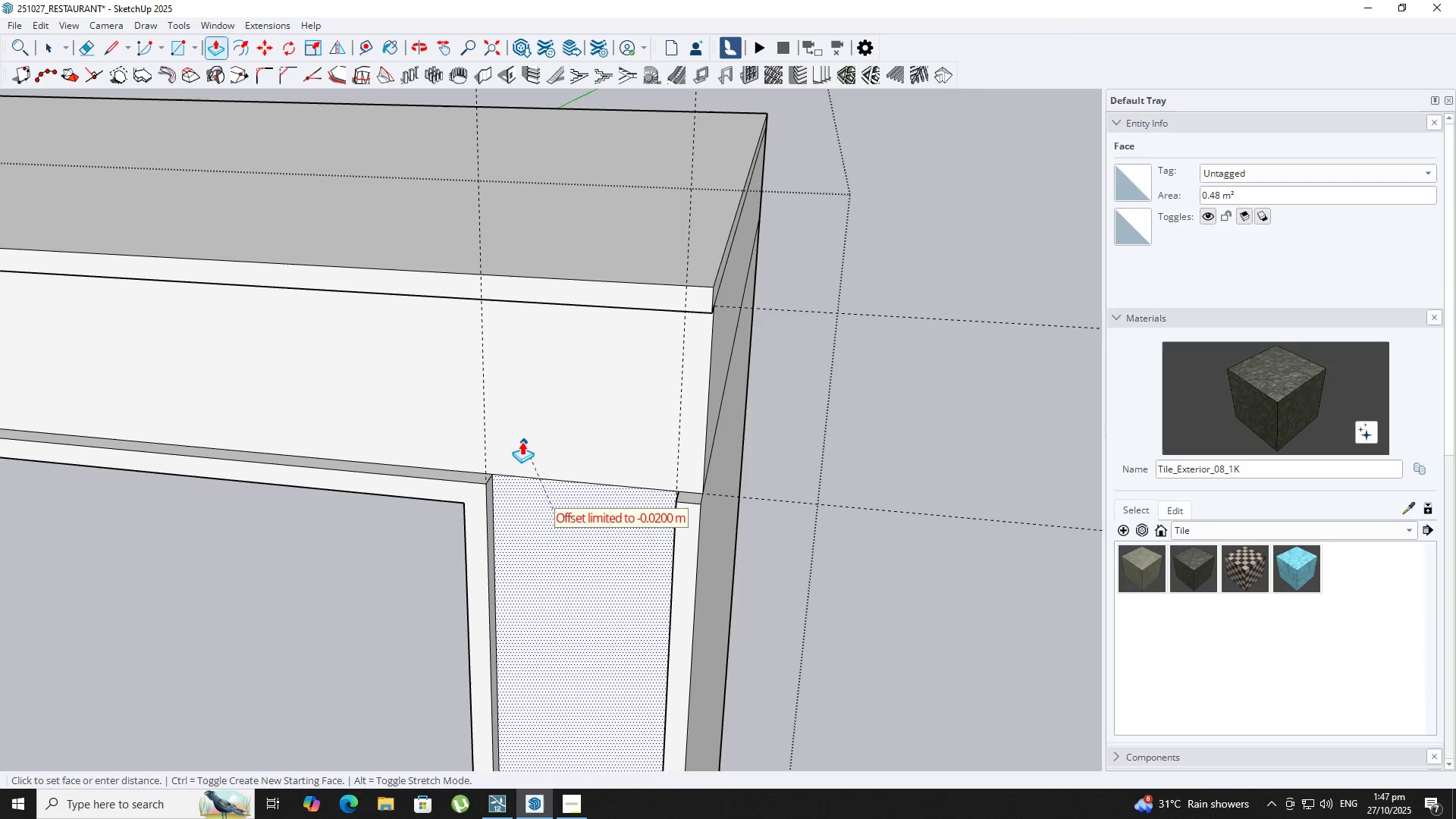 
left_click([522, 441])
 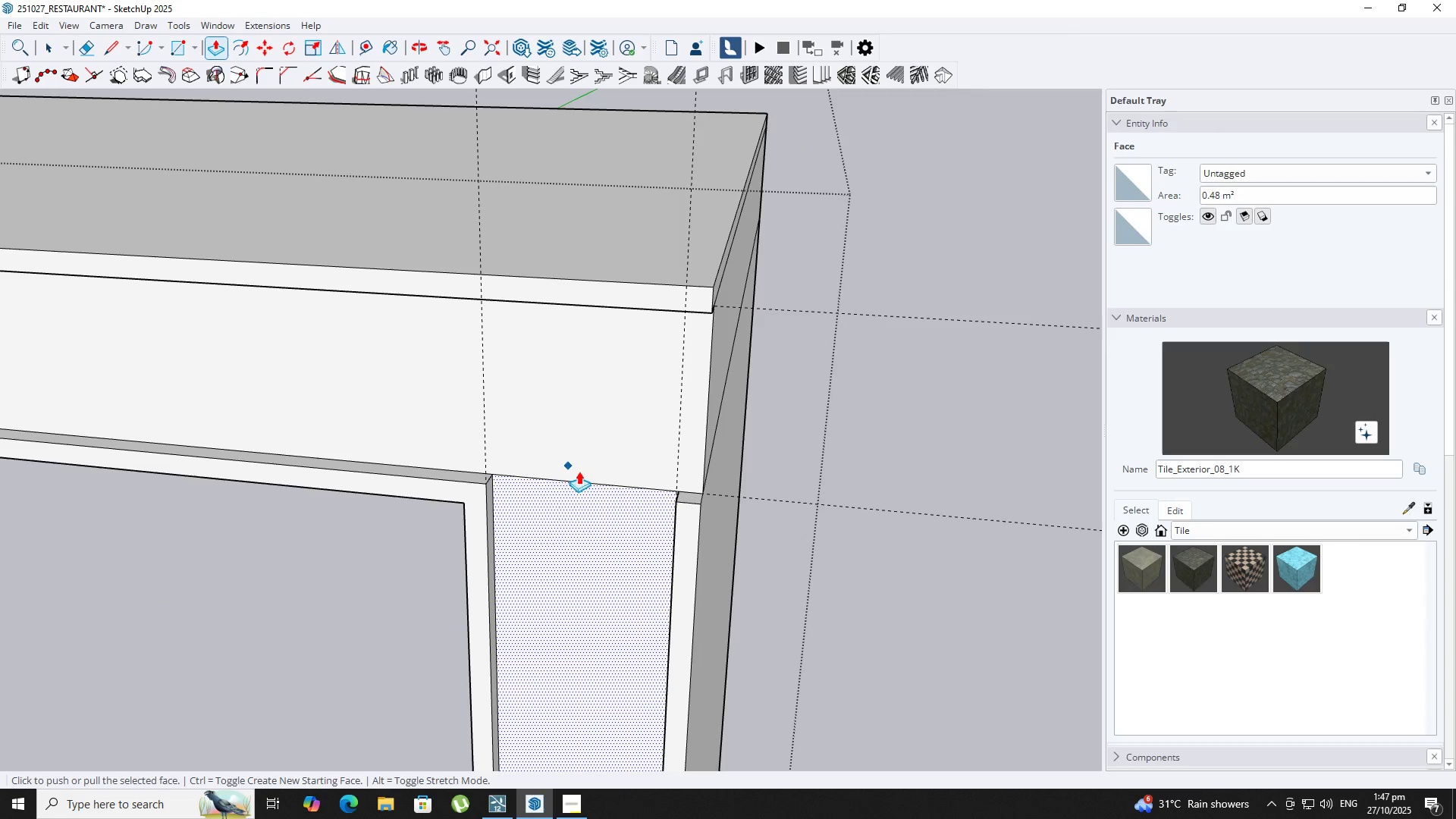 
scroll: coordinate [583, 472], scroll_direction: down, amount: 5.0
 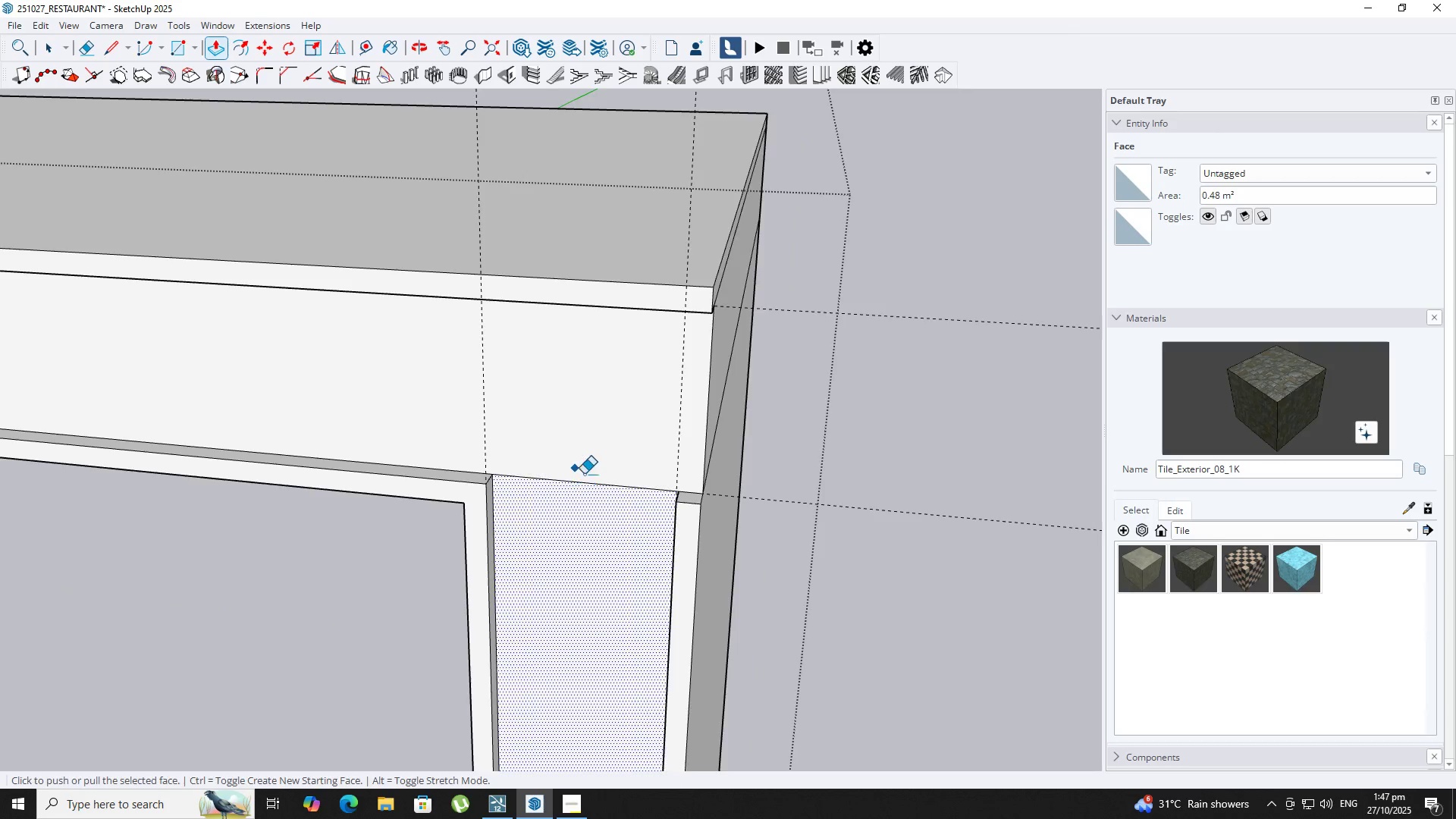 
type(EP)
key(Escape)
 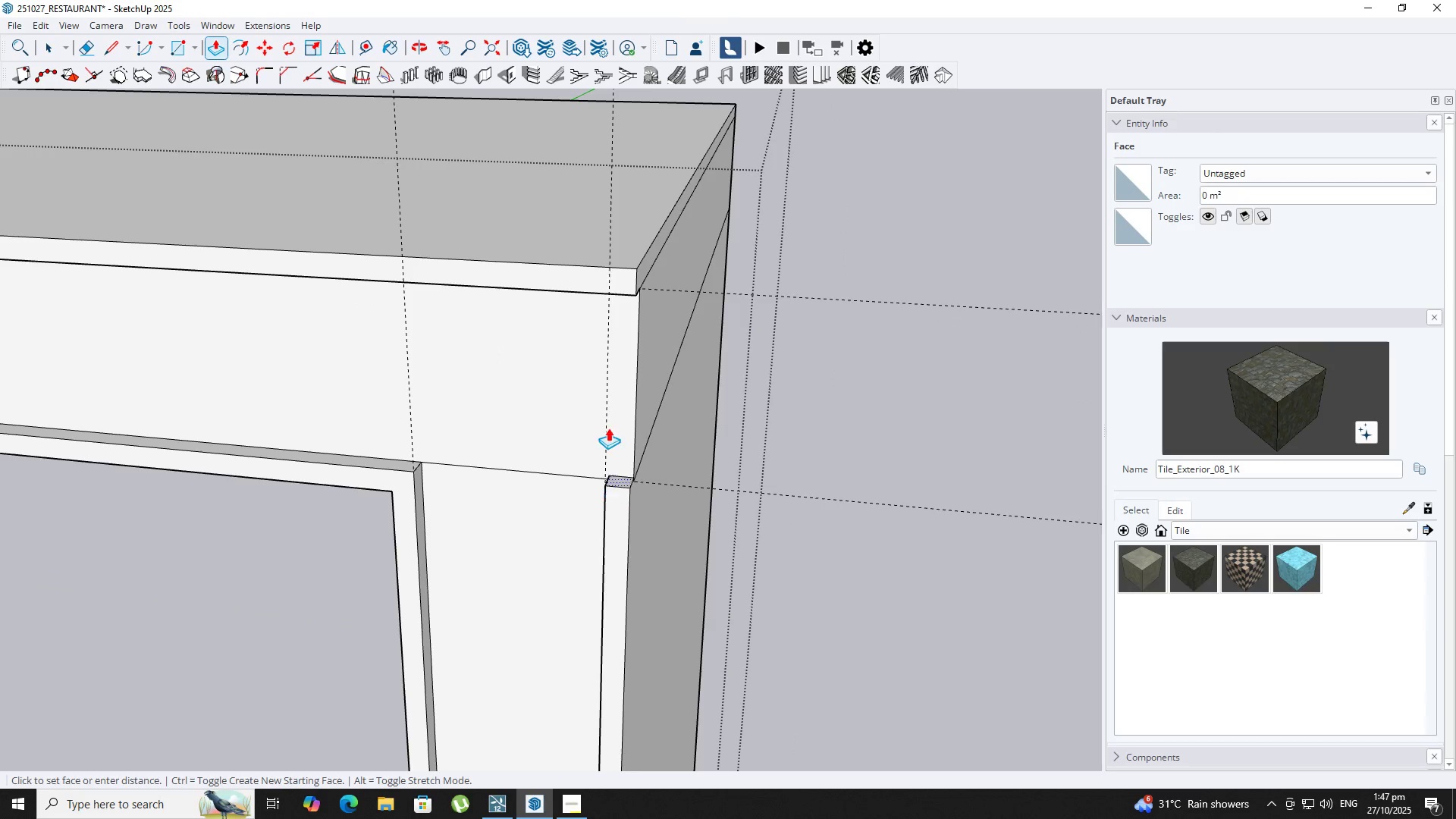 
scroll: coordinate [689, 492], scroll_direction: up, amount: 3.0
 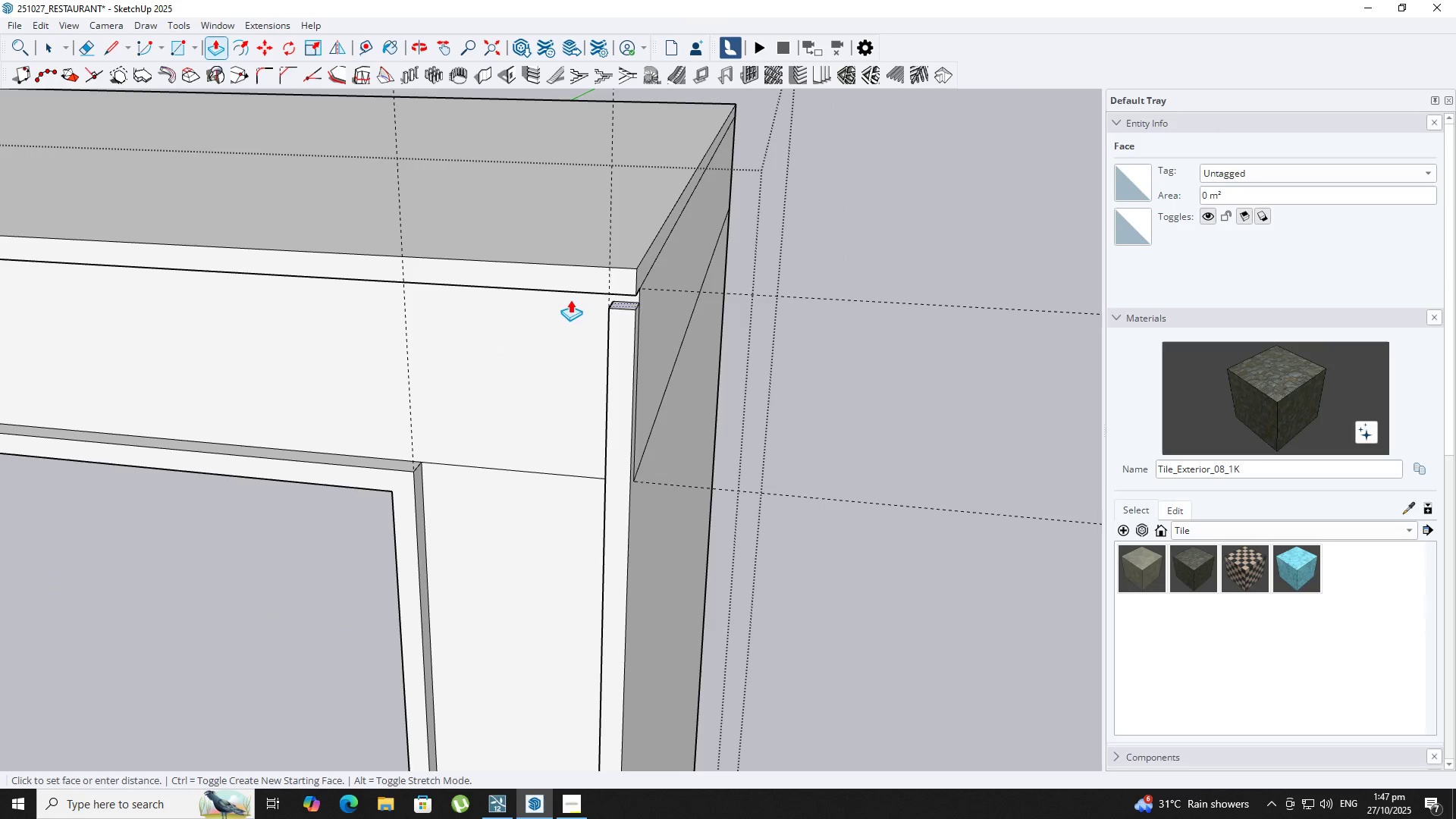 
left_click([554, 288])
 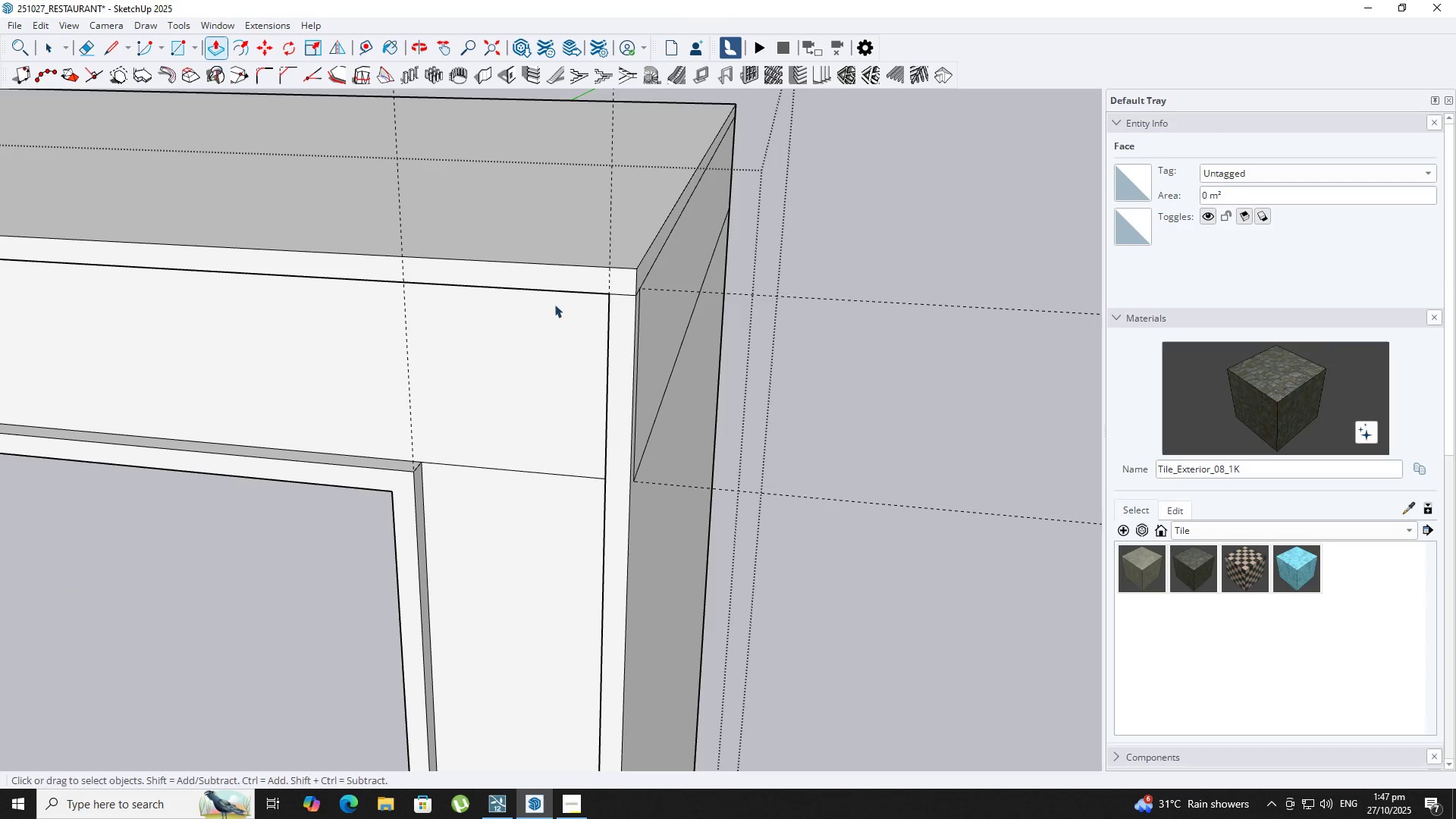 
key(Space)
 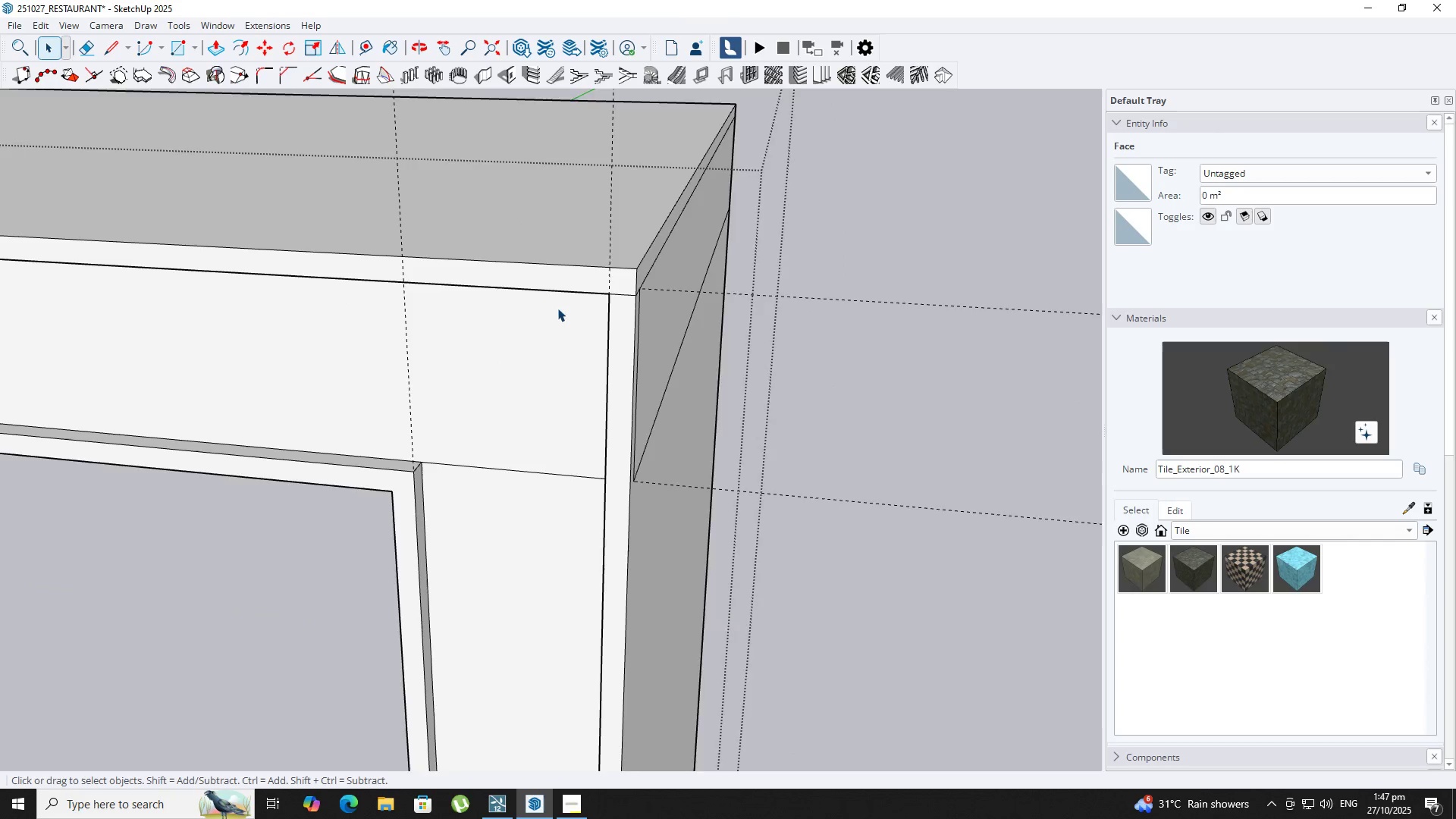 
key(Escape)
 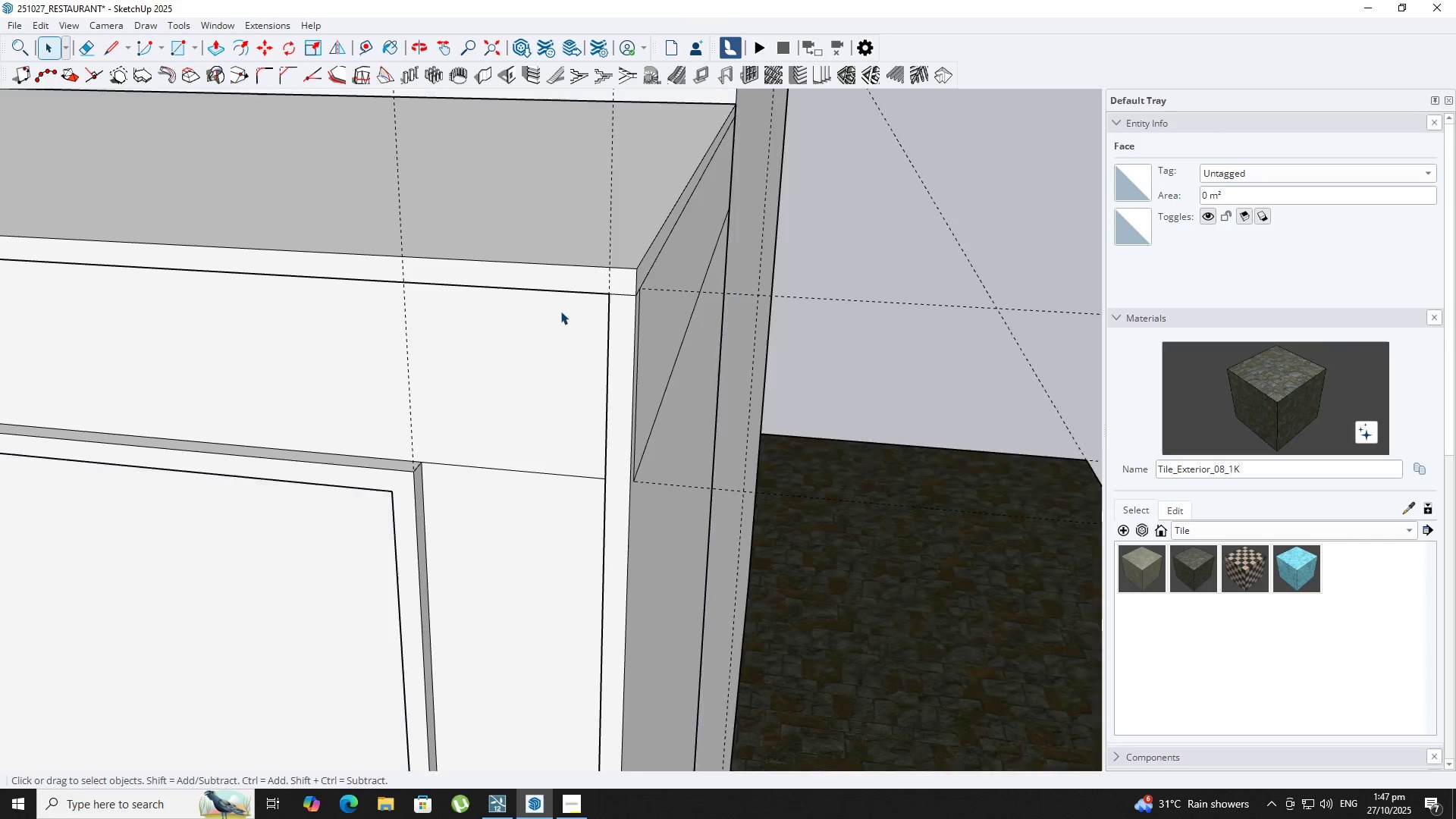 
scroll: coordinate [473, 435], scroll_direction: down, amount: 27.0
 